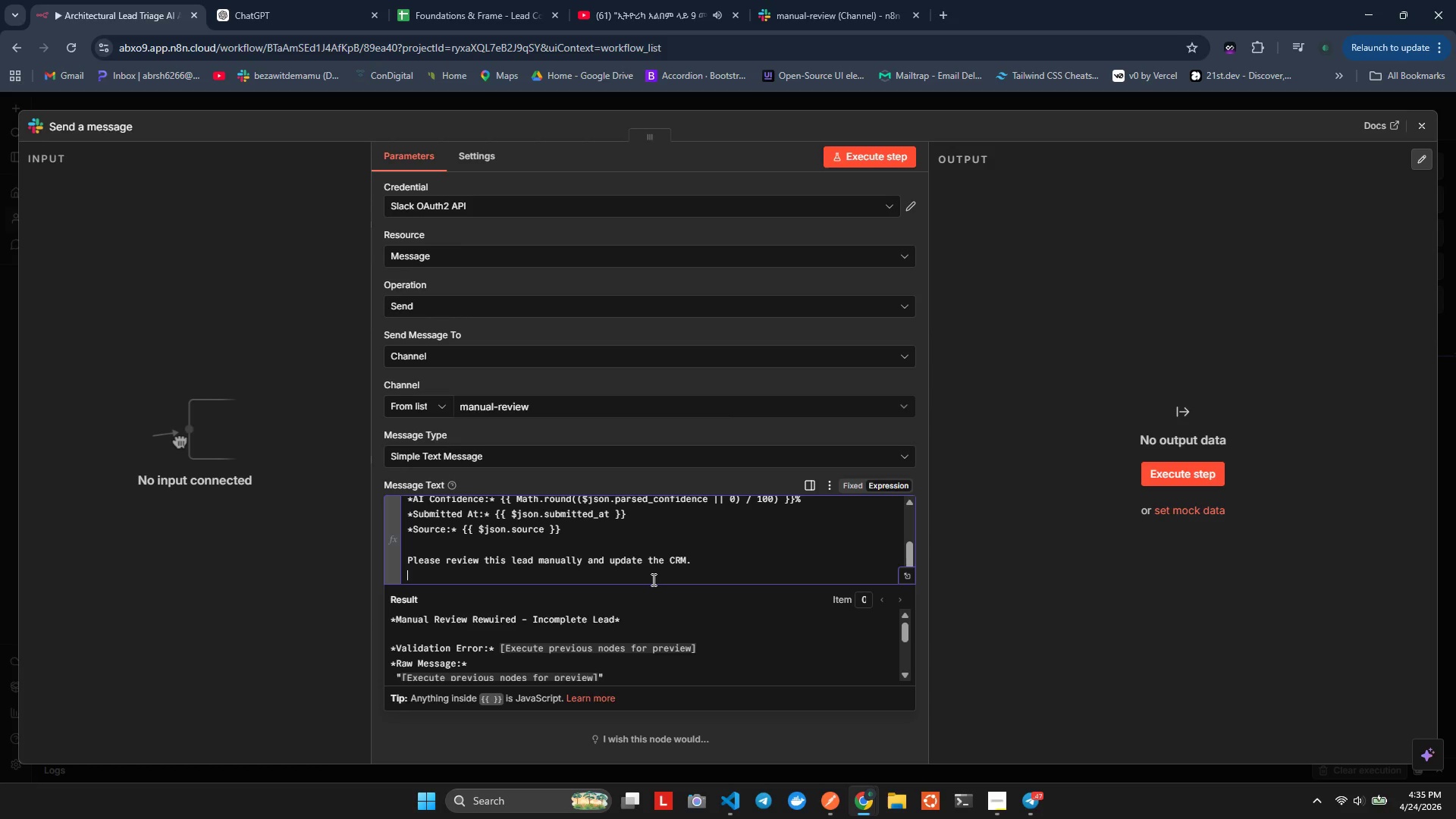 
 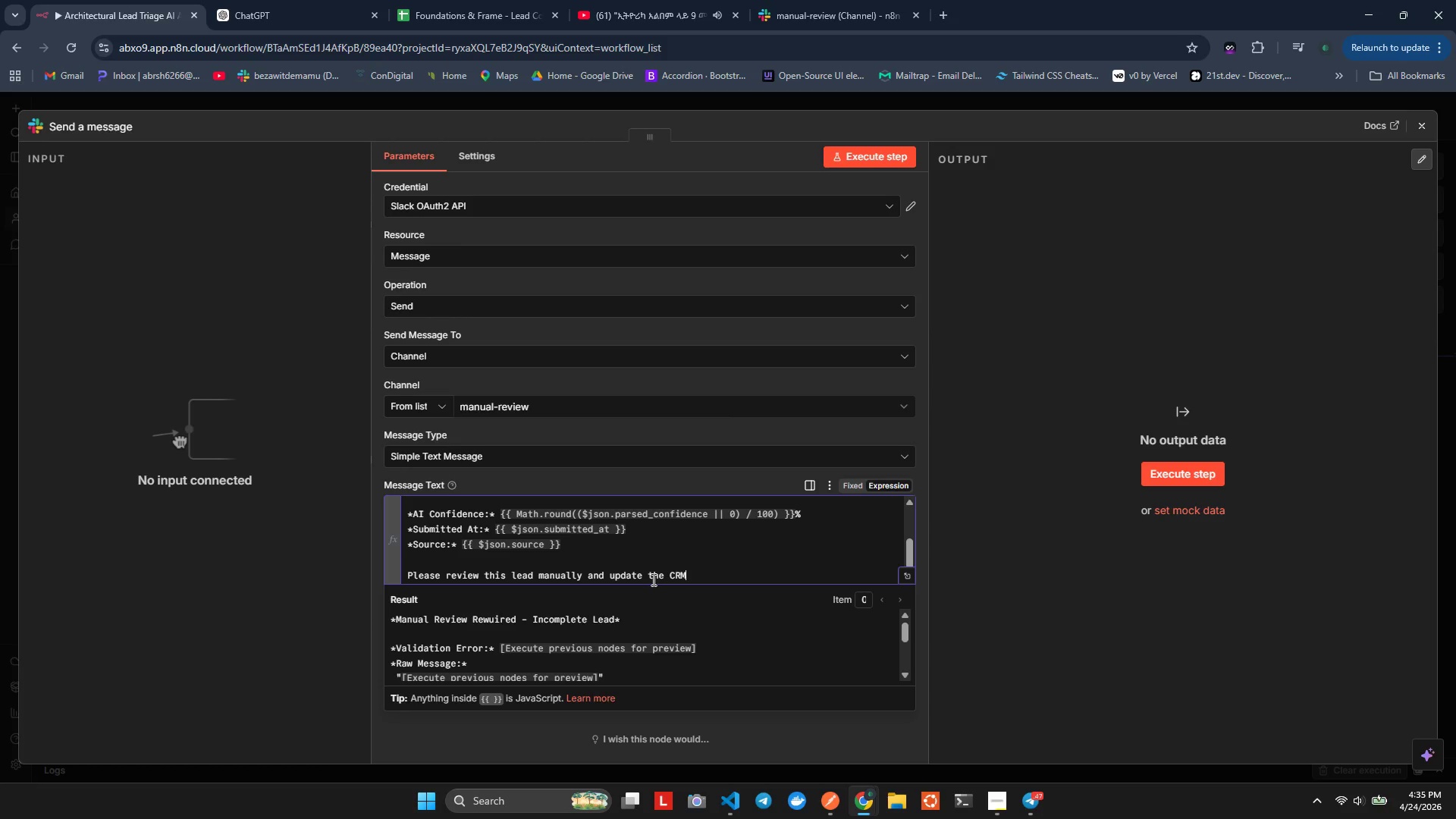 
key(Enter)
 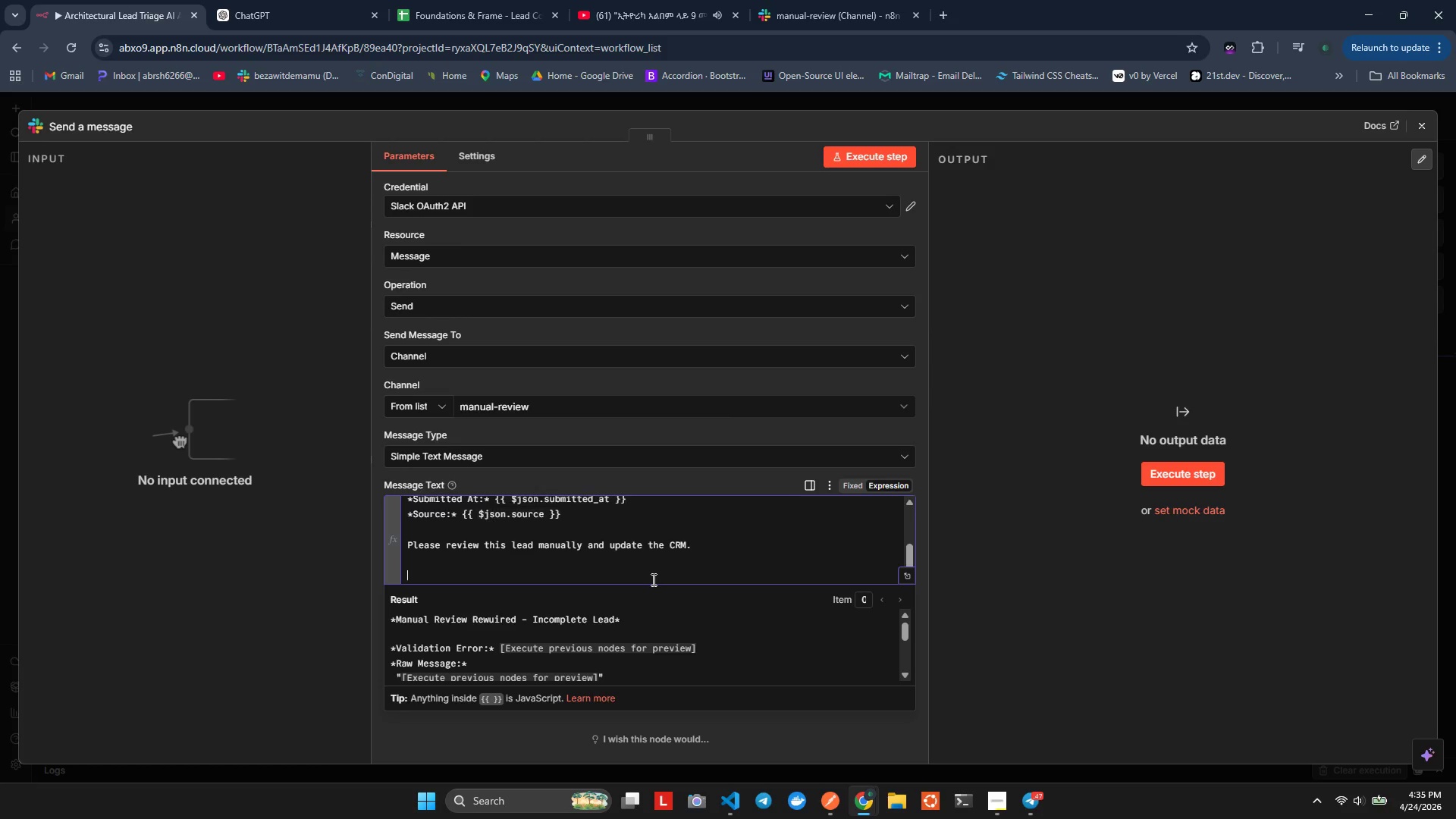 
key(Enter)
 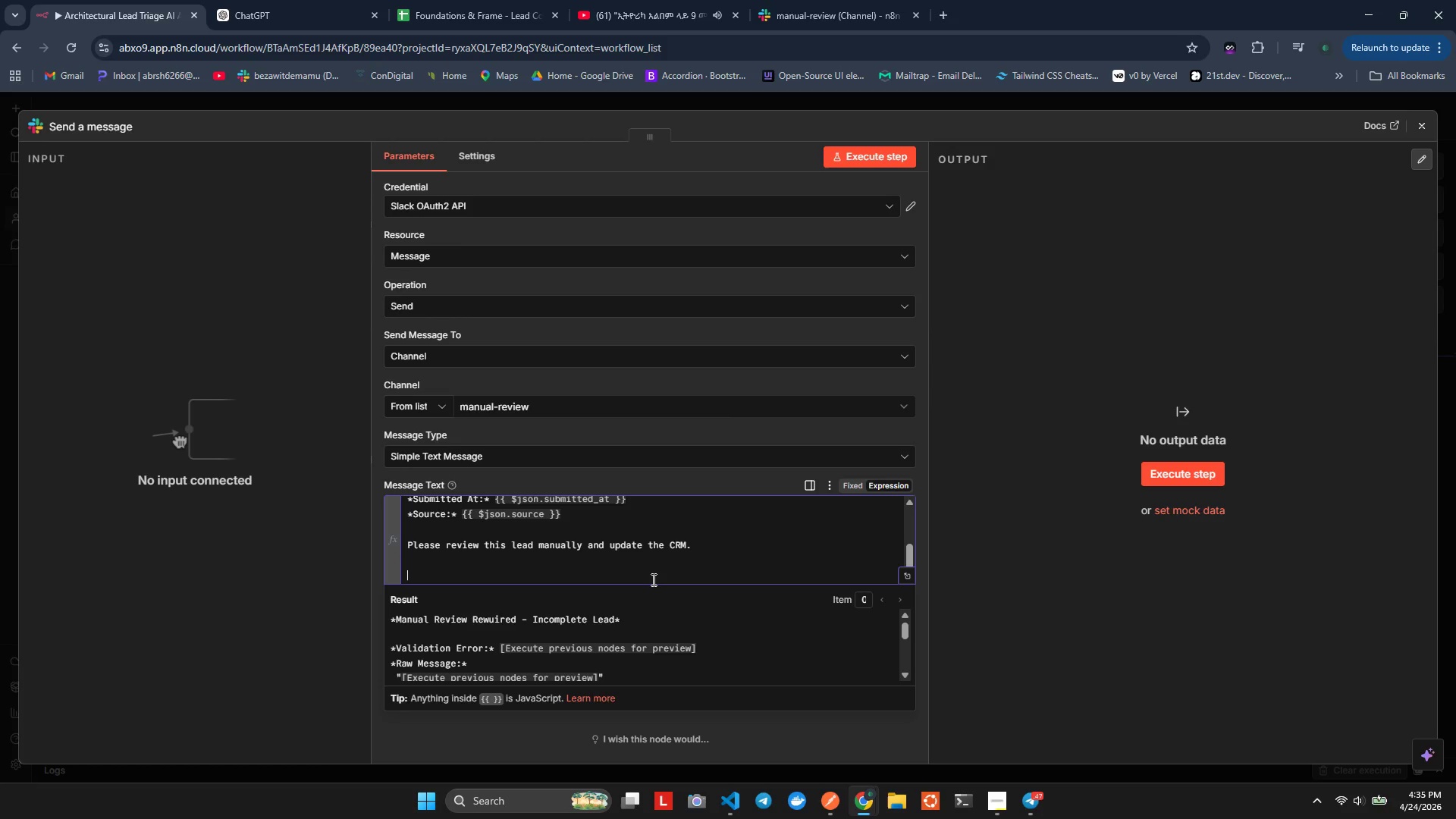 
key(BracketRight)
 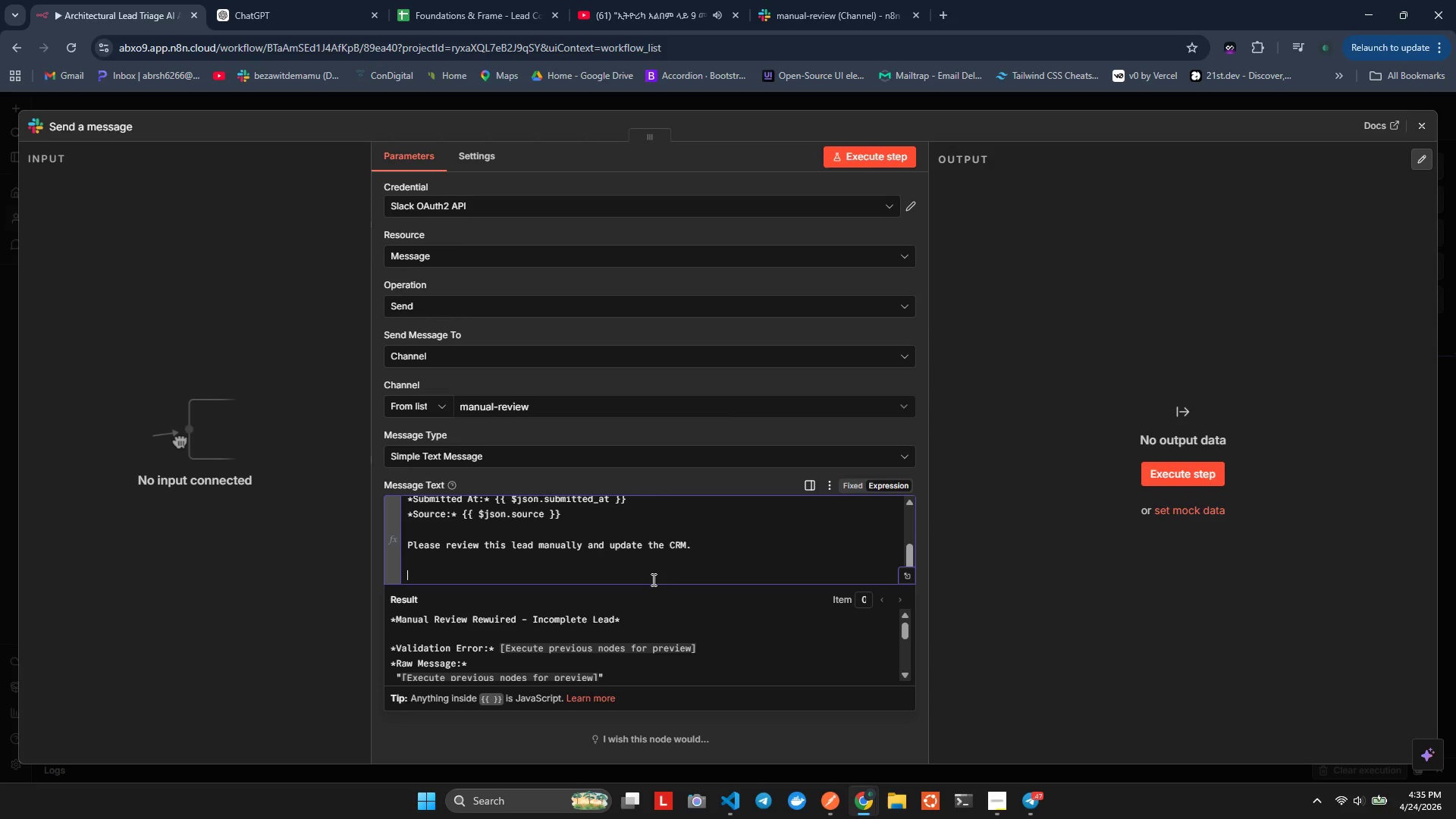 
key(Backspace)
 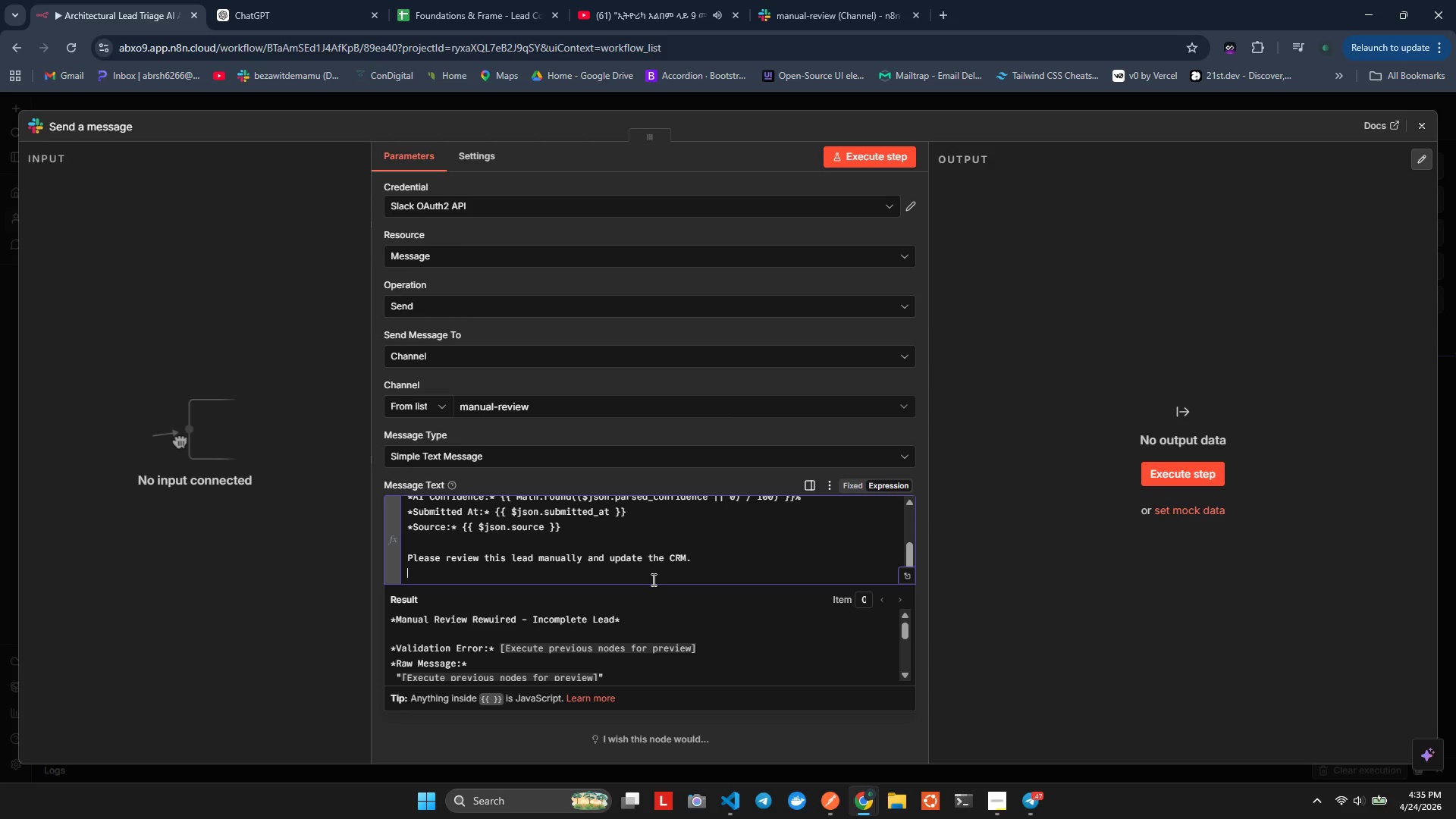 
key(Backspace)
 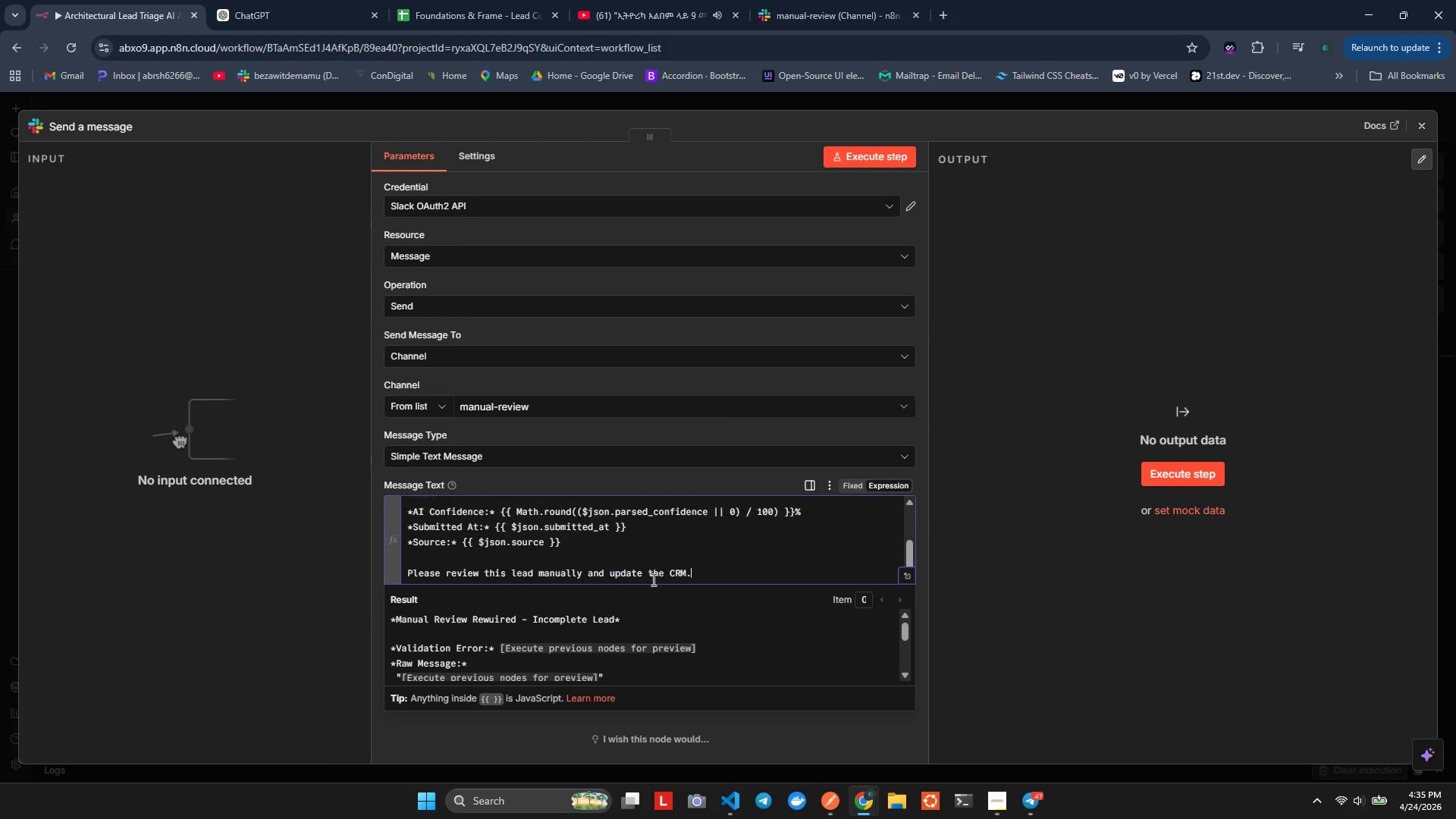 
key(Backspace)
 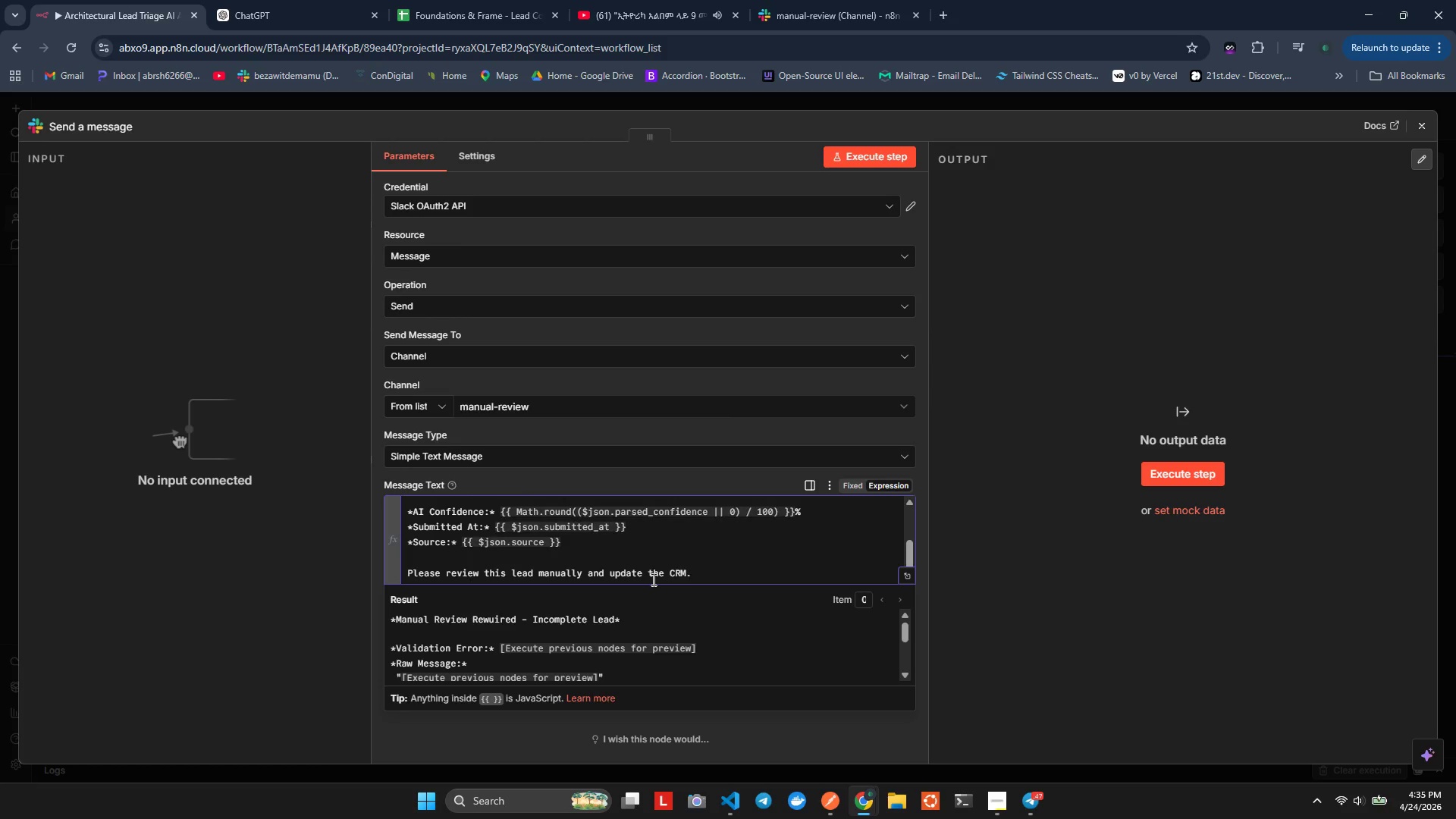 
key(Control+ControlLeft)
 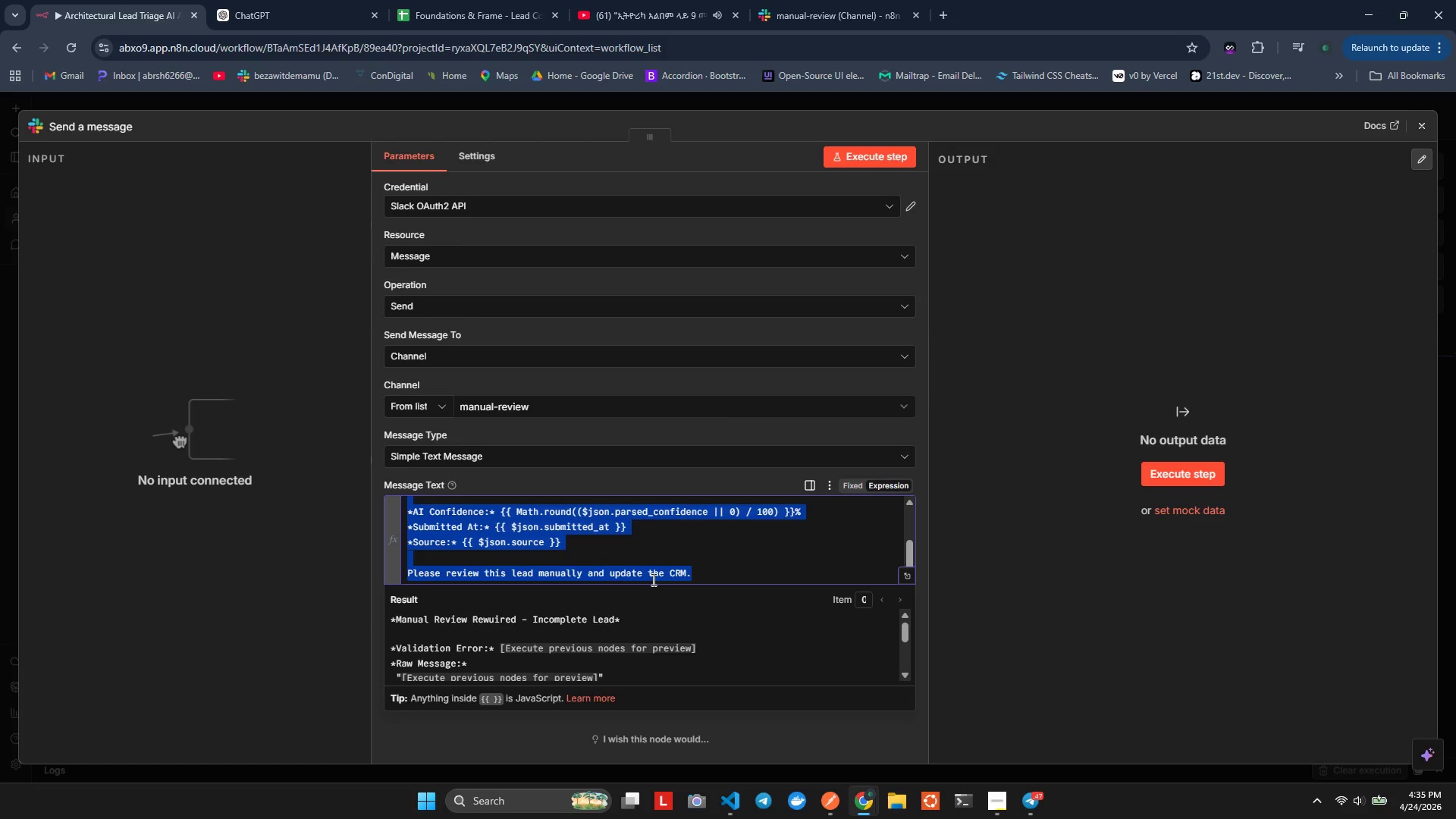 
key(Control+A)
 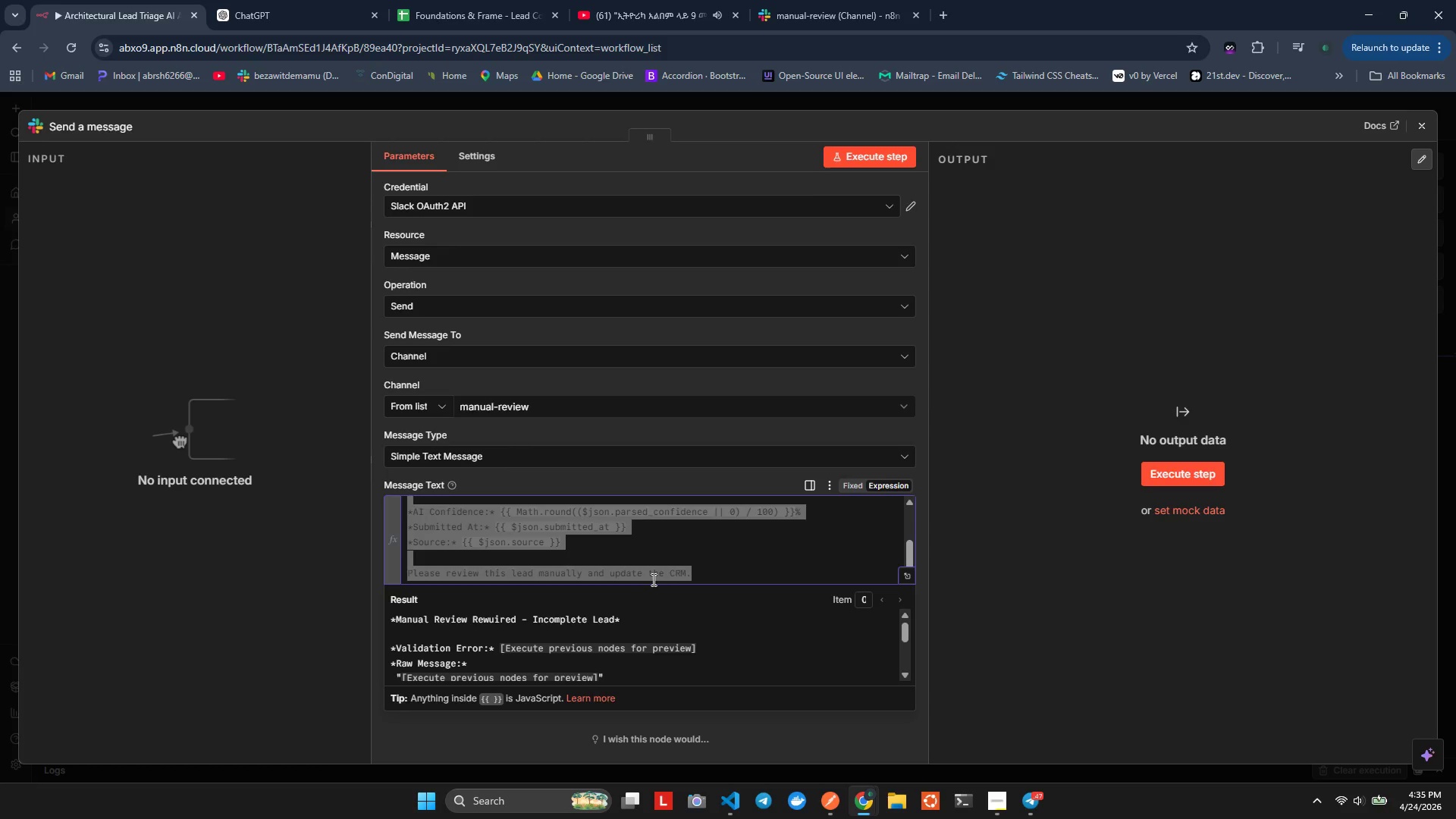 
key(Alt+Tab)
 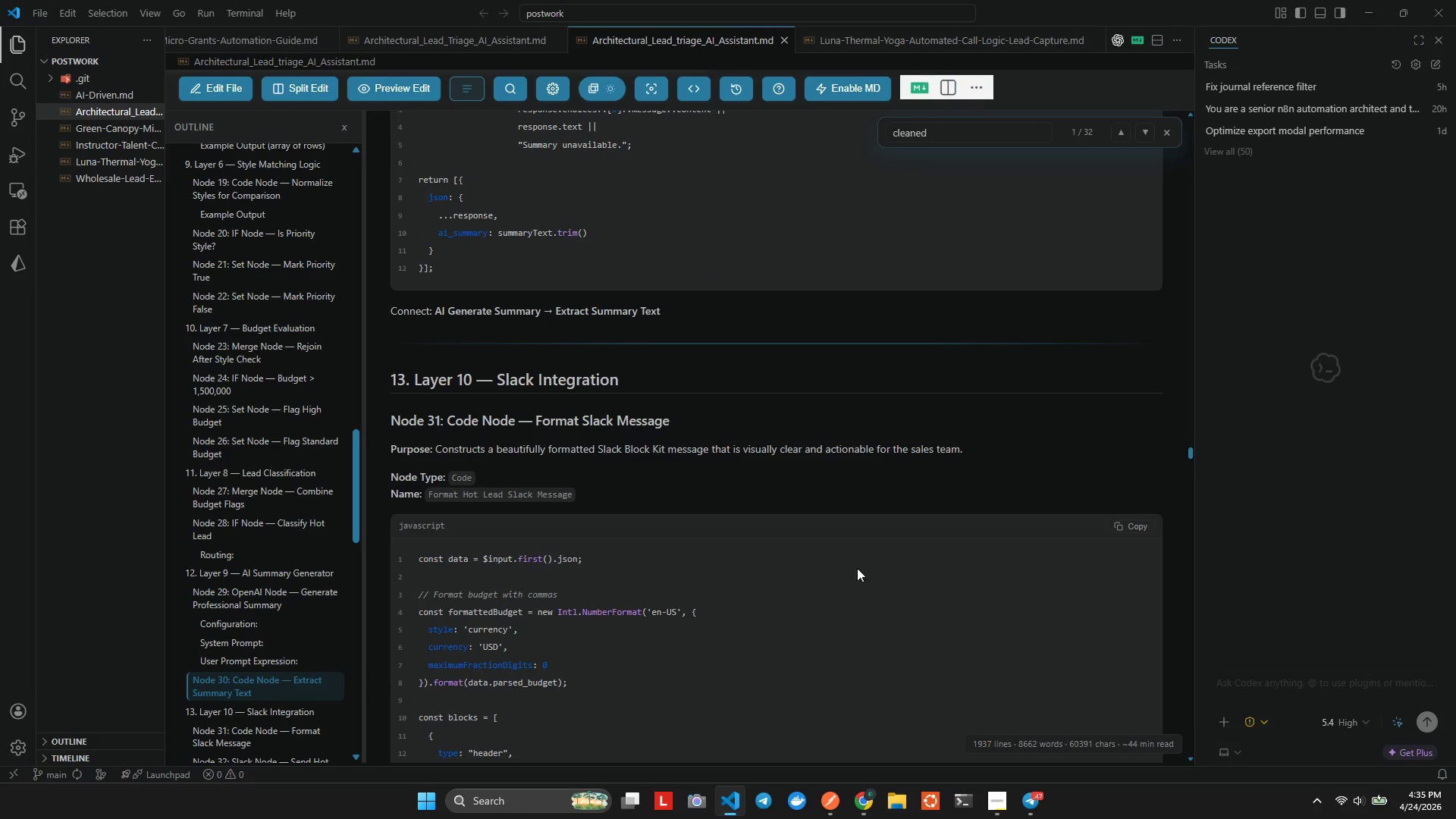 
scroll: coordinate [757, 504], scroll_direction: down, amount: 32.0
 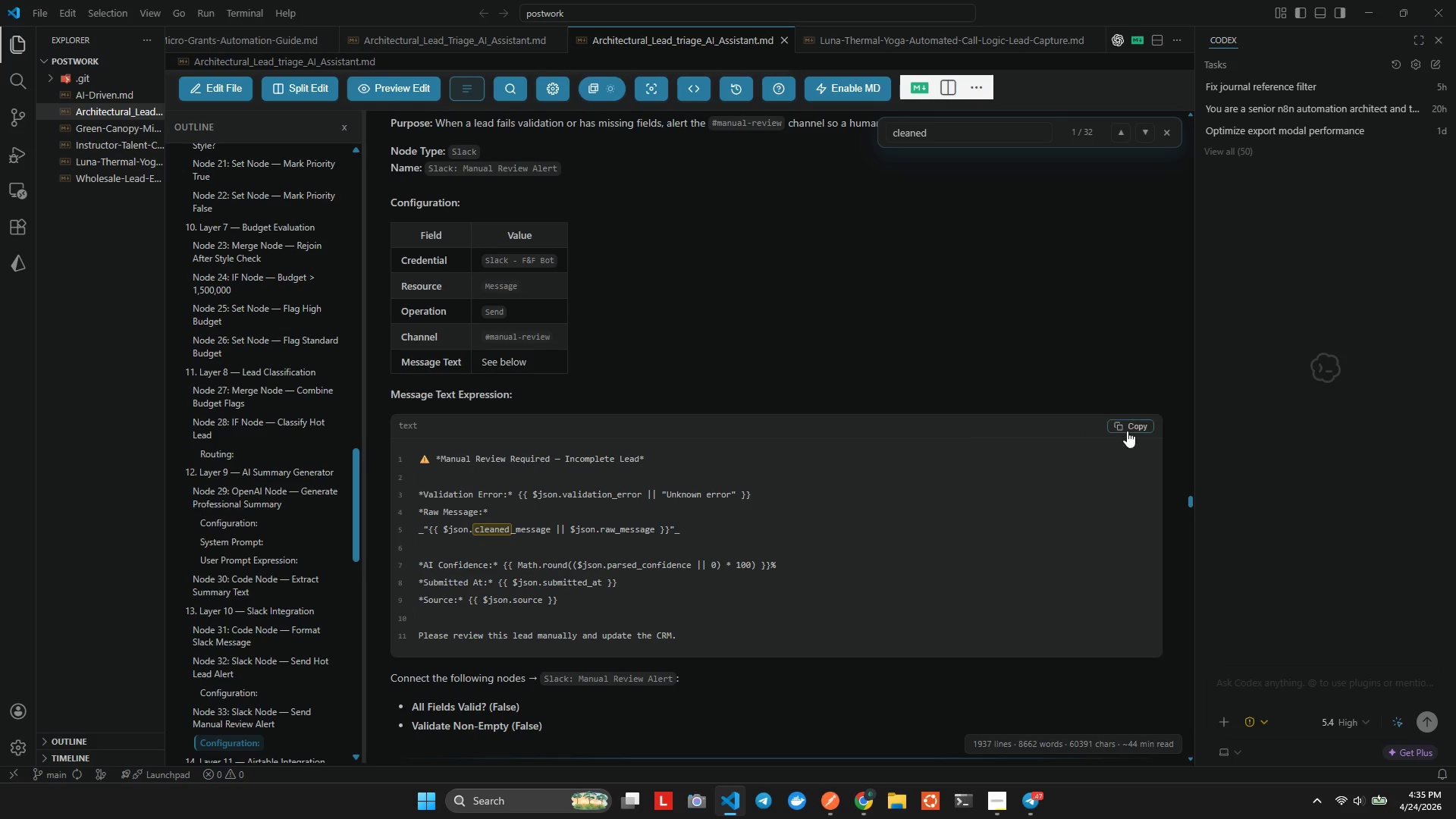 
left_click([1134, 429])
 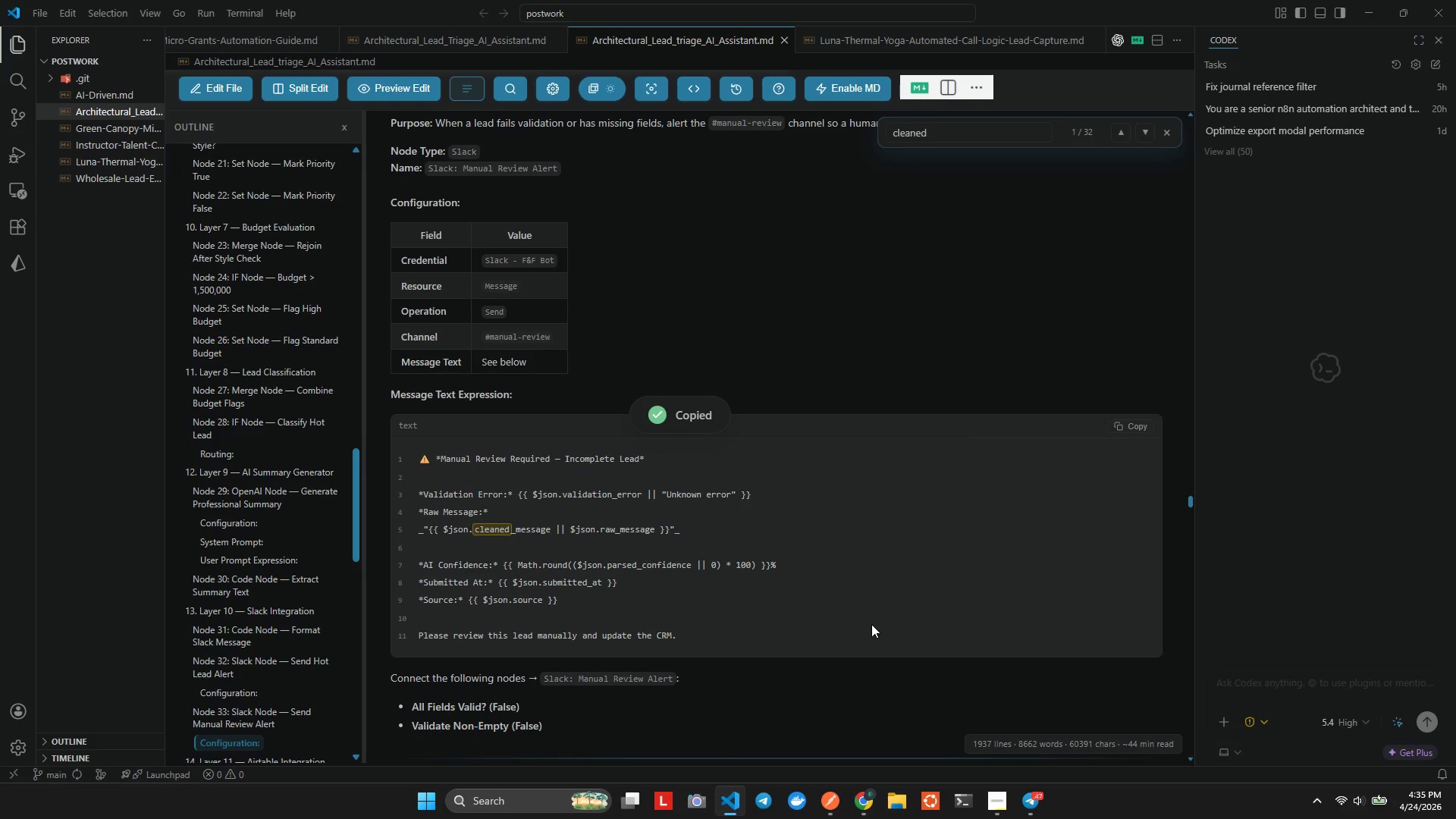 
key(Alt+AltLeft)
 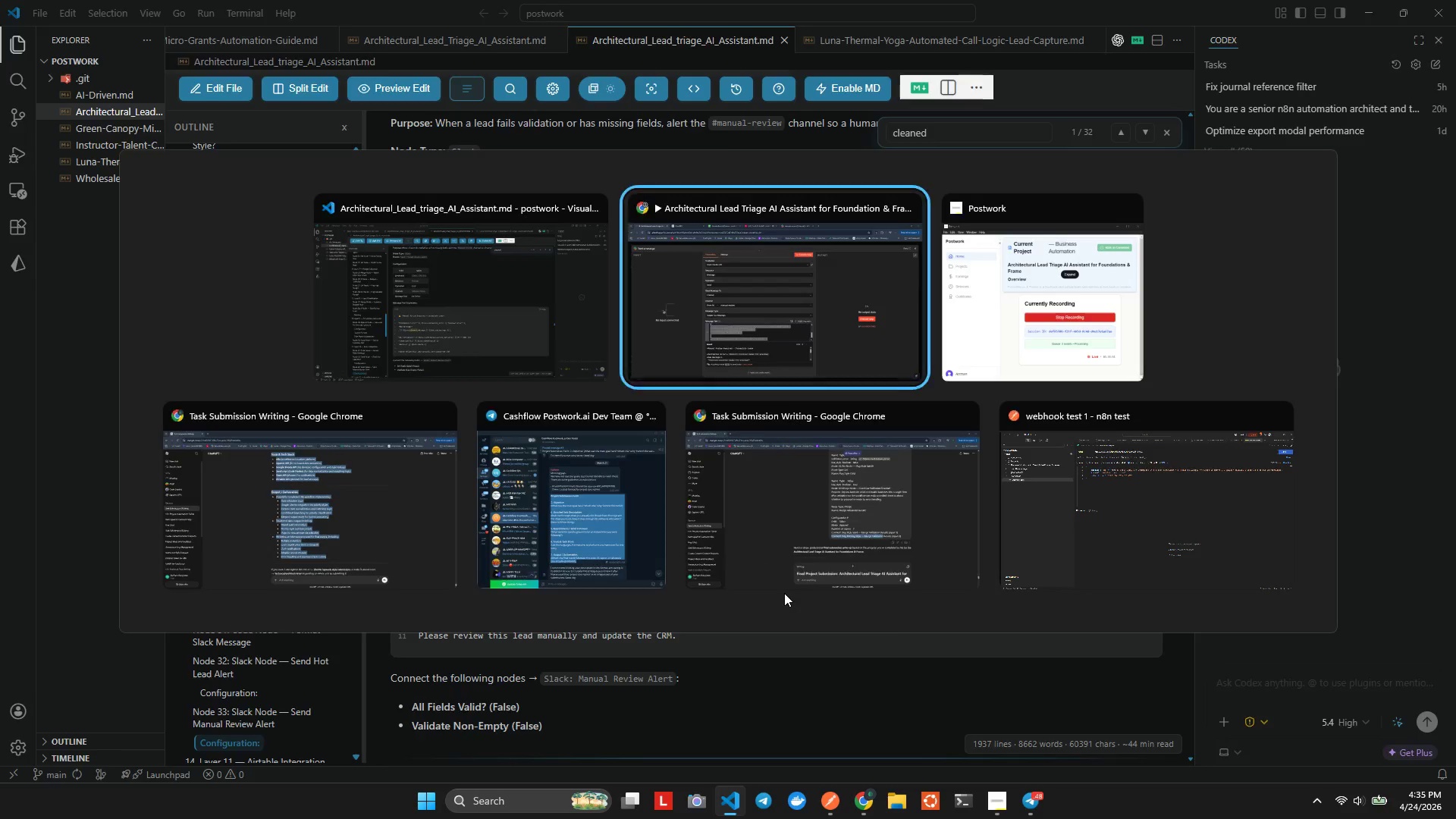 
key(Alt+Tab)
 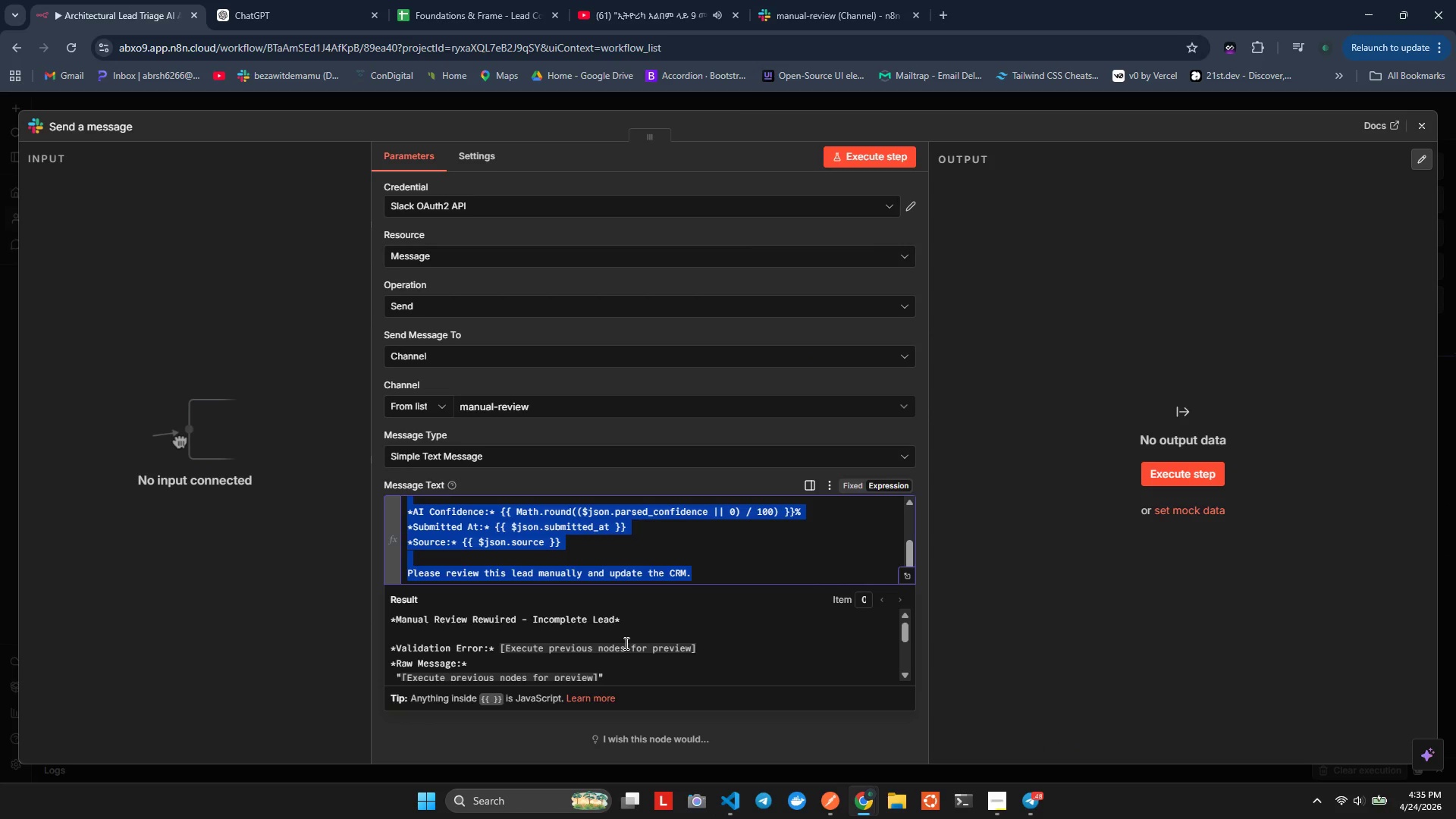 
scroll: coordinate [625, 643], scroll_direction: down, amount: 2.0
 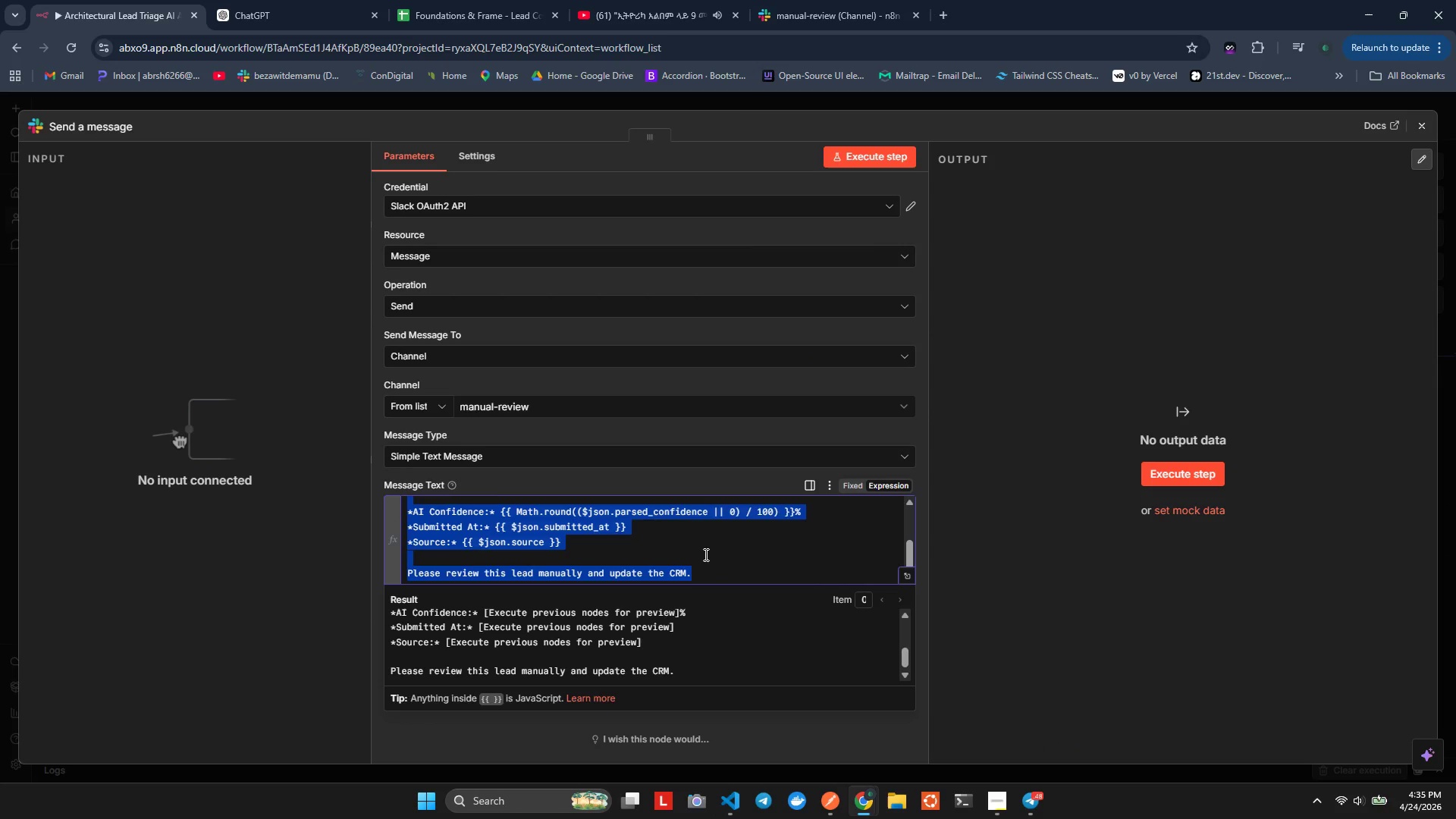 
left_click([704, 554])
 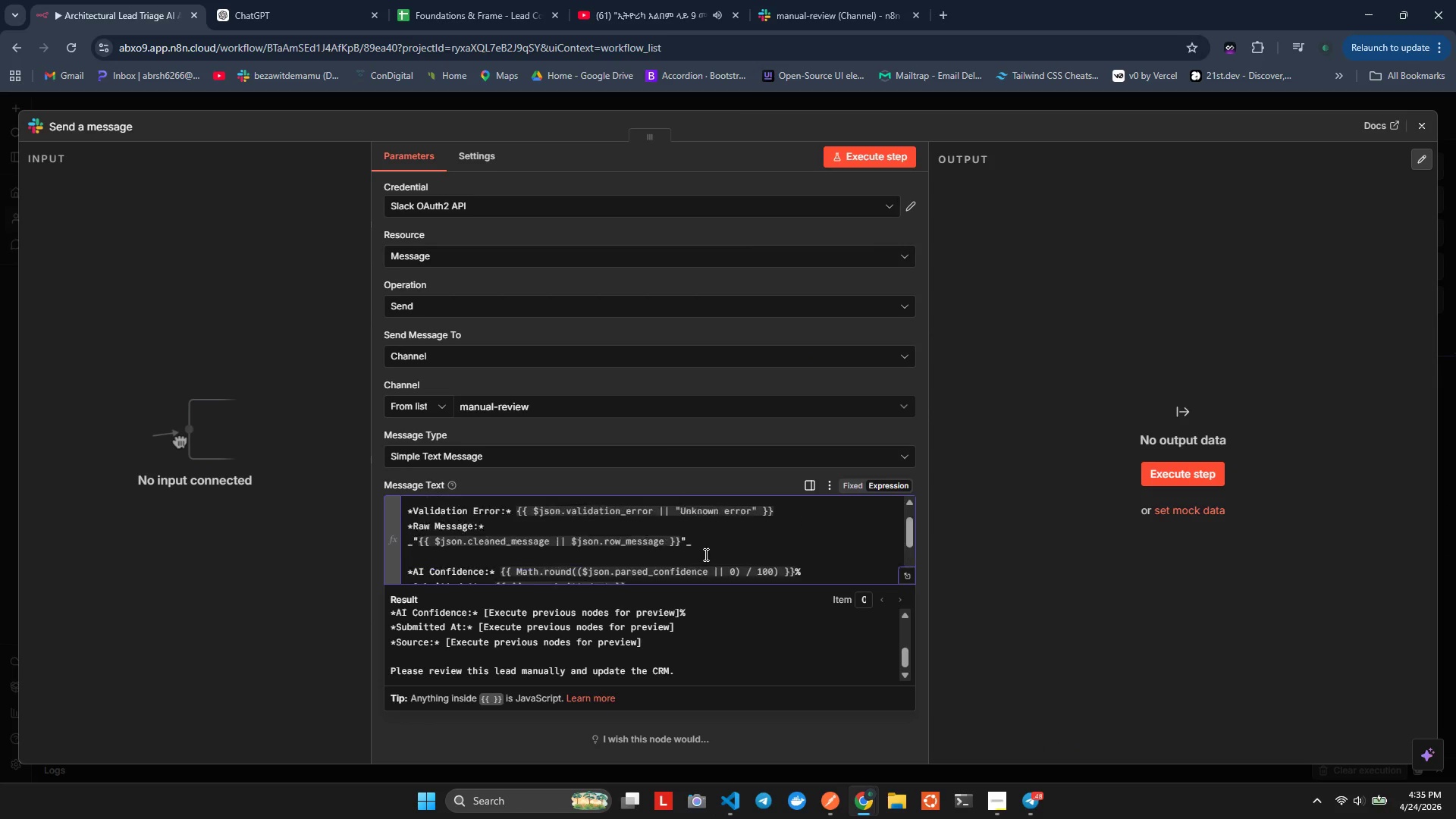 
scroll: coordinate [704, 554], scroll_direction: up, amount: 7.0
 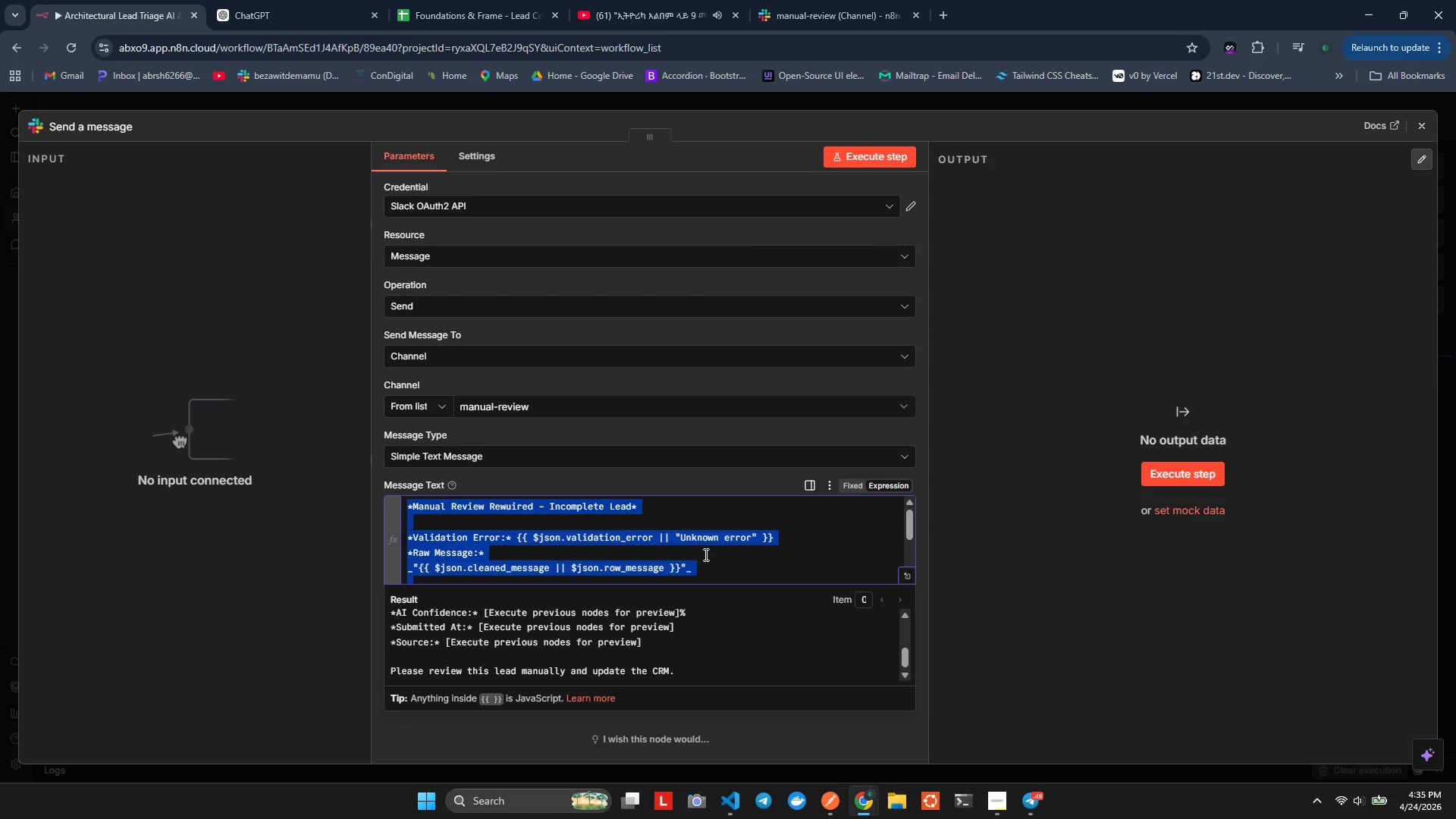 
key(Control+A)
 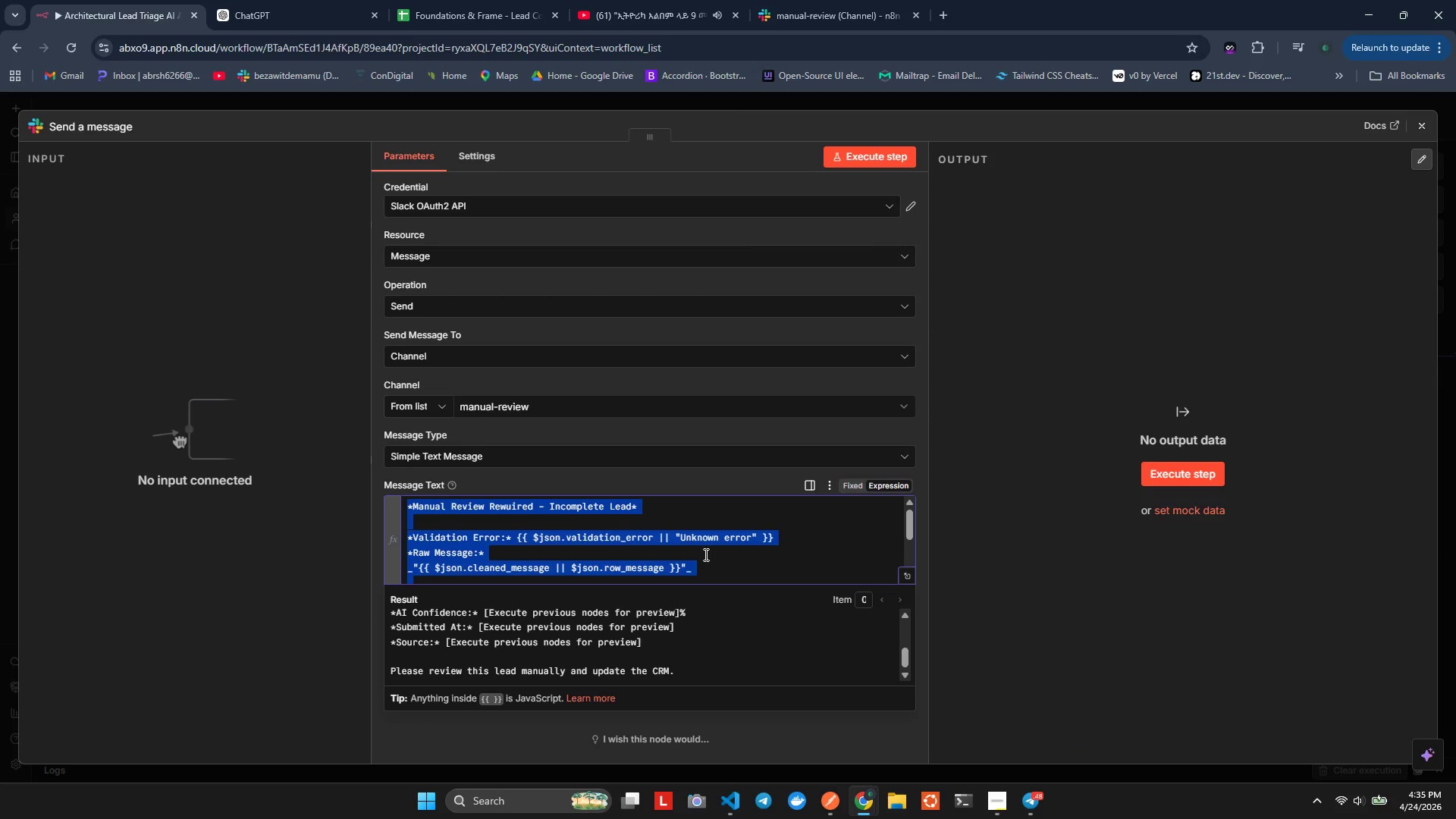 
key(Control+V)
 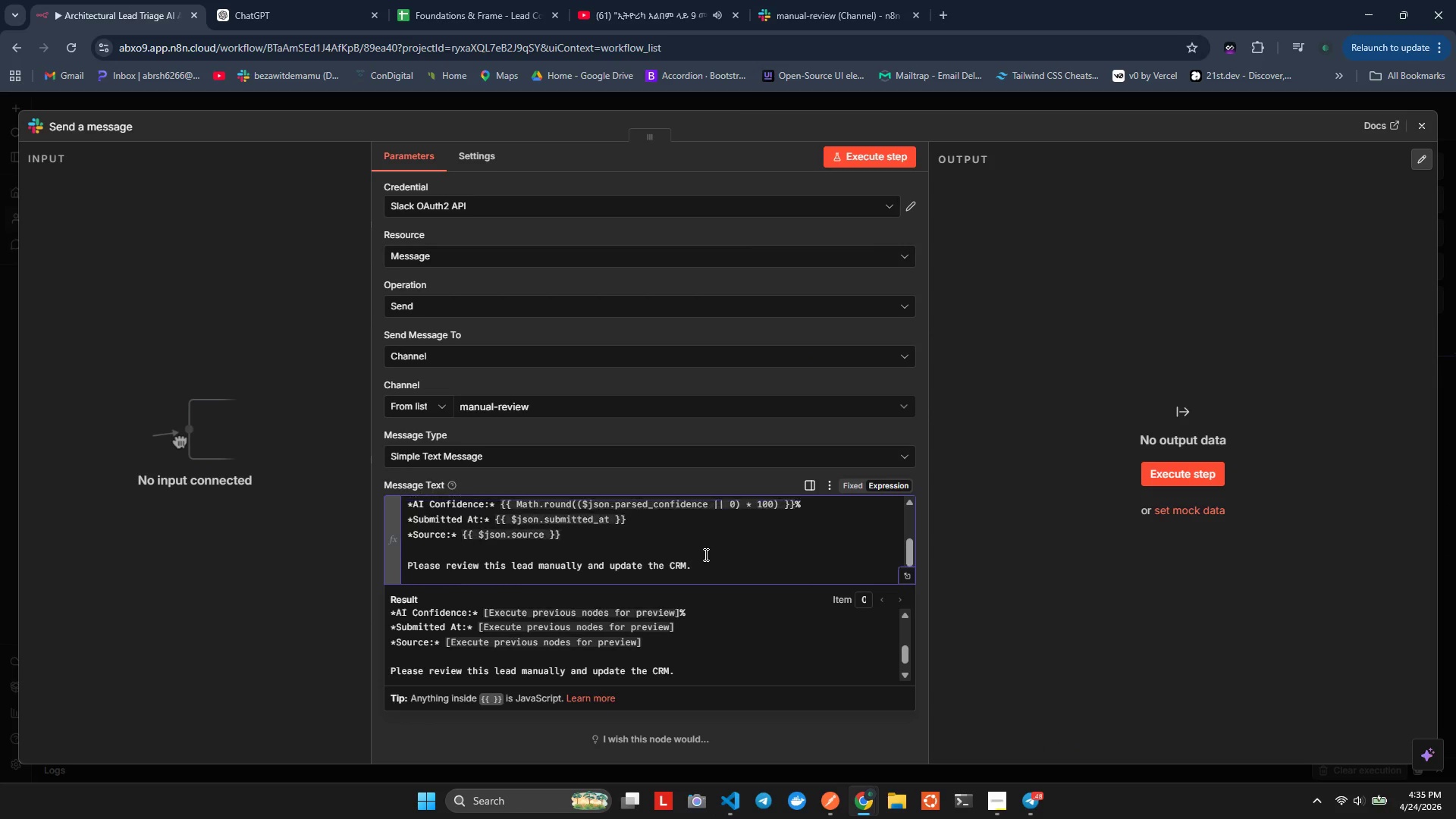 
scroll: coordinate [704, 554], scroll_direction: up, amount: 5.0
 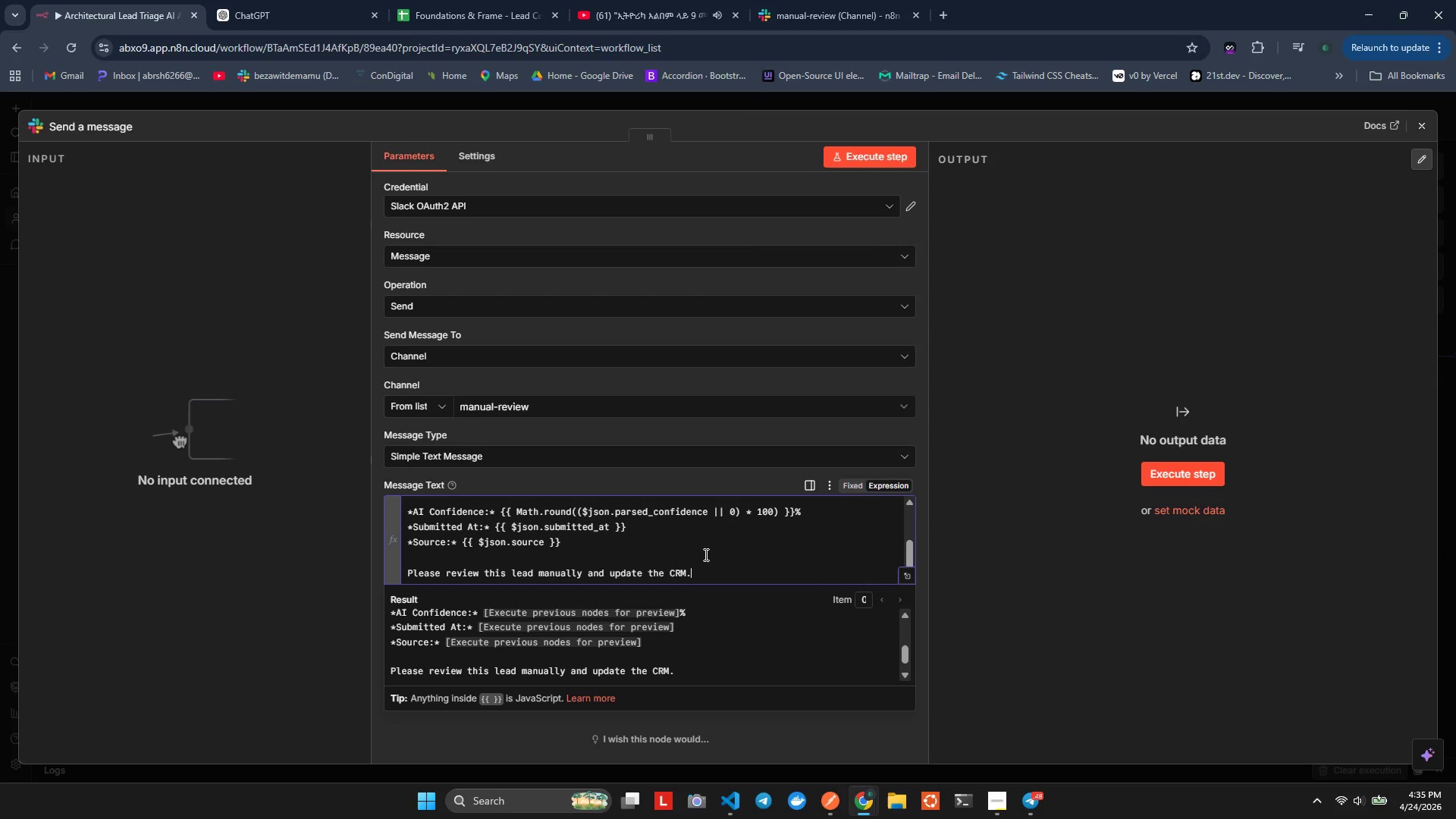 
key(Backspace)
 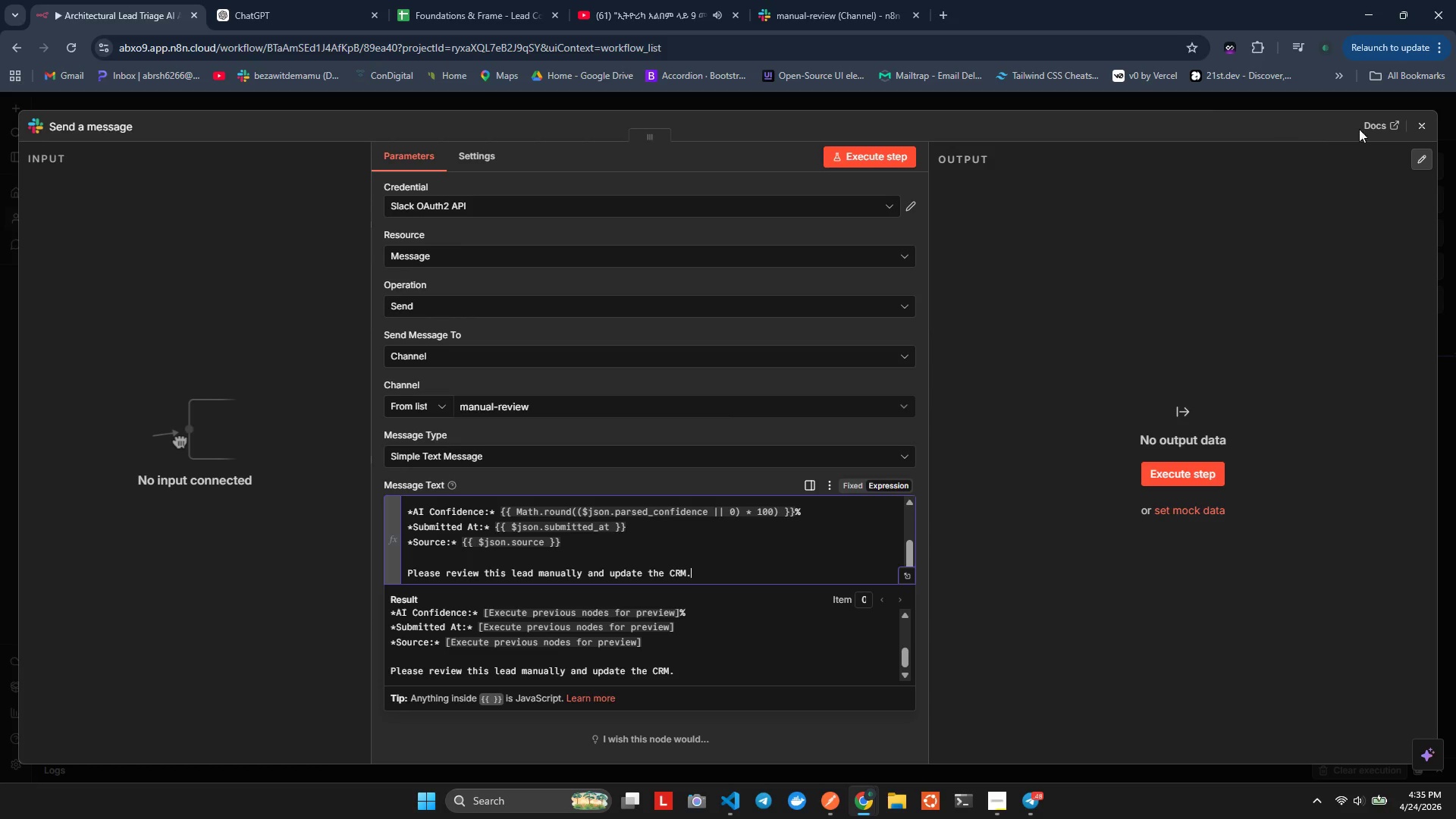 
left_click([1419, 118])
 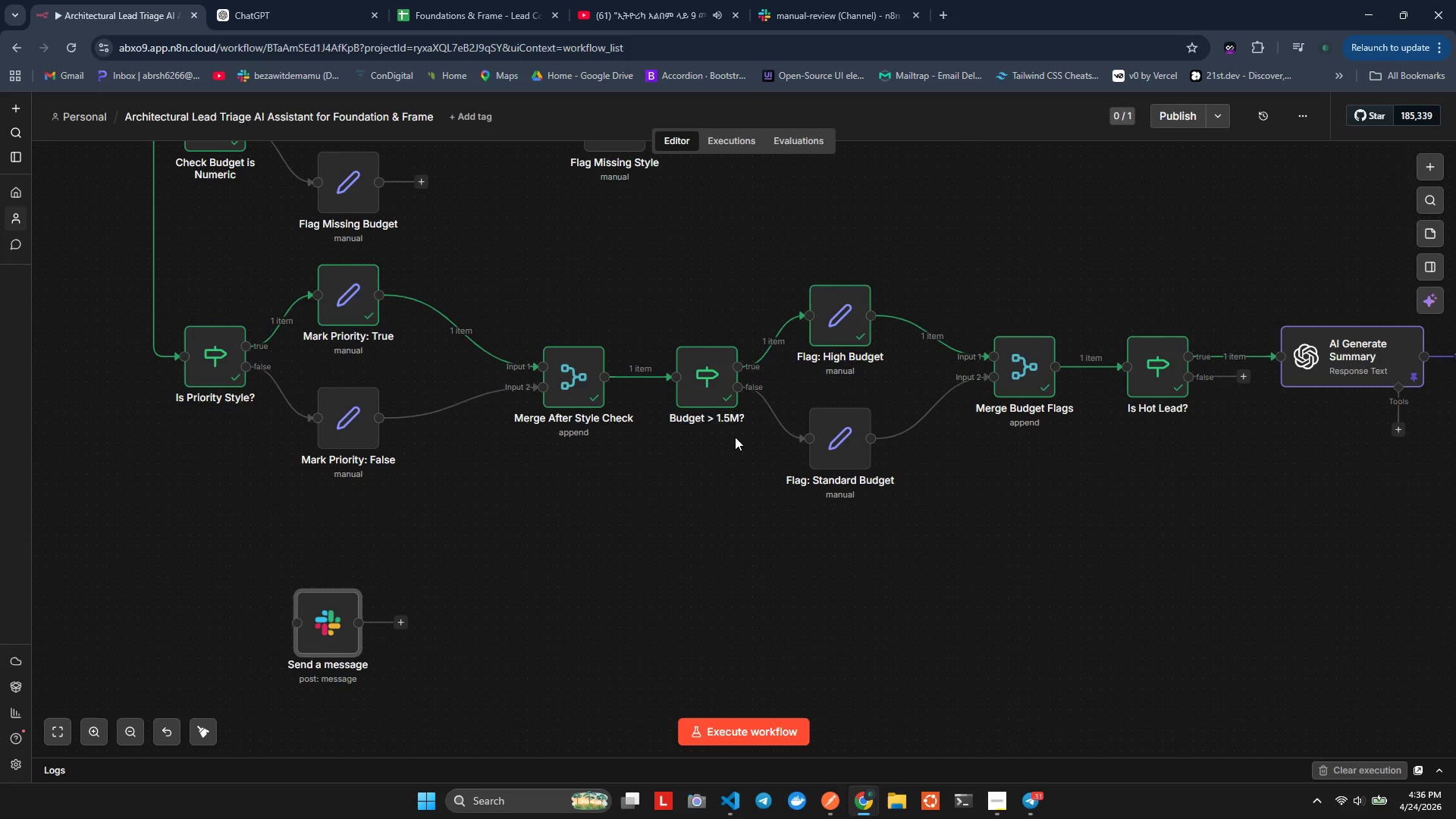 
wait(51.34)
 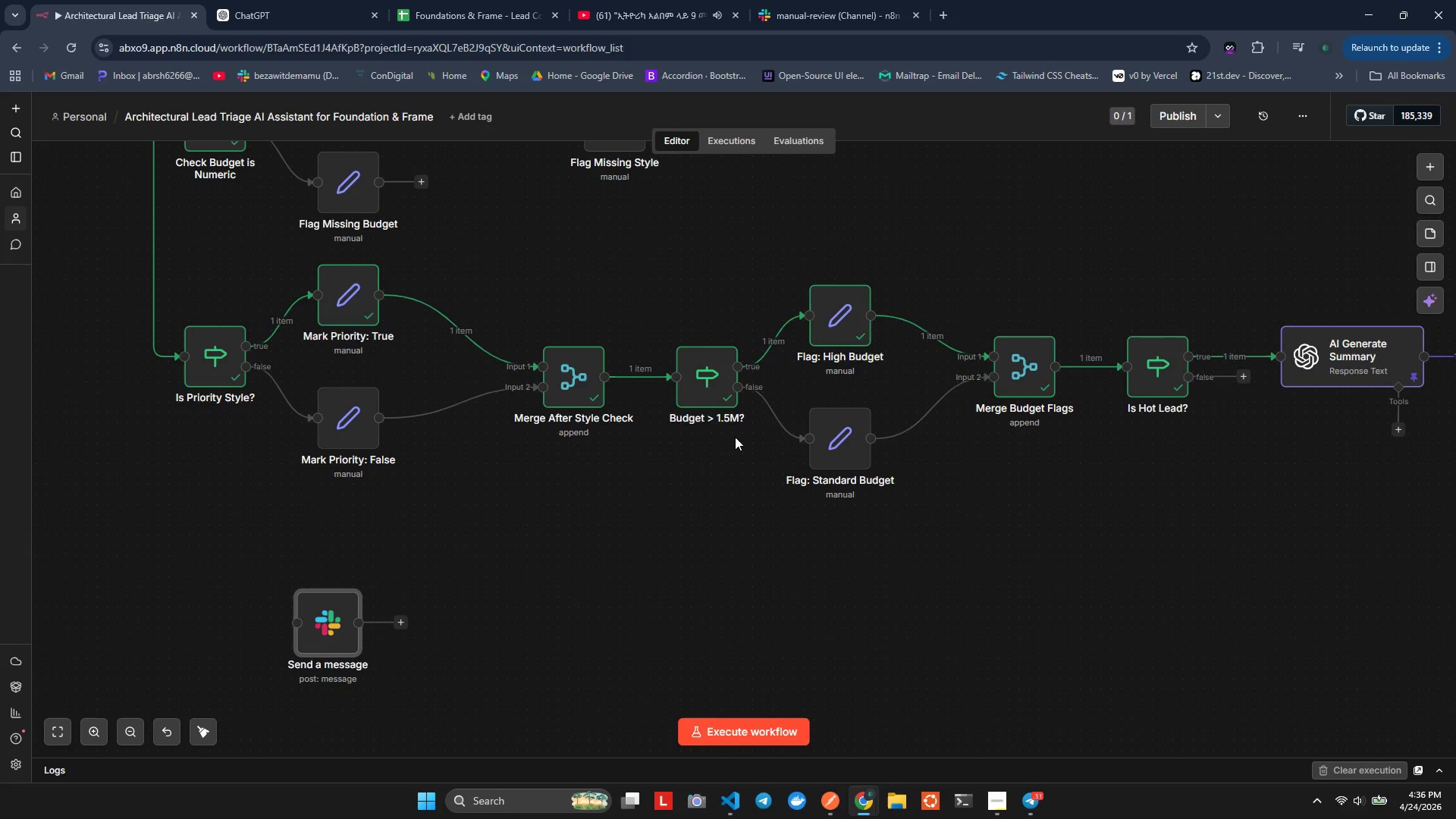 
left_click([634, 0])
 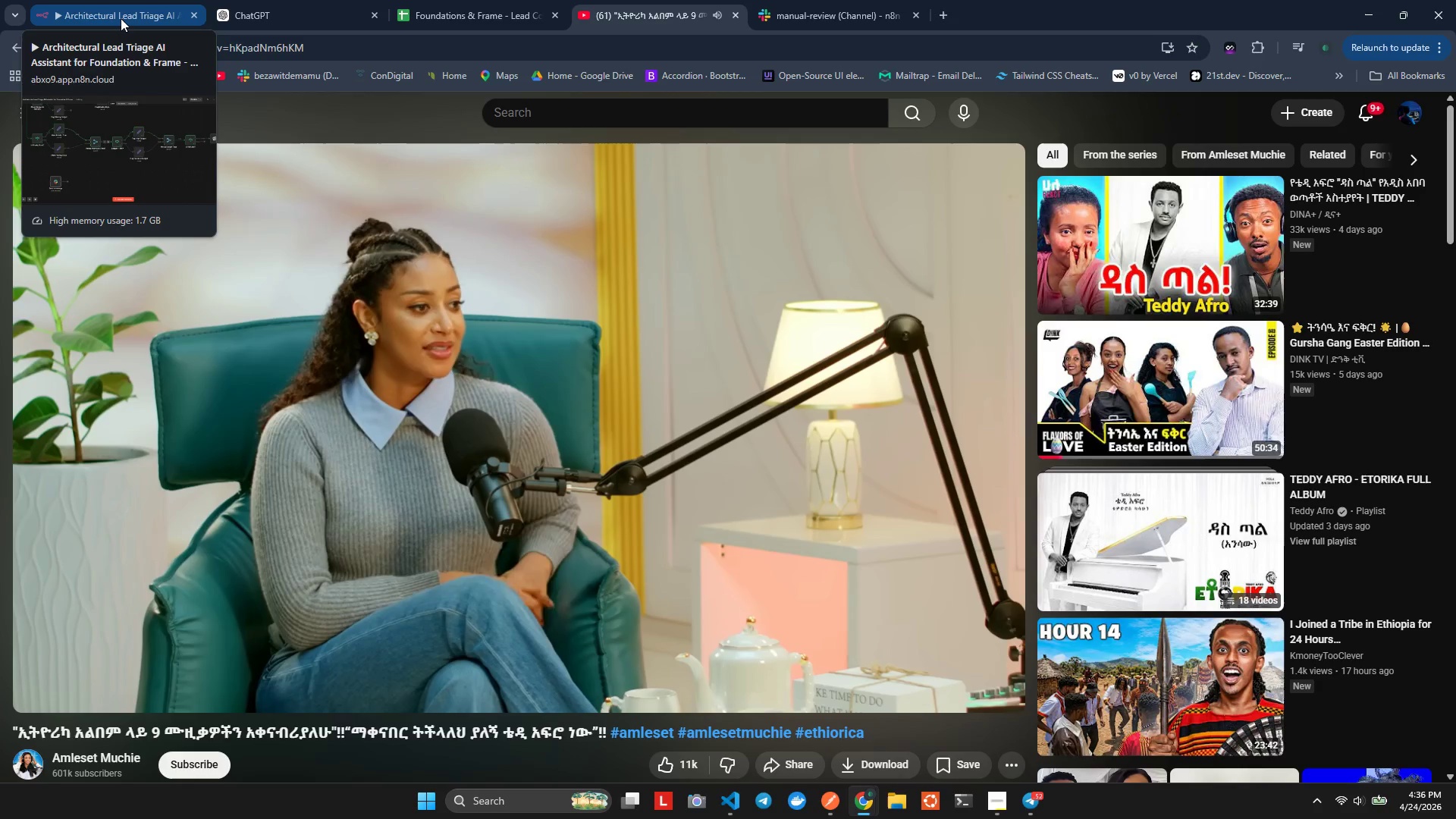 
wait(16.23)
 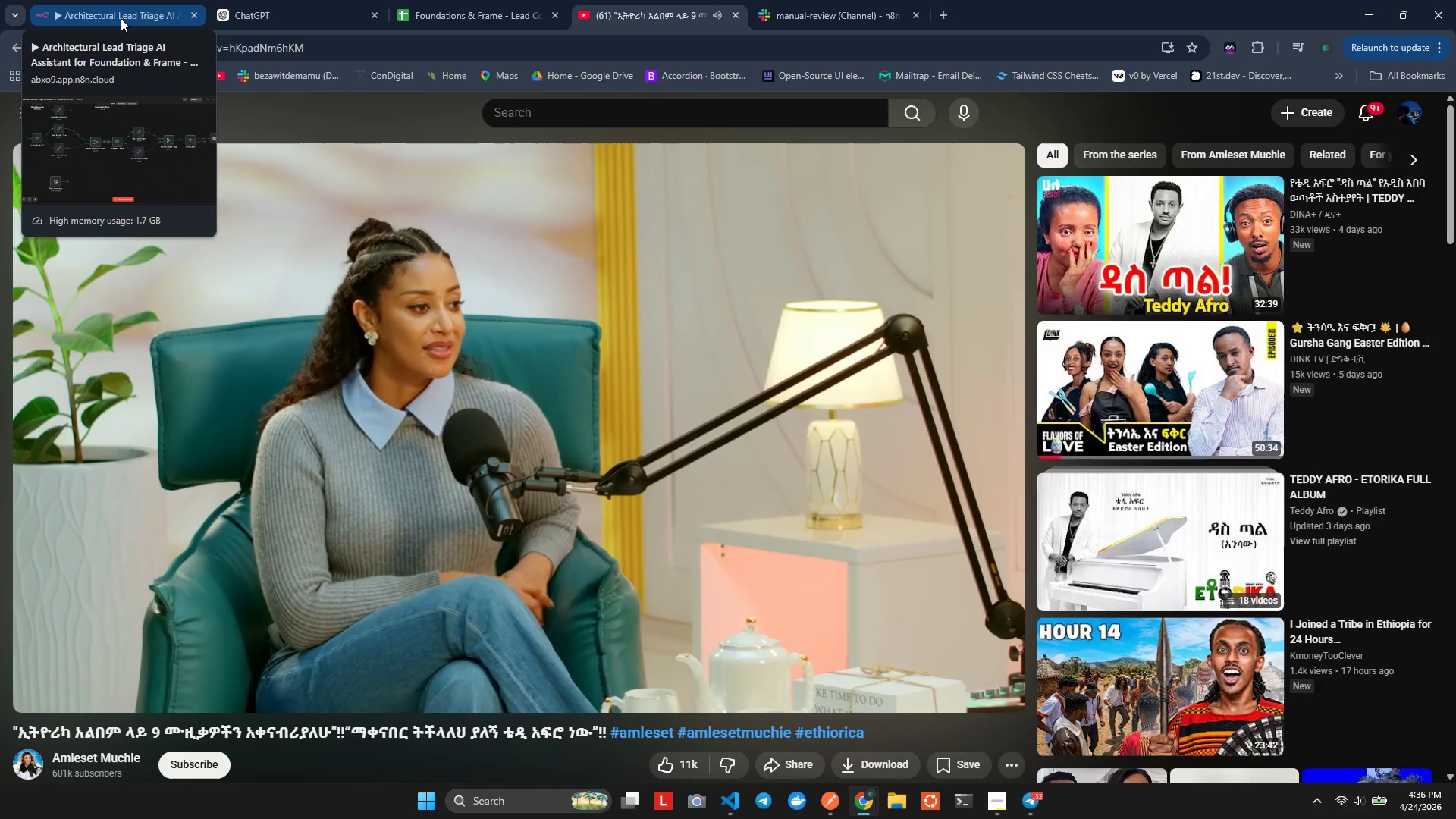 
left_click([121, 18])
 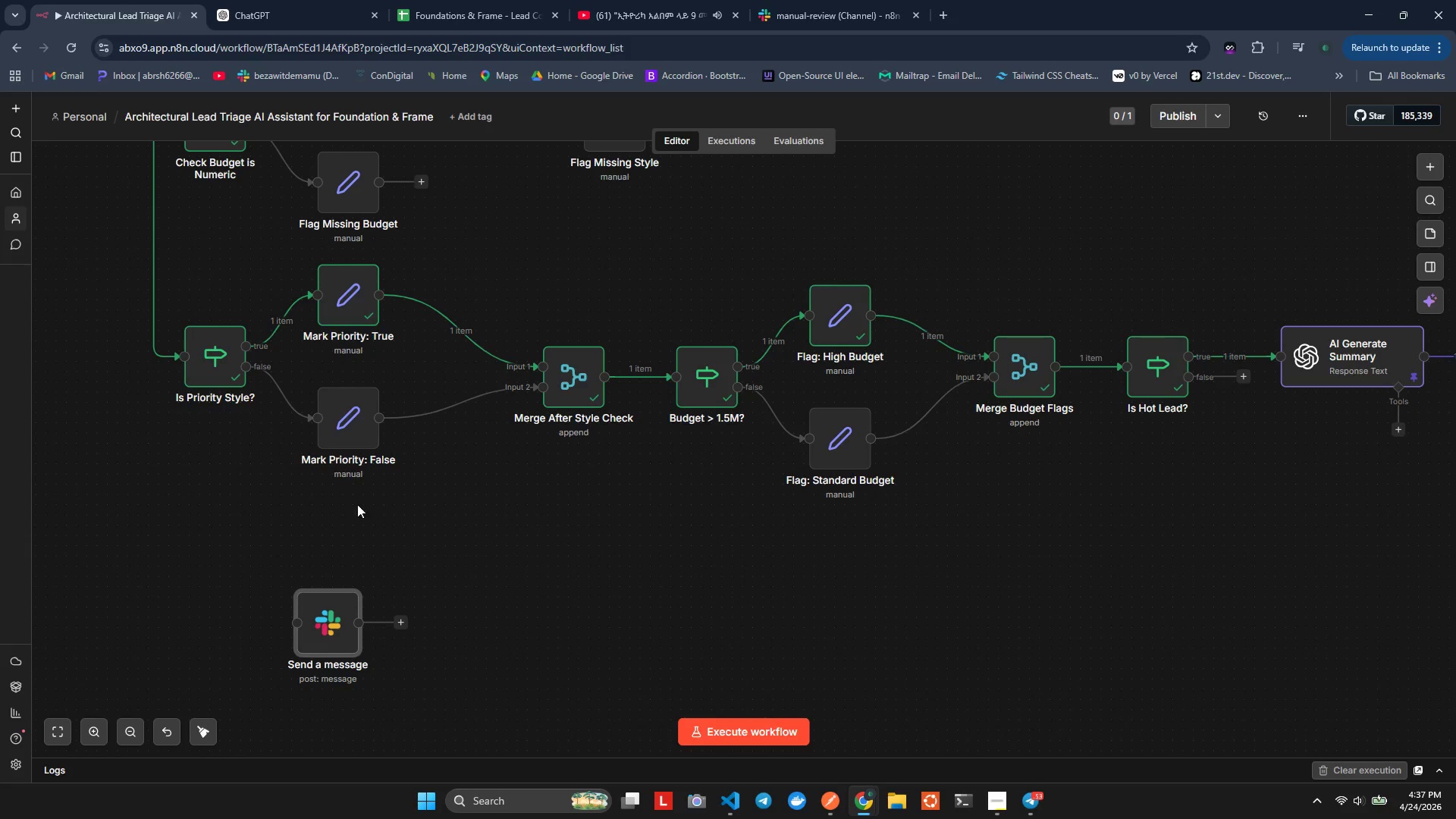 
wait(6.75)
 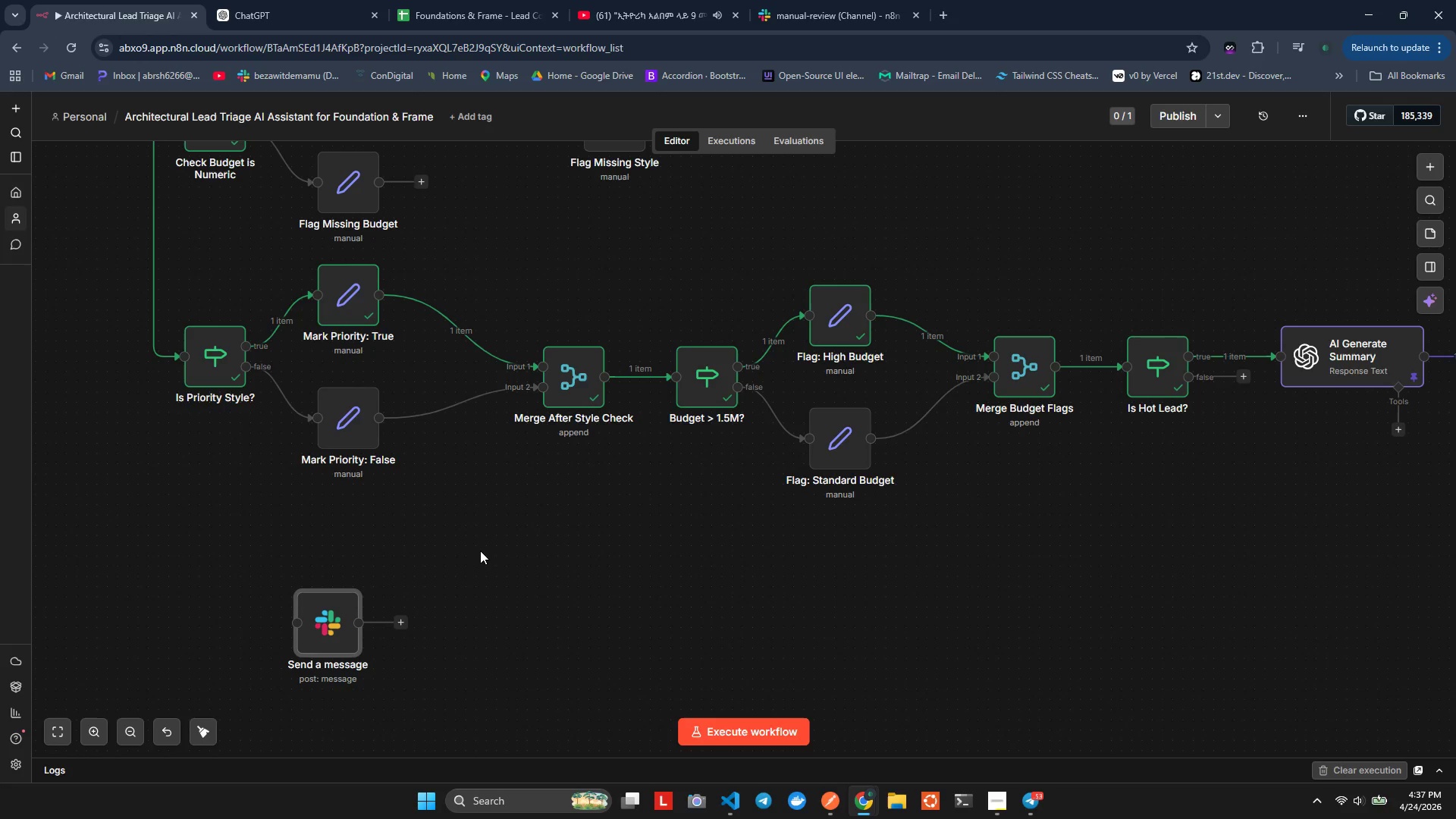 
scroll: coordinate [609, 617], scroll_direction: down, amount: 1.0
 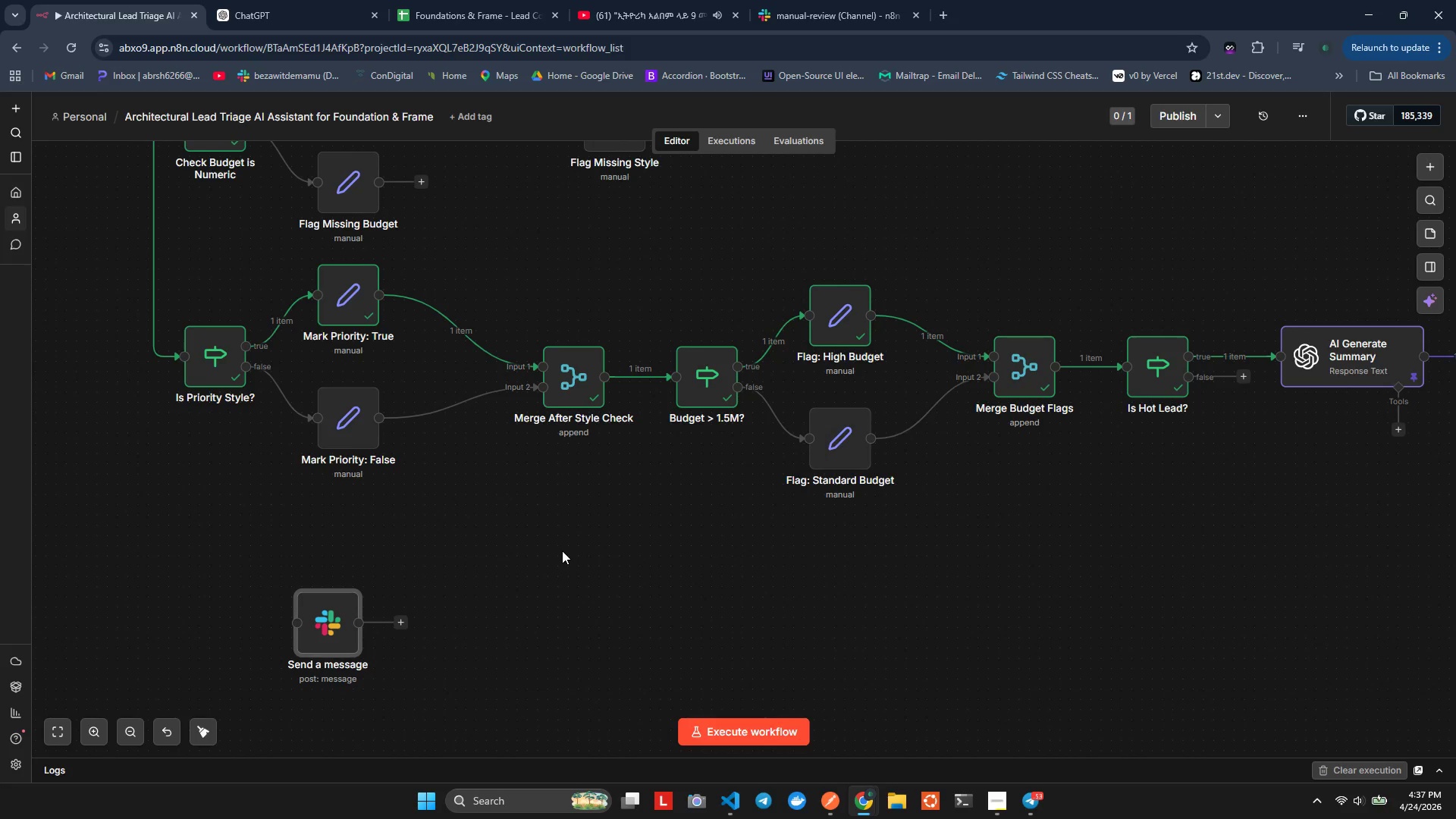 
wait(11.73)
 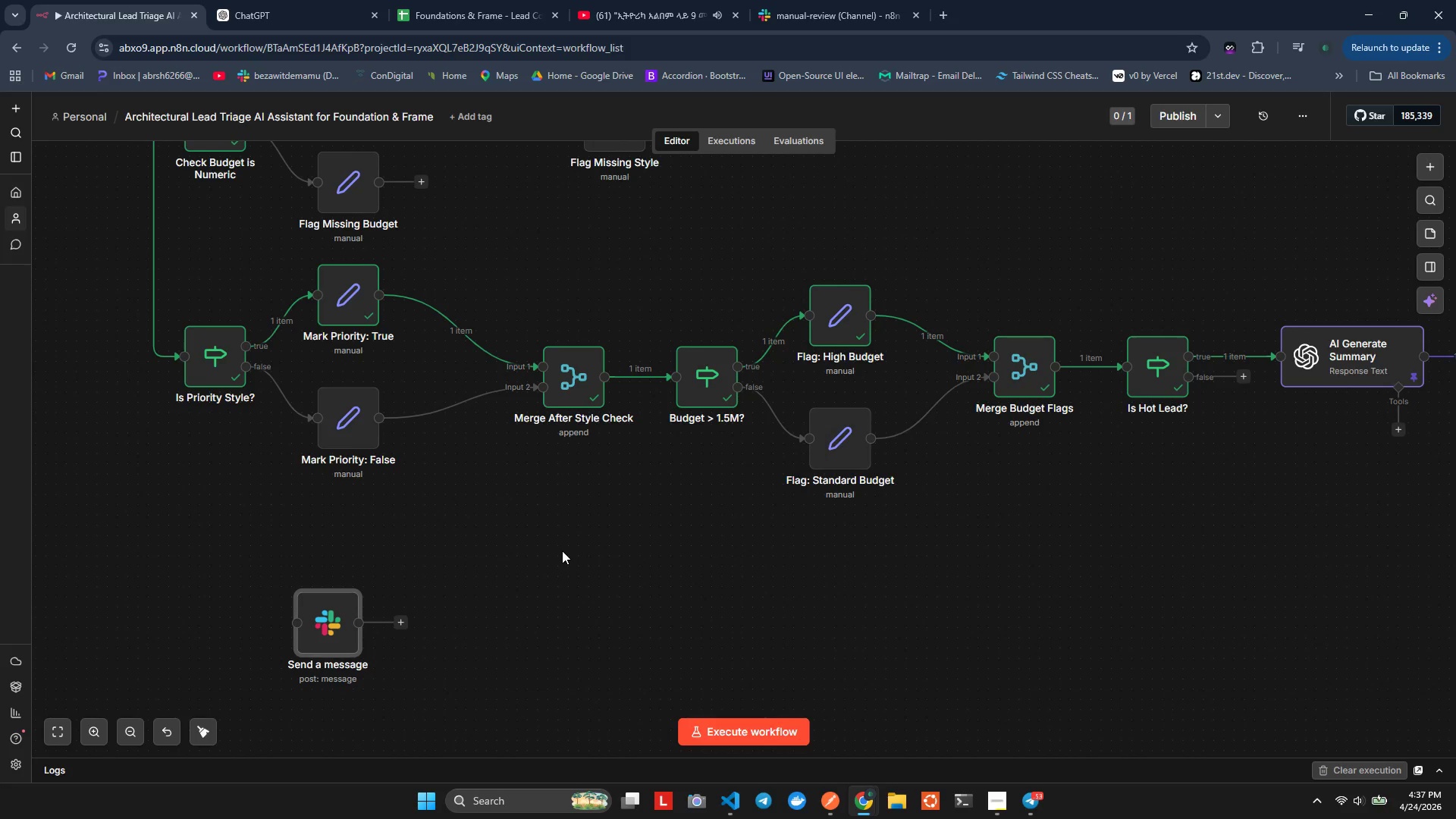 
left_click([637, 0])
 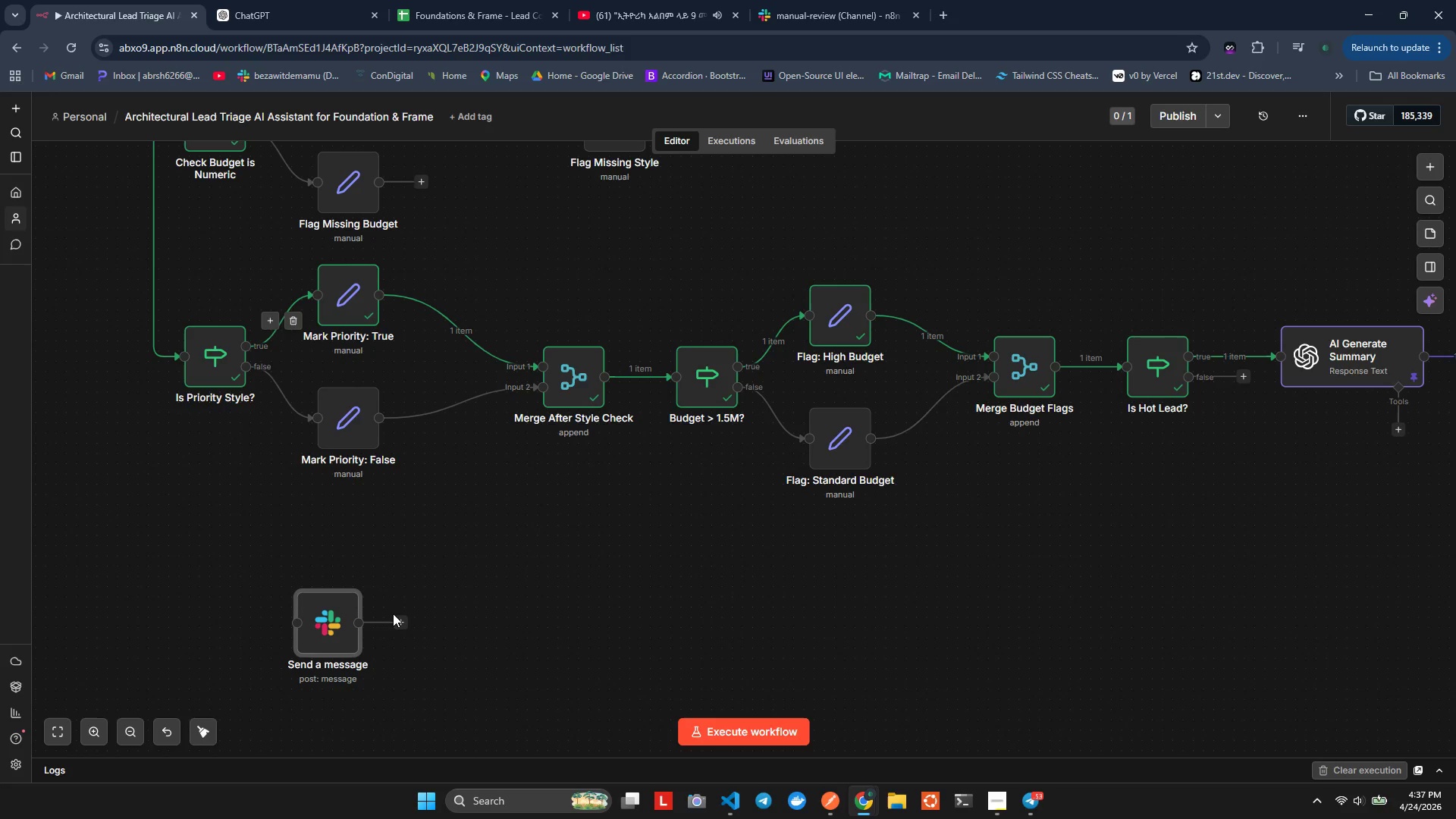 
scroll: coordinate [397, 588], scroll_direction: up, amount: 2.0
 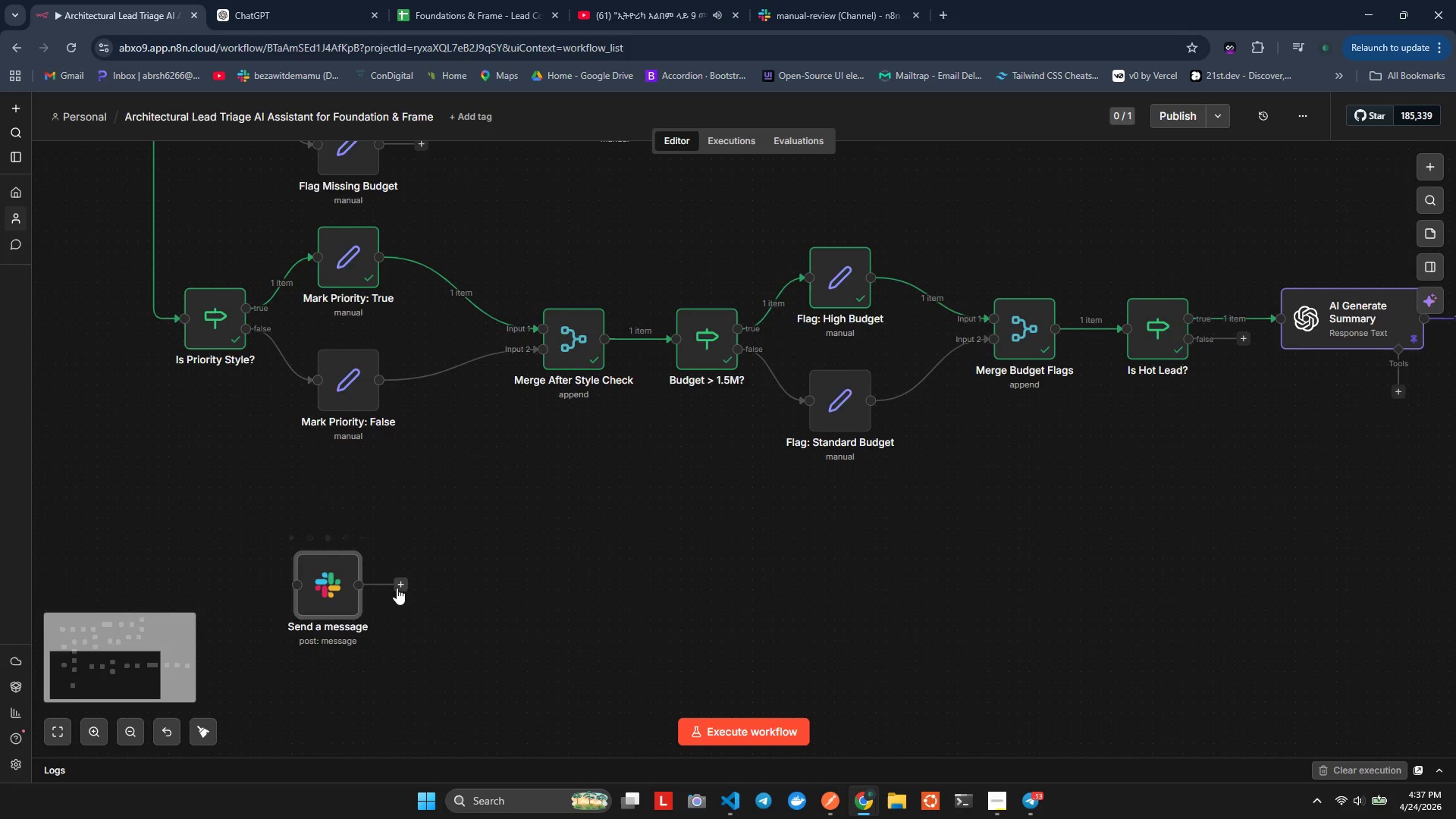 
scroll: coordinate [397, 588], scroll_direction: none, amount: 0.0
 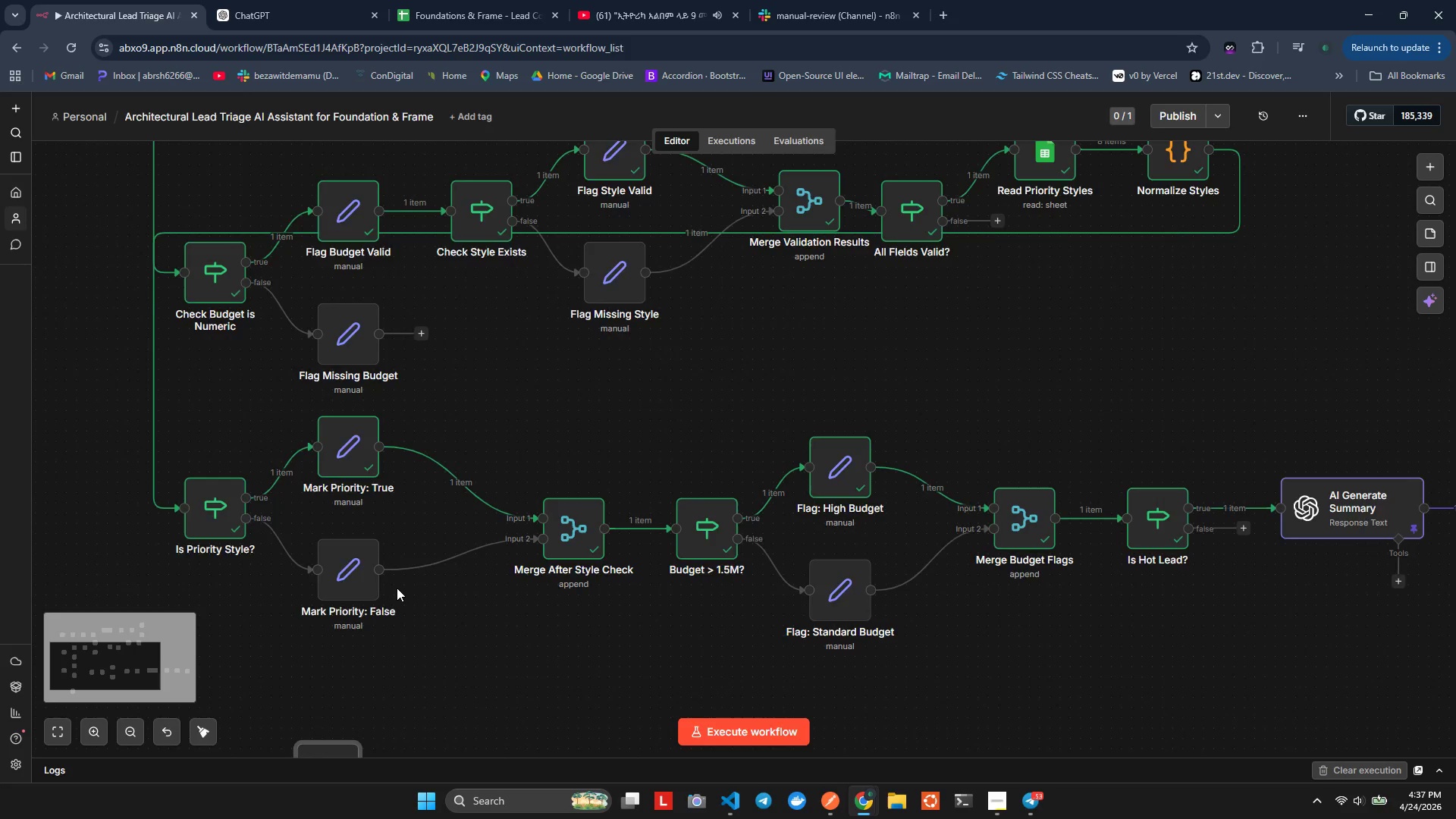 
scroll: coordinate [397, 588], scroll_direction: up, amount: 3.0
 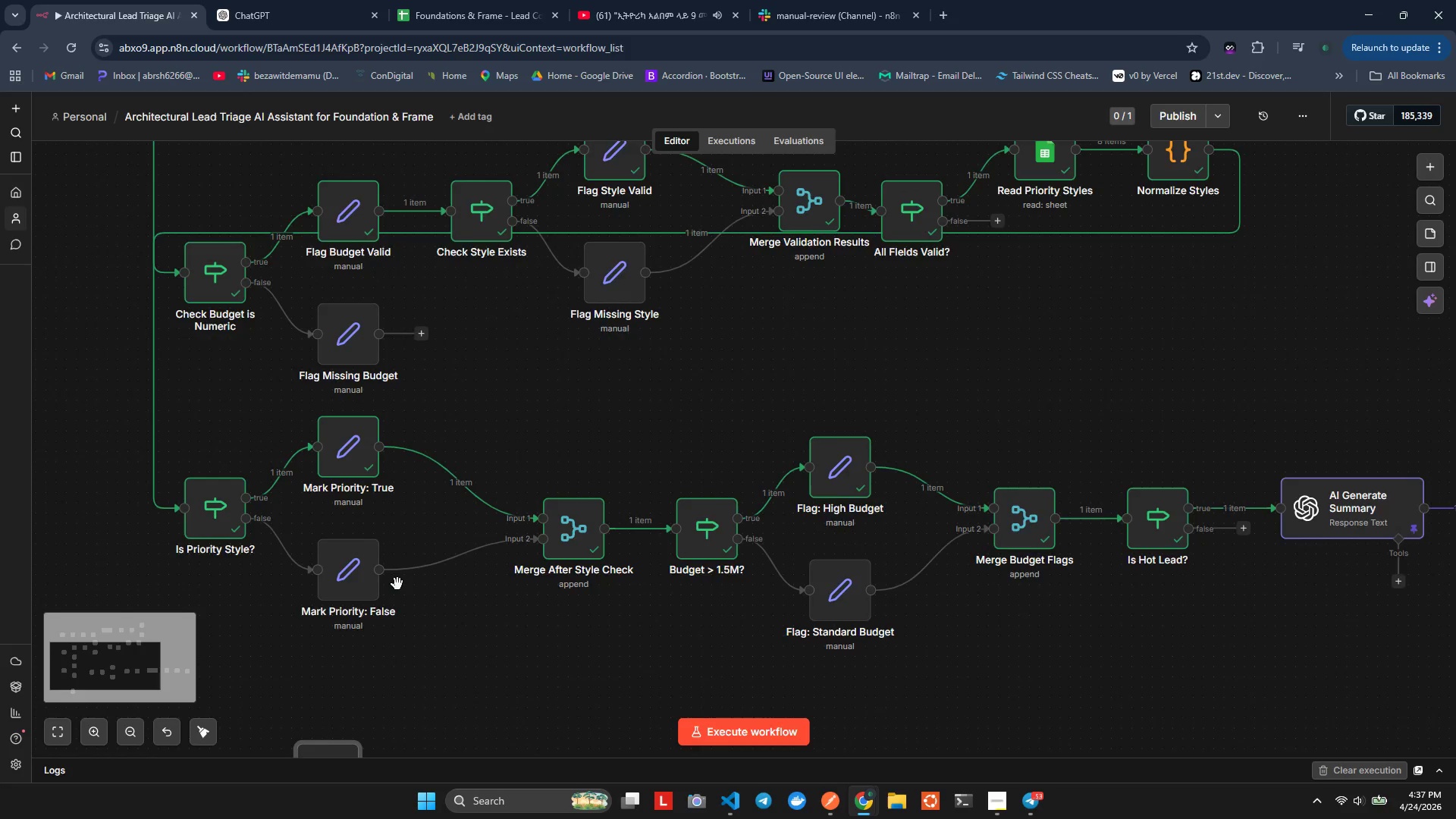 
hold_key(key=ControlLeft, duration=0.62)
scroll: coordinate [405, 599], scroll_direction: down, amount: 5.0
 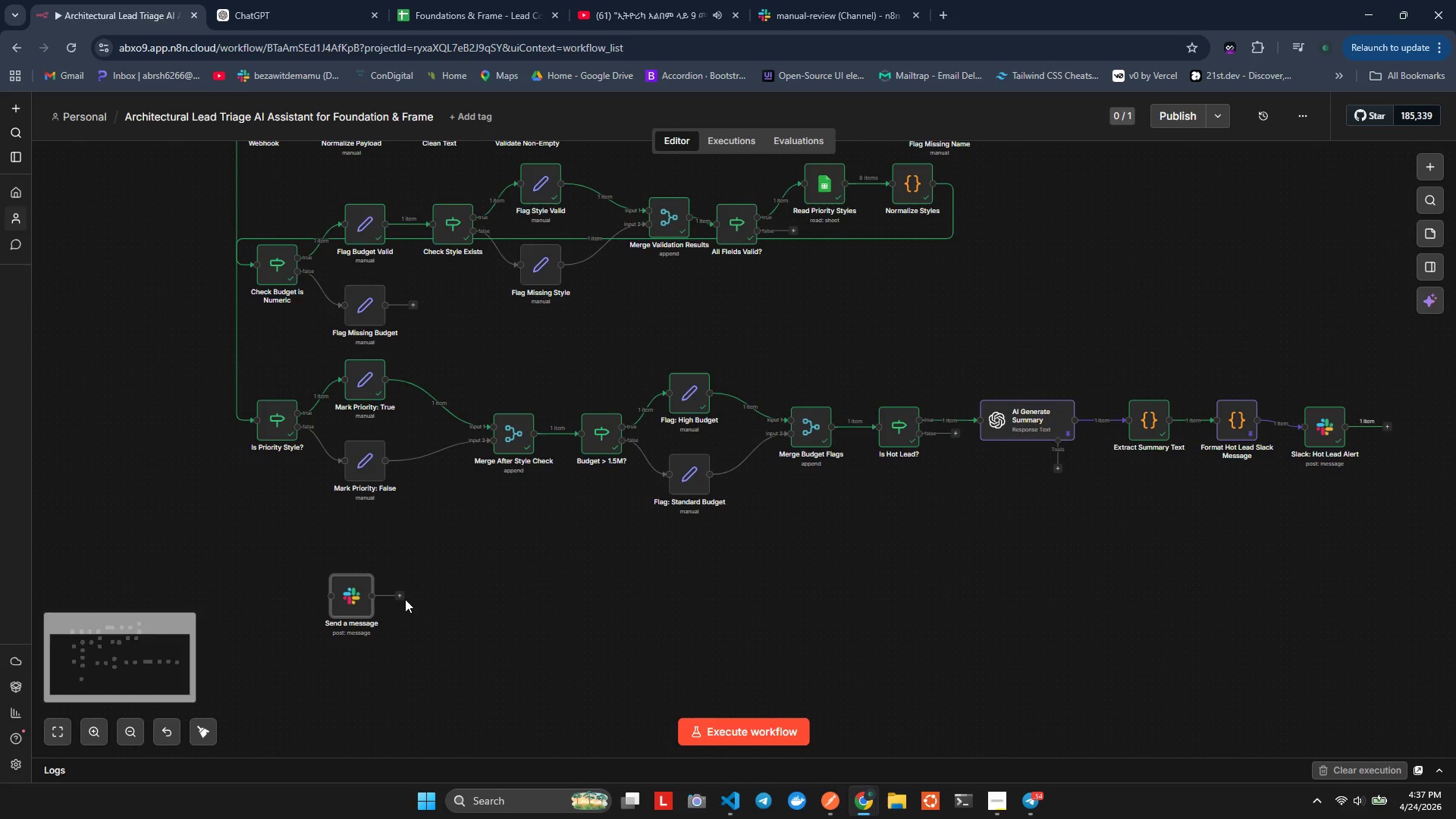 
hold_key(key=ControlLeft, duration=0.89)
scroll: coordinate [405, 599], scroll_direction: up, amount: 1.0
 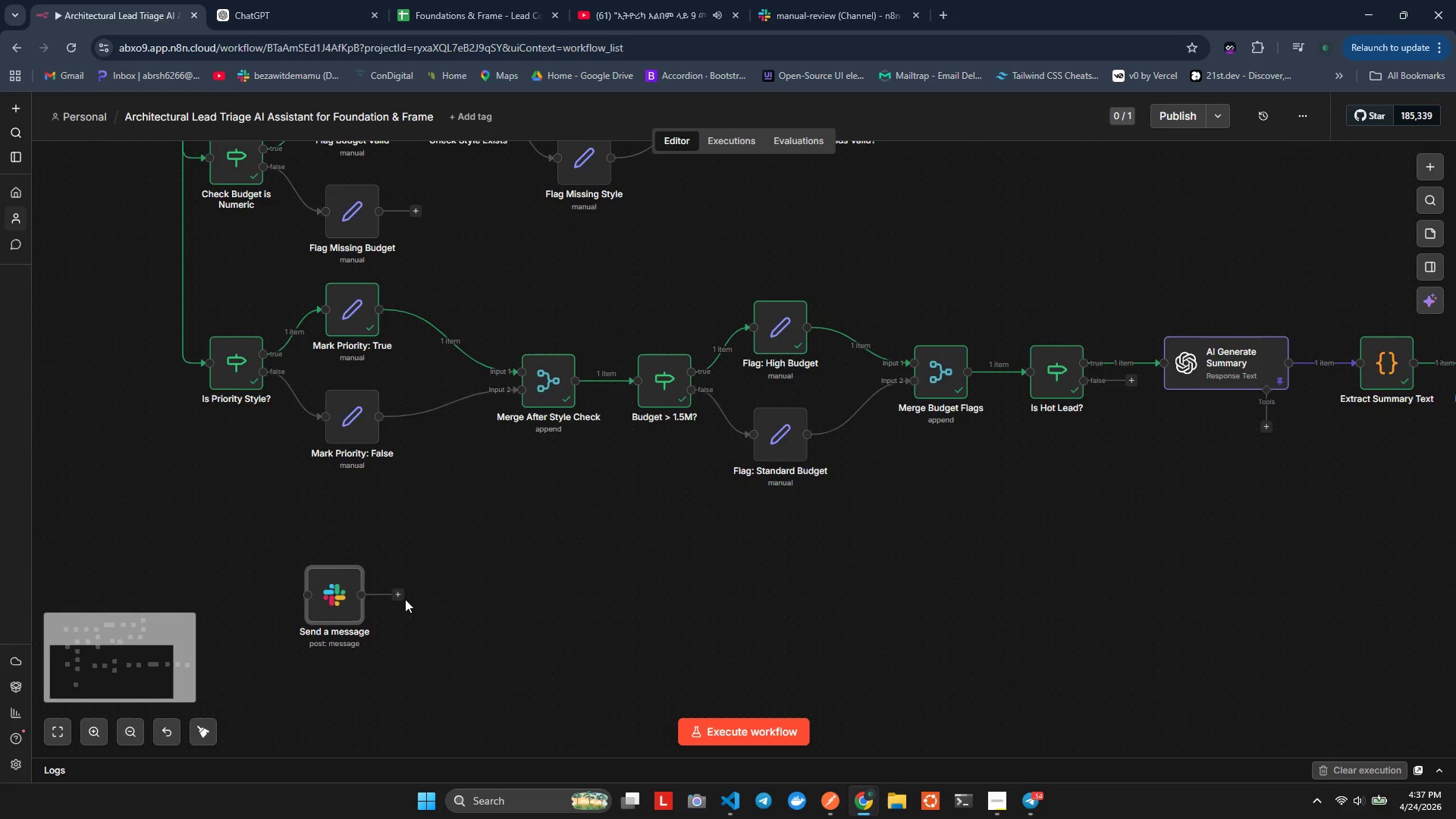 
hold_key(key=ShiftLeft, duration=0.89)
scroll: coordinate [405, 599], scroll_direction: down, amount: 3.0
 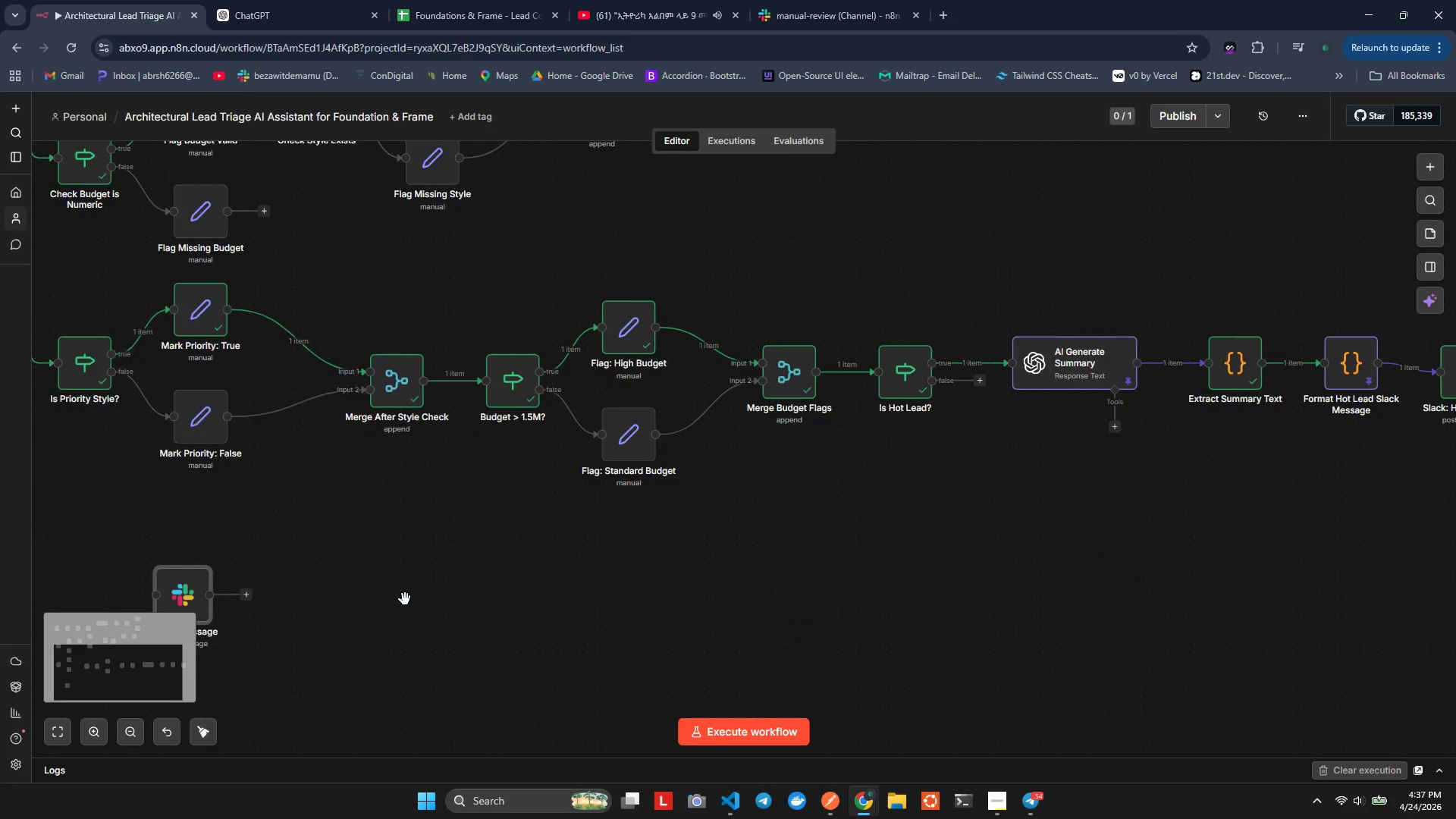 
hold_key(key=ControlLeft, duration=0.66)
 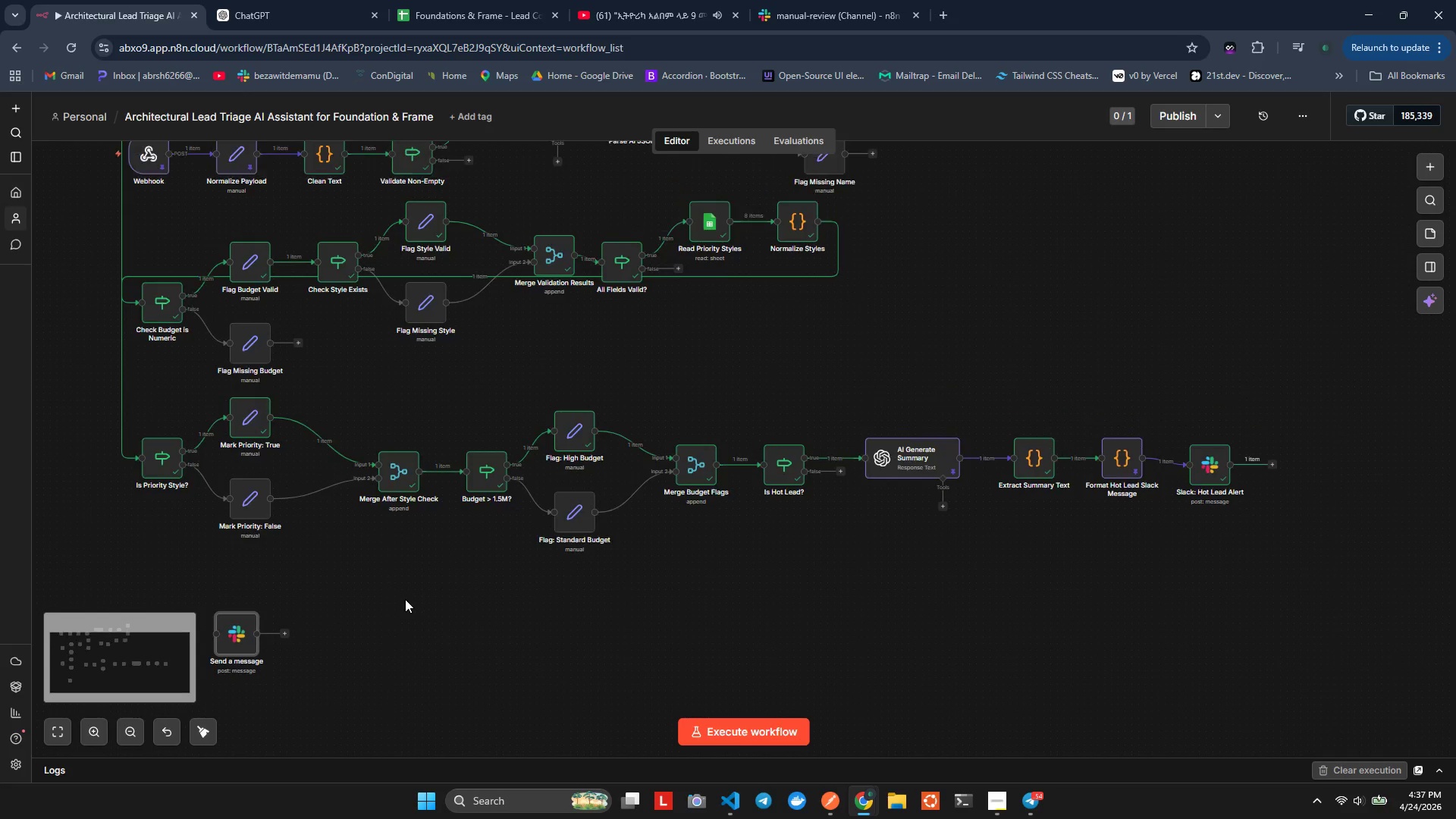 
scroll: coordinate [405, 599], scroll_direction: up, amount: 3.0
 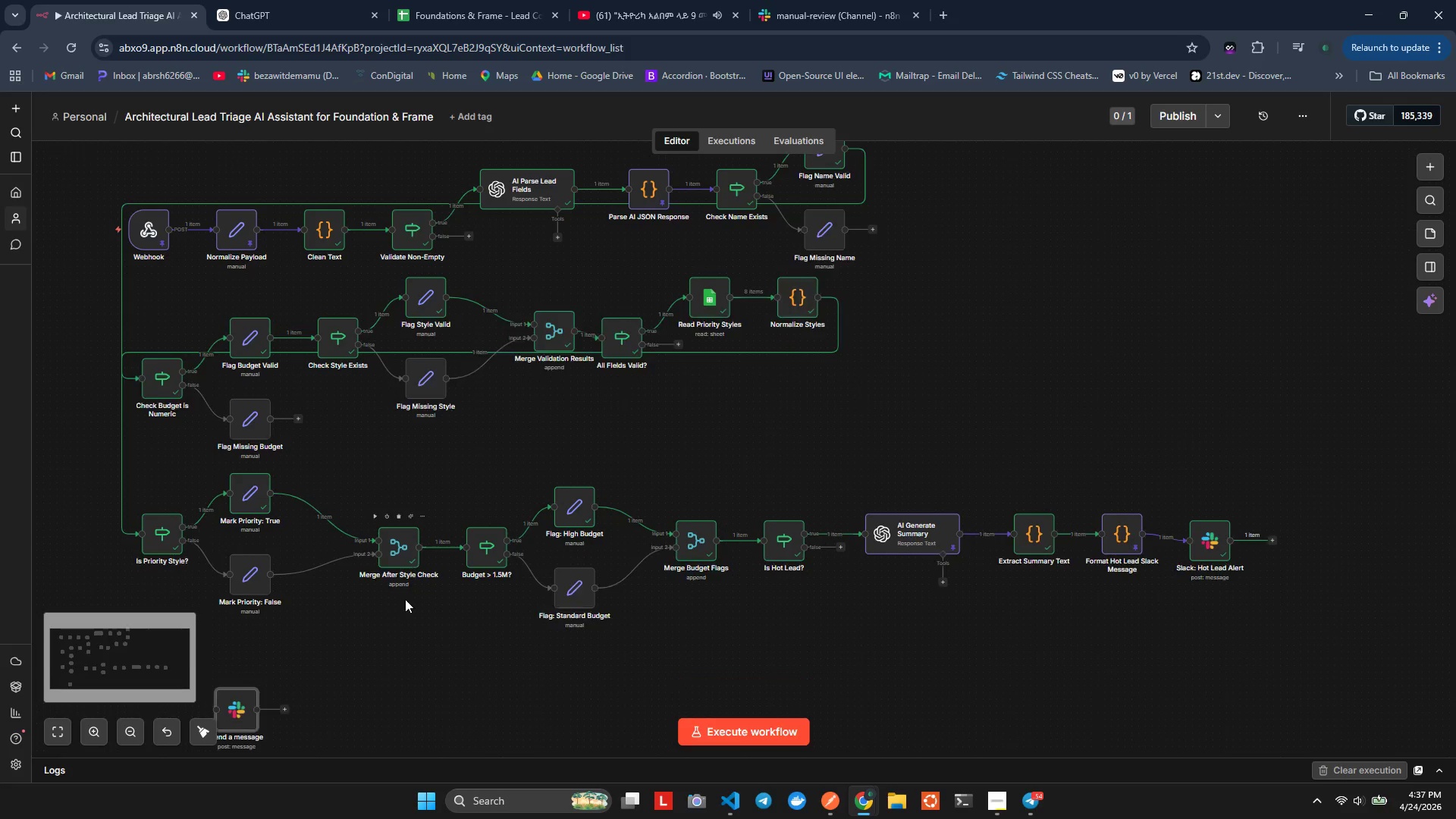 
scroll: coordinate [405, 599], scroll_direction: down, amount: 3.0
 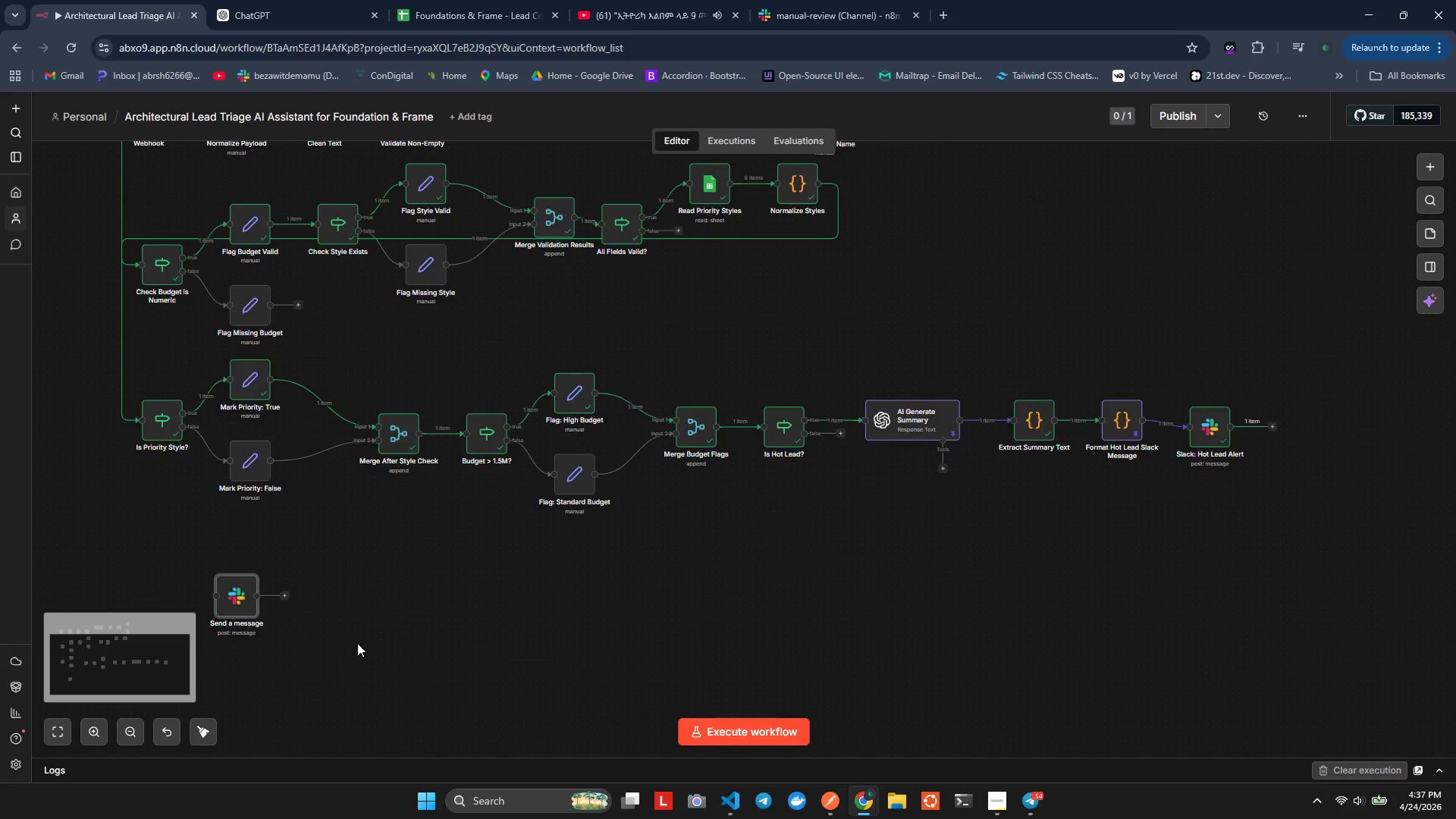 
scroll: coordinate [357, 643], scroll_direction: up, amount: 1.0
 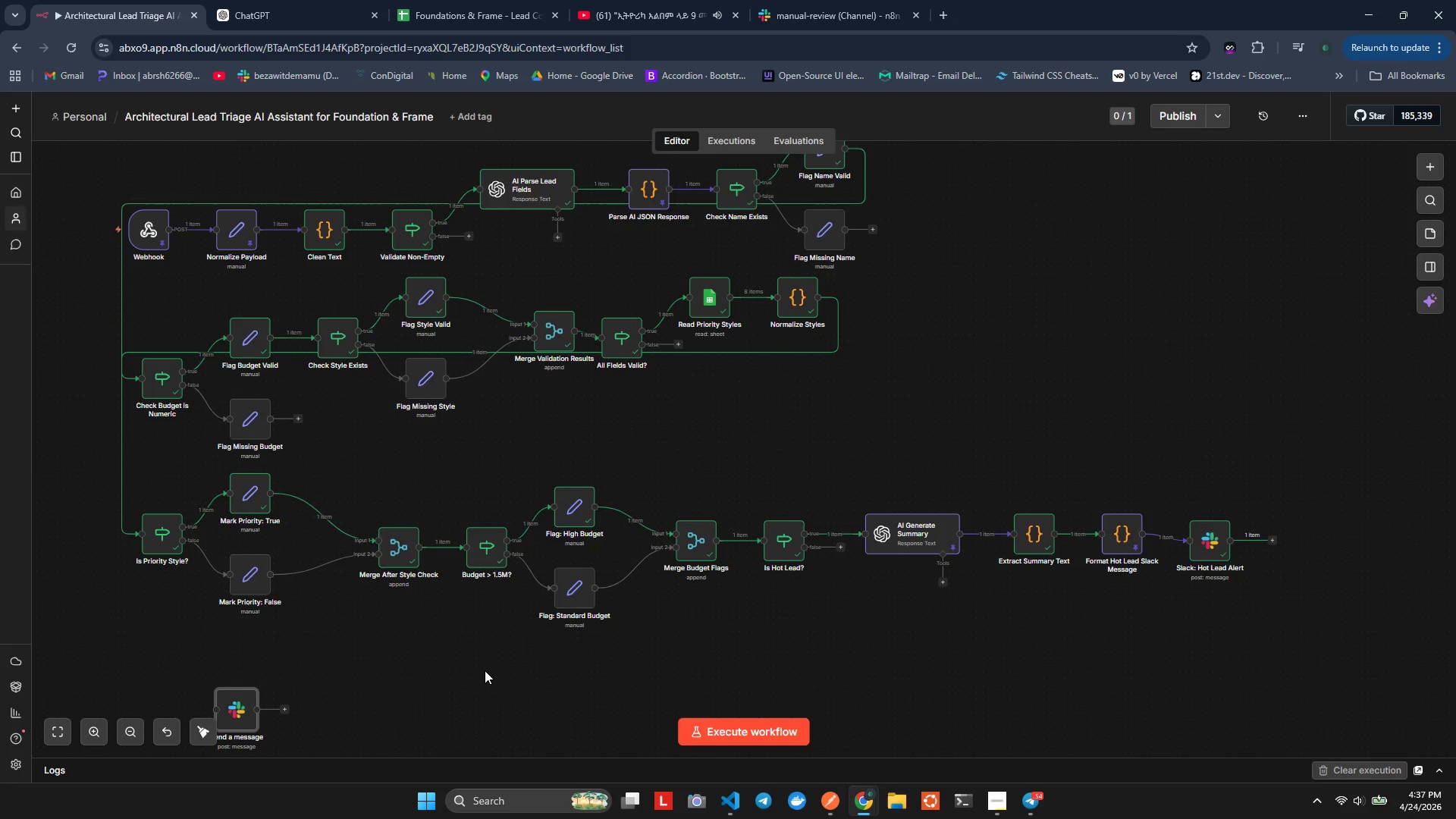 
scroll: coordinate [388, 636], scroll_direction: down, amount: 2.0
 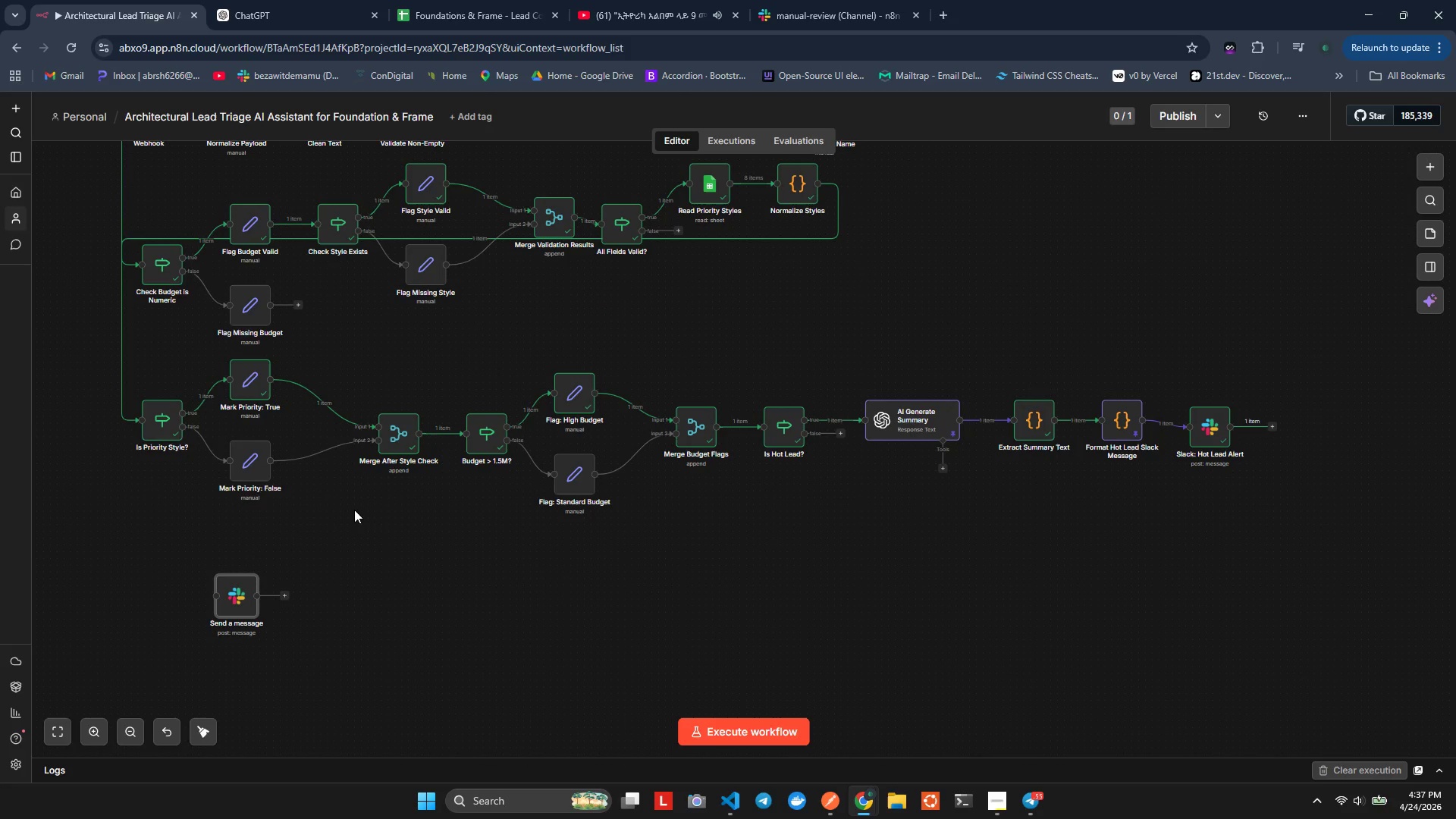 
scroll: coordinate [373, 476], scroll_direction: up, amount: 2.0
 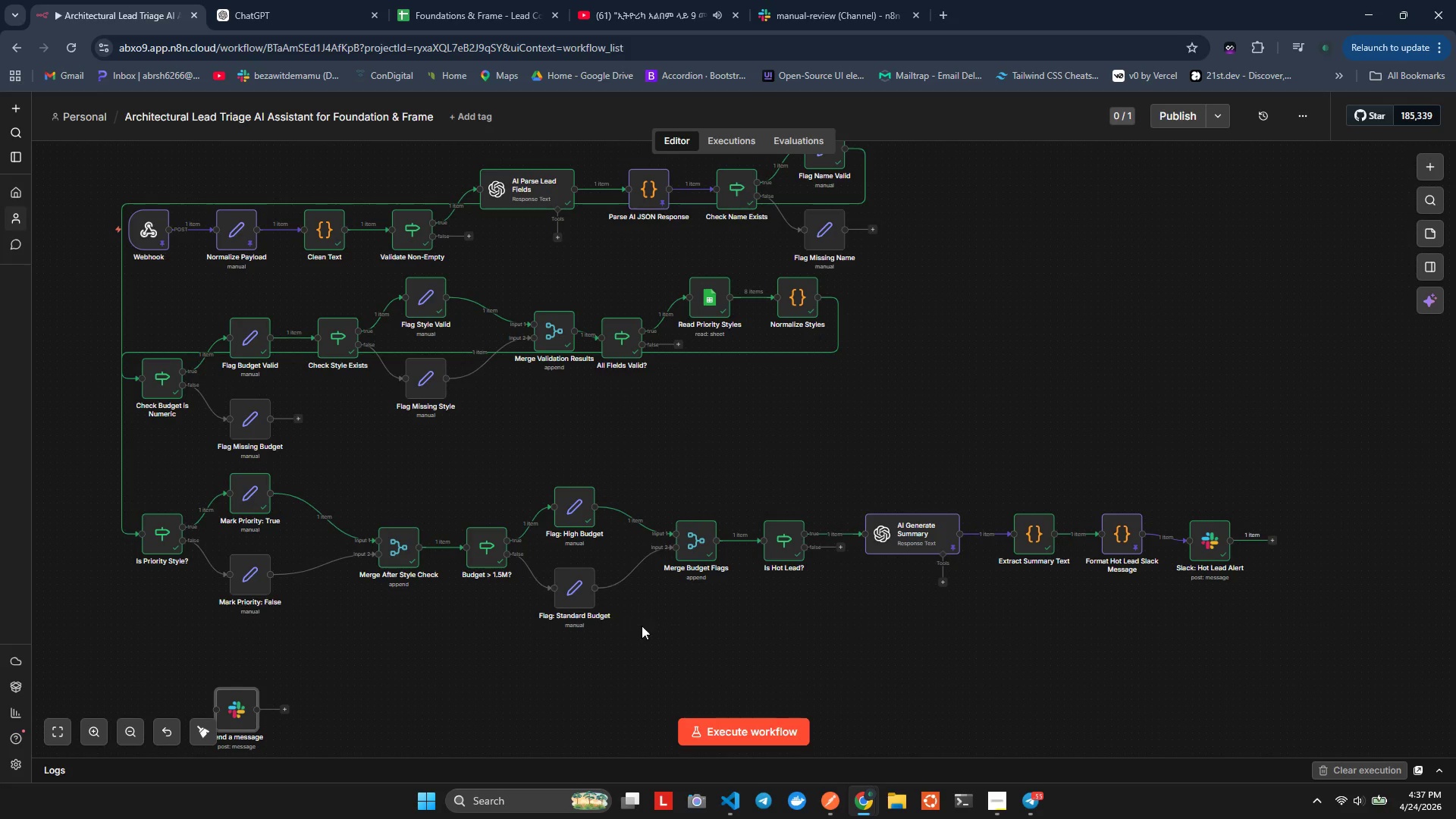 
wait(14.82)
 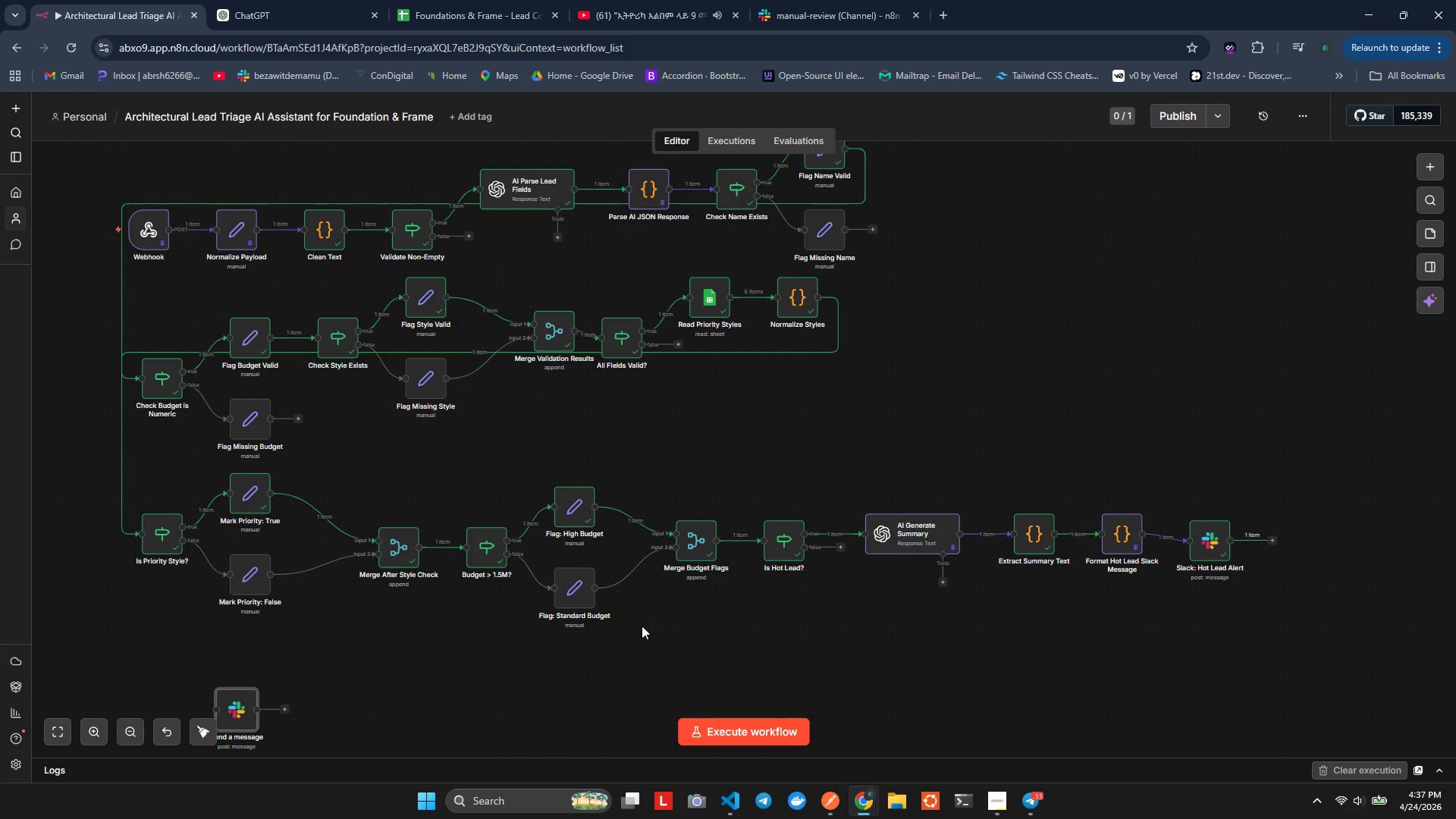 
scroll: coordinate [390, 421], scroll_direction: up, amount: 2.0
 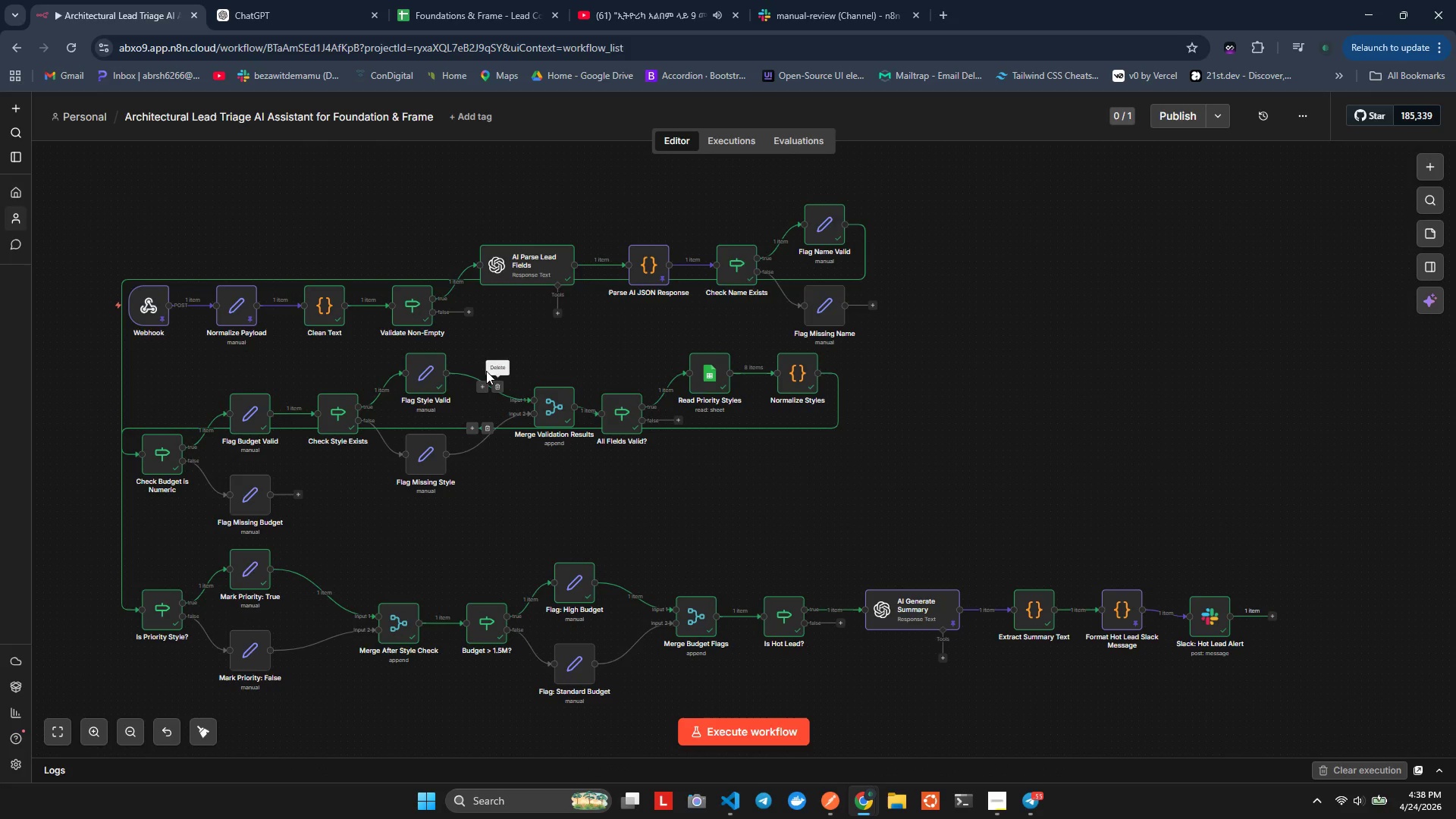 
mouse_move([522, 402])
 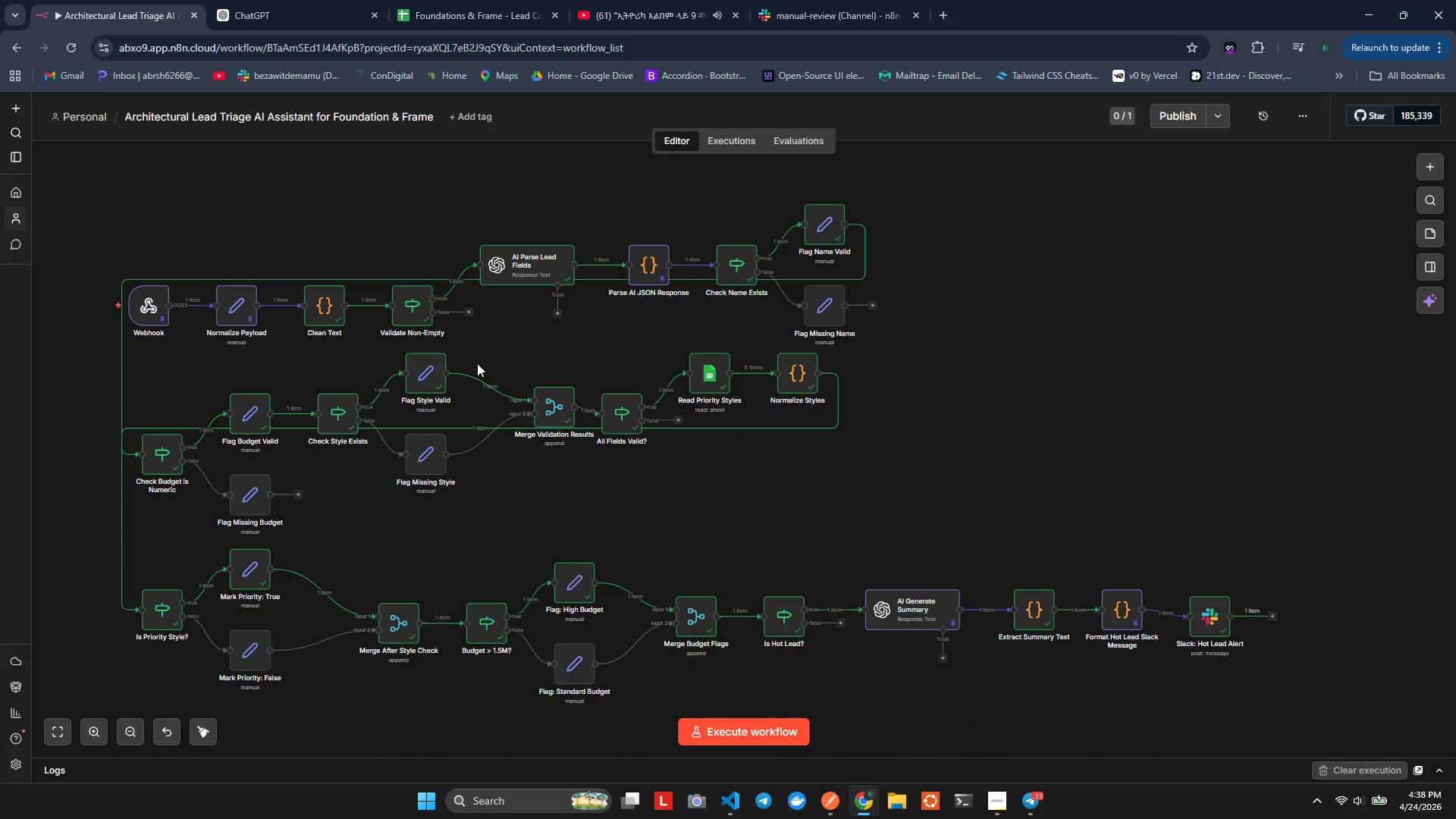 
mouse_move([447, 340])
 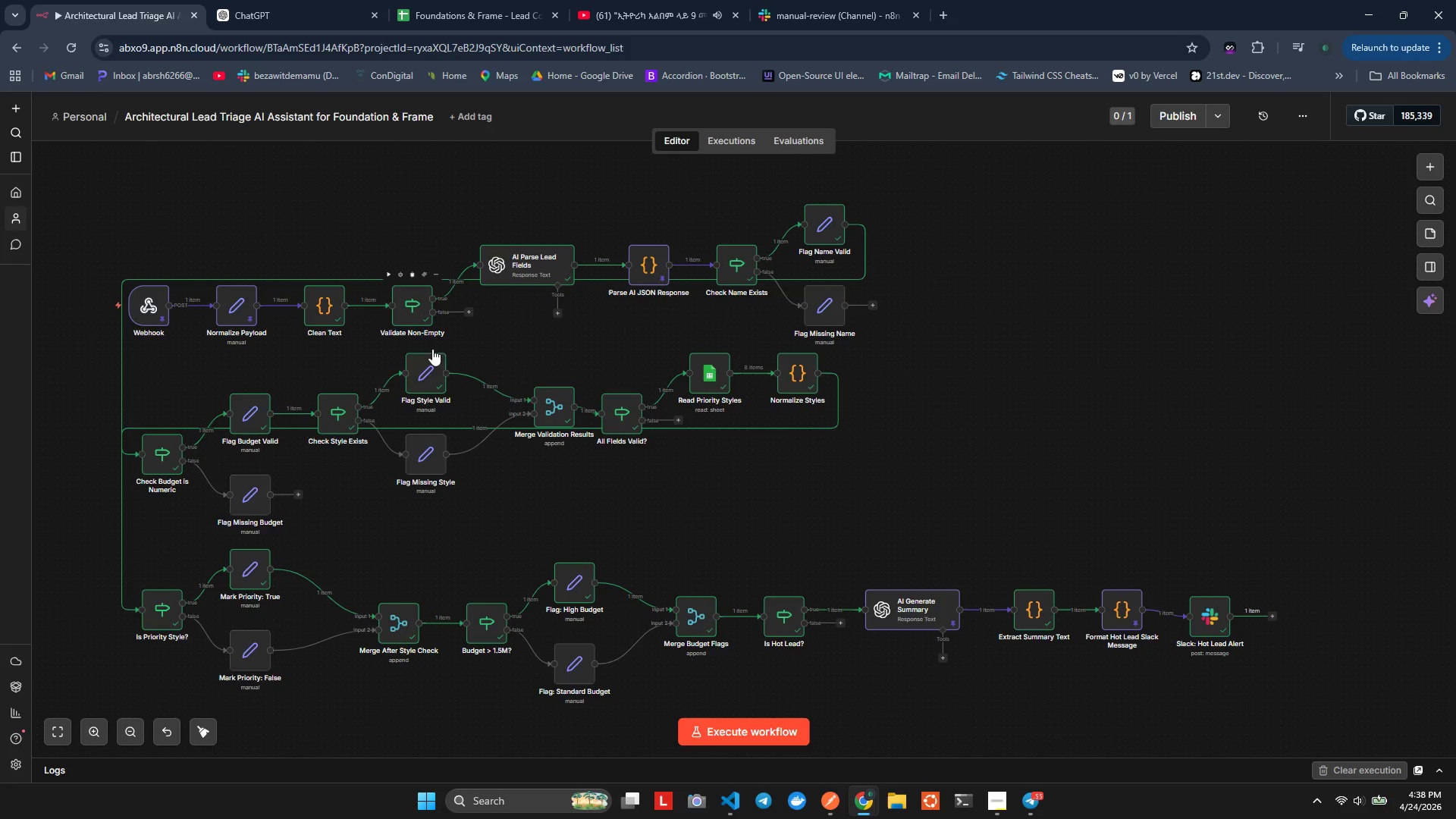 
left_click_drag(start_coordinate=[468, 315], to_coordinate=[206, 640])
 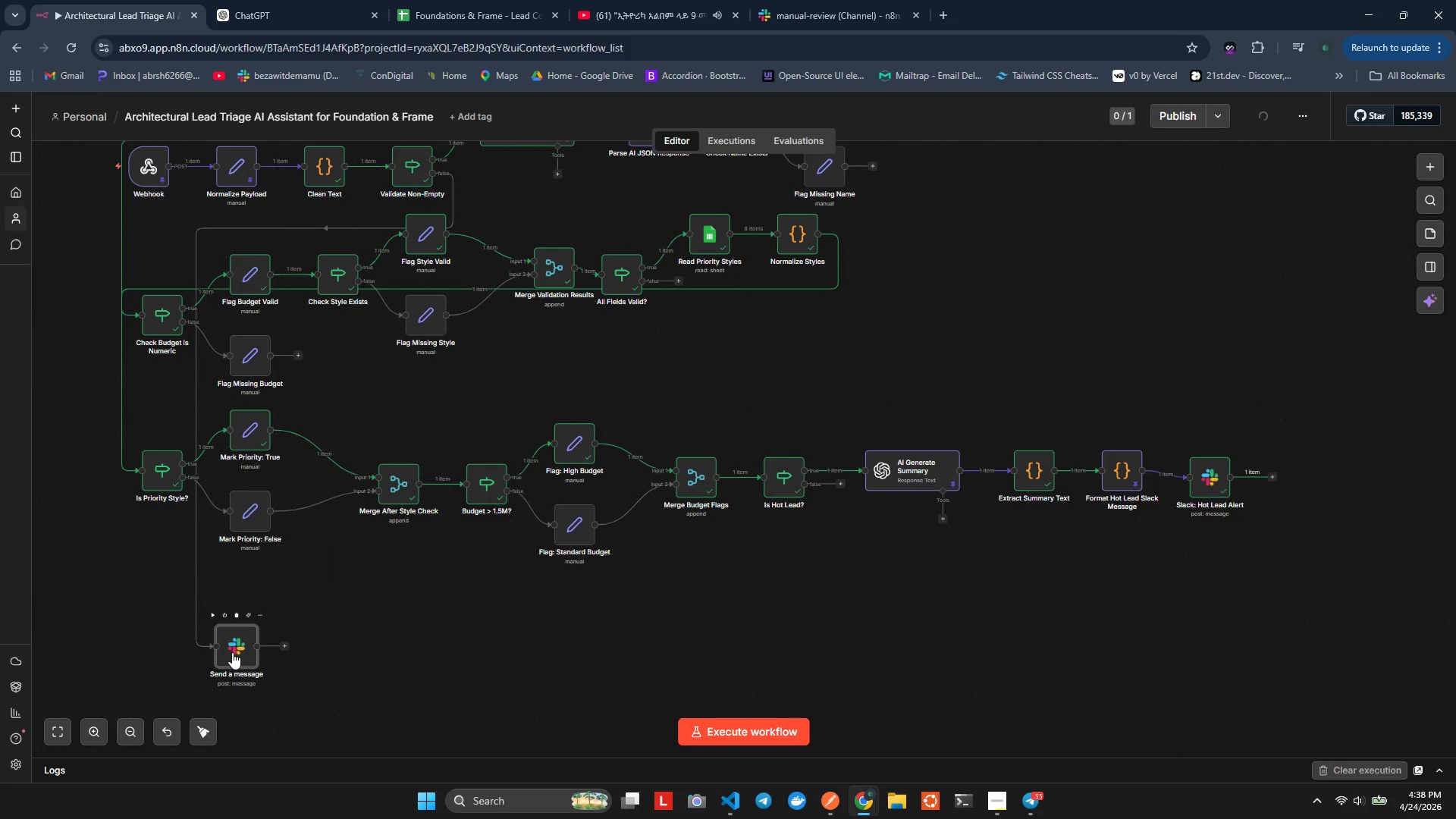 
scroll: coordinate [260, 497], scroll_direction: up, amount: 3.0
 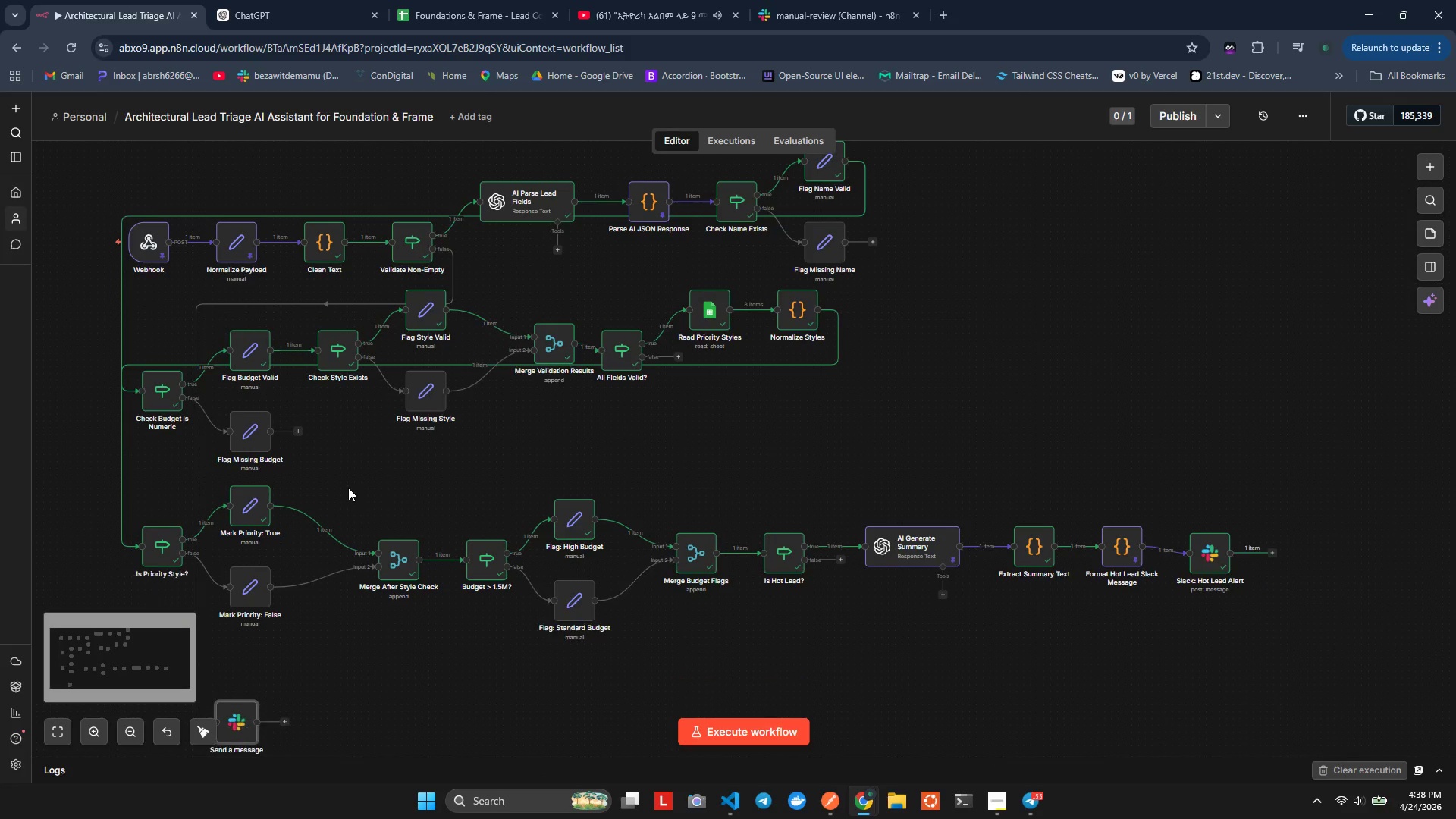 
scroll: coordinate [348, 488], scroll_direction: none, amount: 0.0
 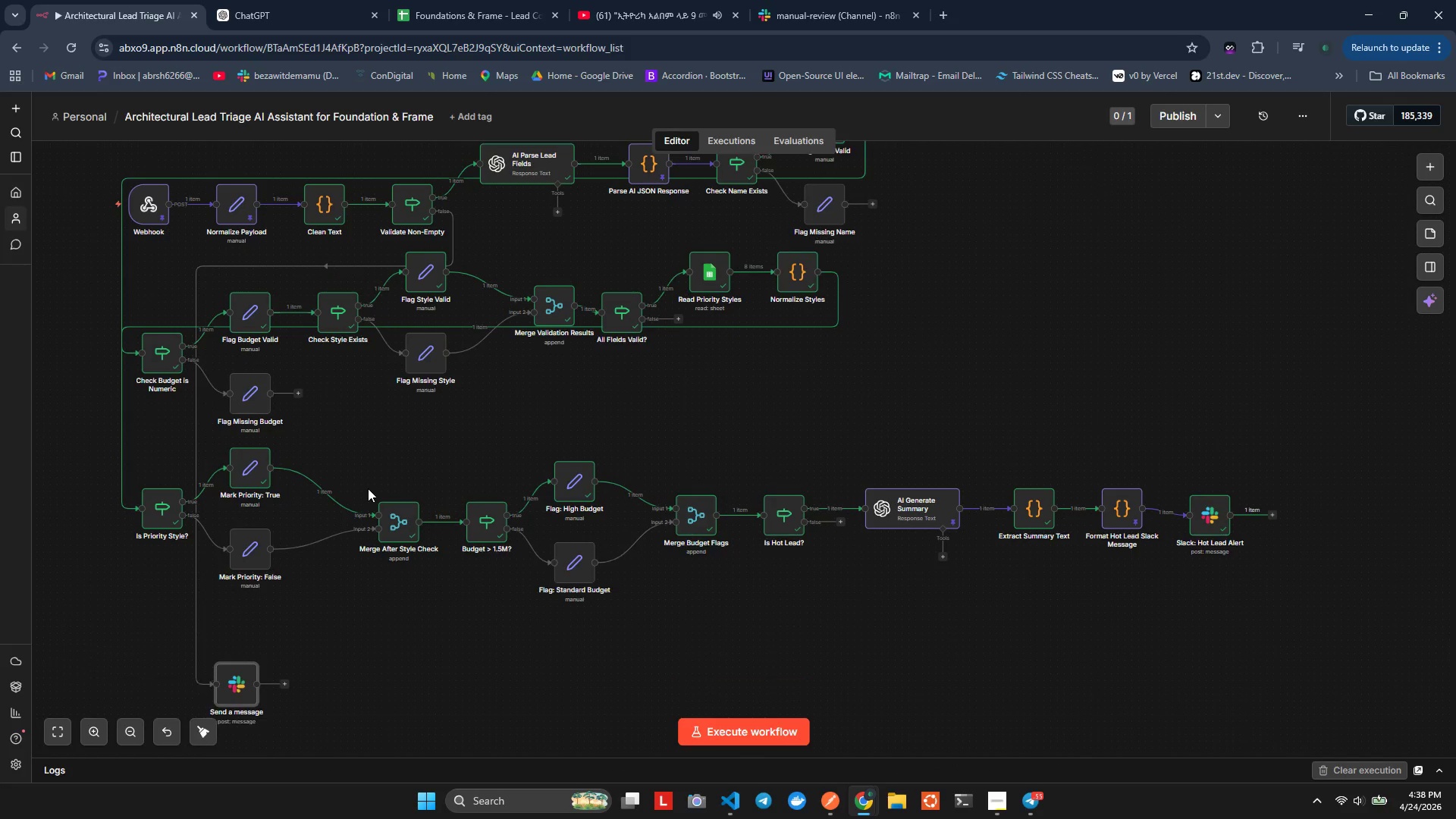 
scroll: coordinate [368, 488], scroll_direction: down, amount: 1.0
 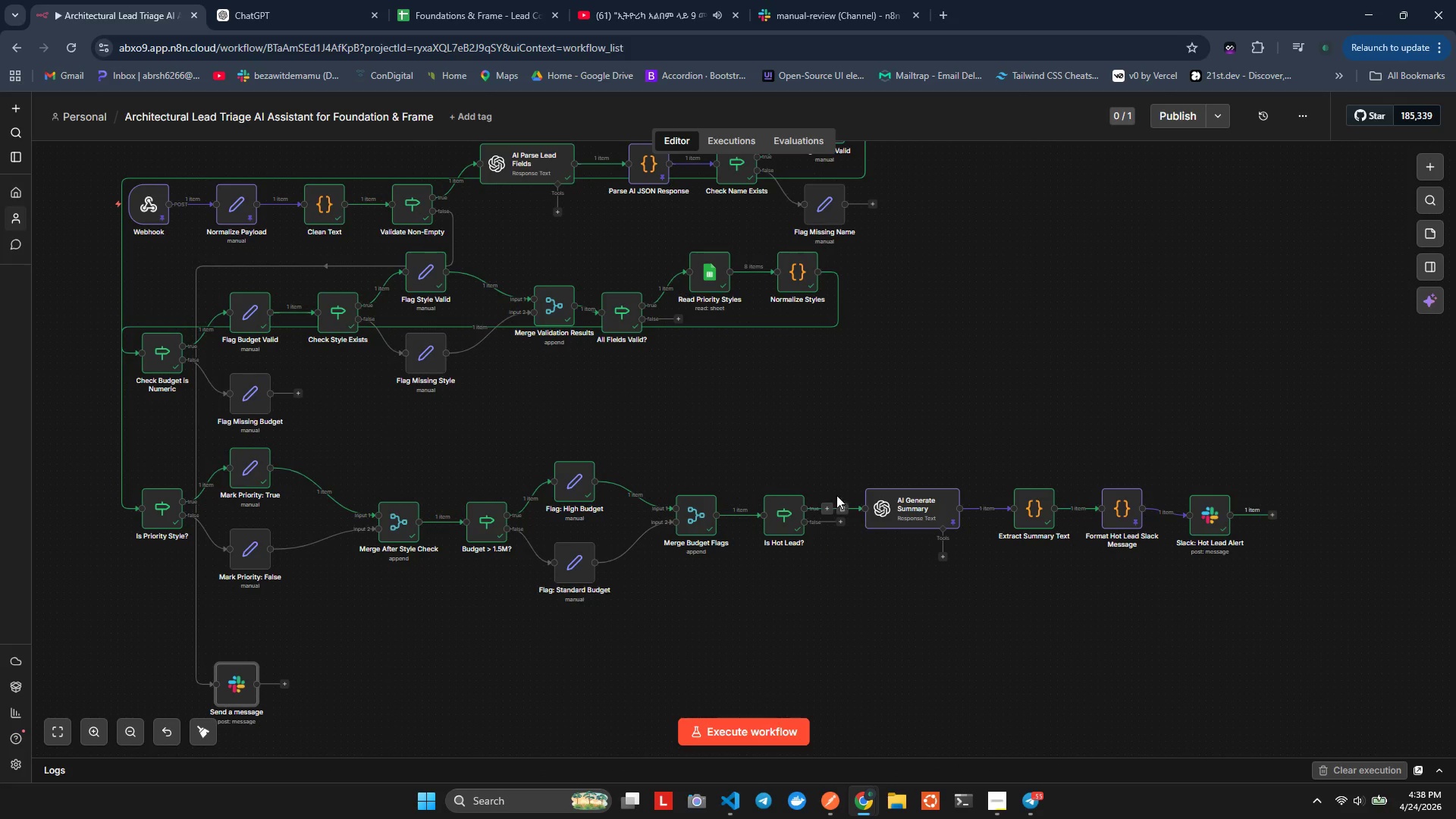 
scroll: coordinate [789, 452], scroll_direction: up, amount: 1.0
 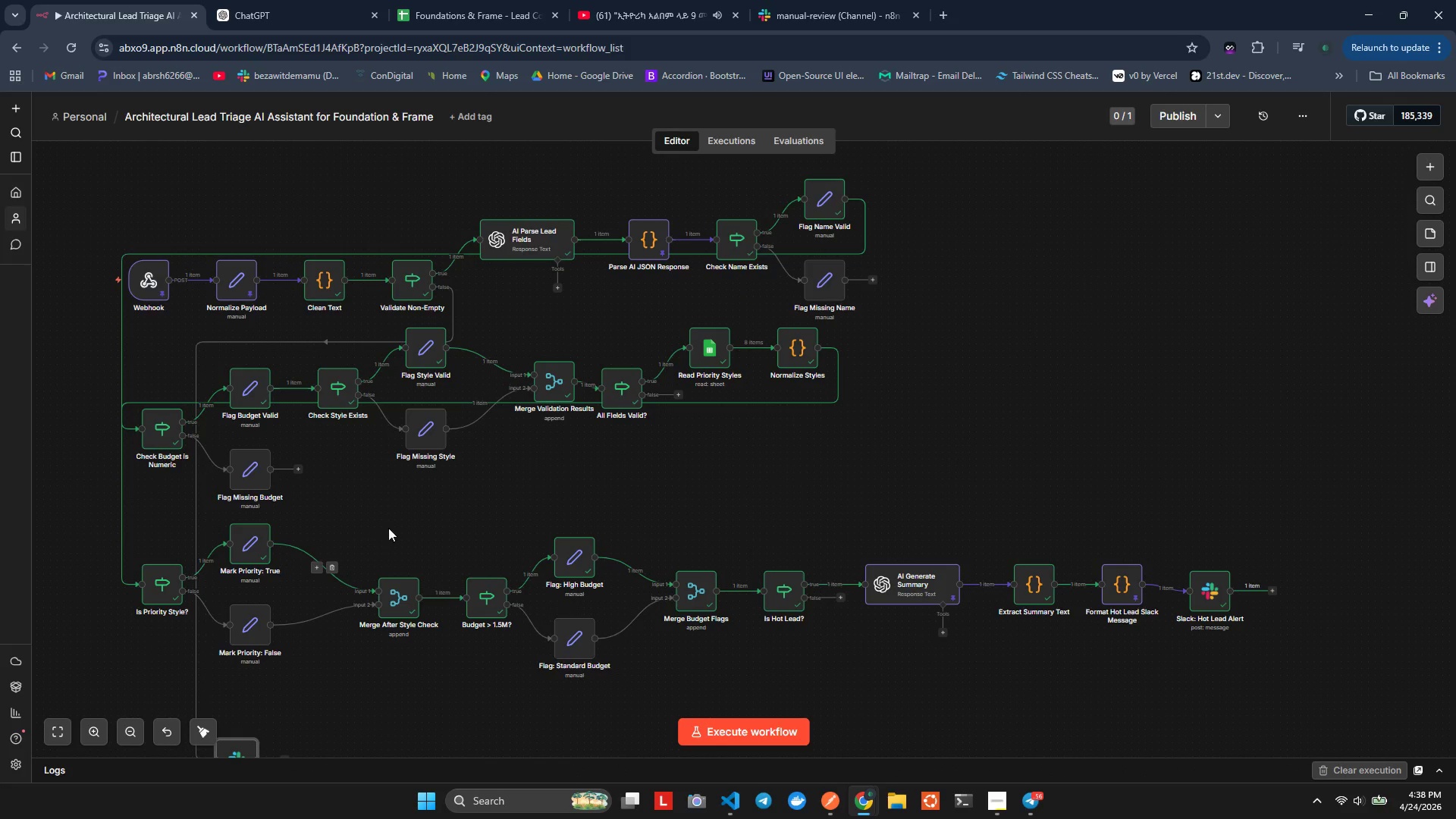 
scroll: coordinate [419, 521], scroll_direction: down, amount: 1.0
 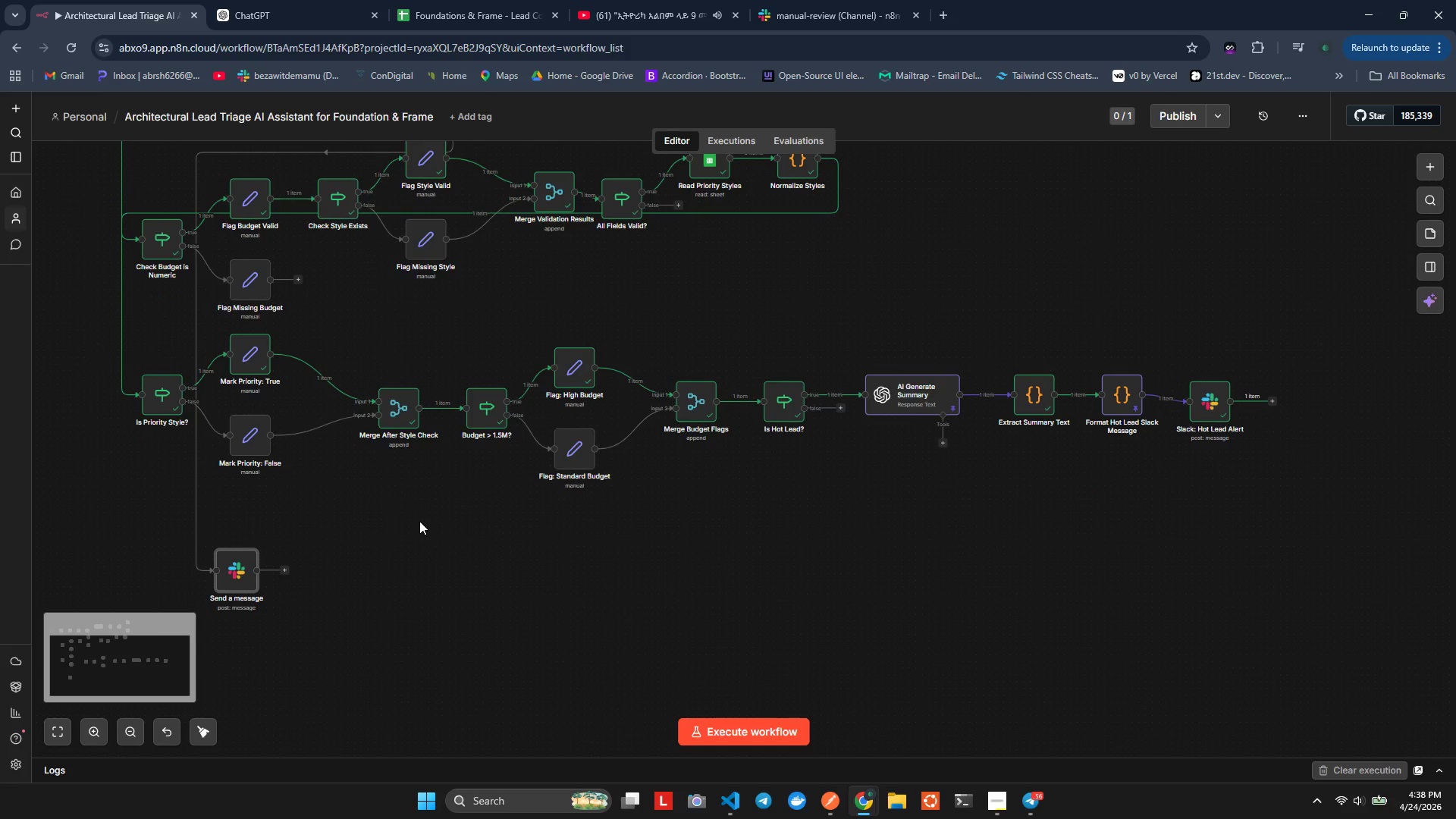 
scroll: coordinate [419, 521], scroll_direction: none, amount: 0.0
 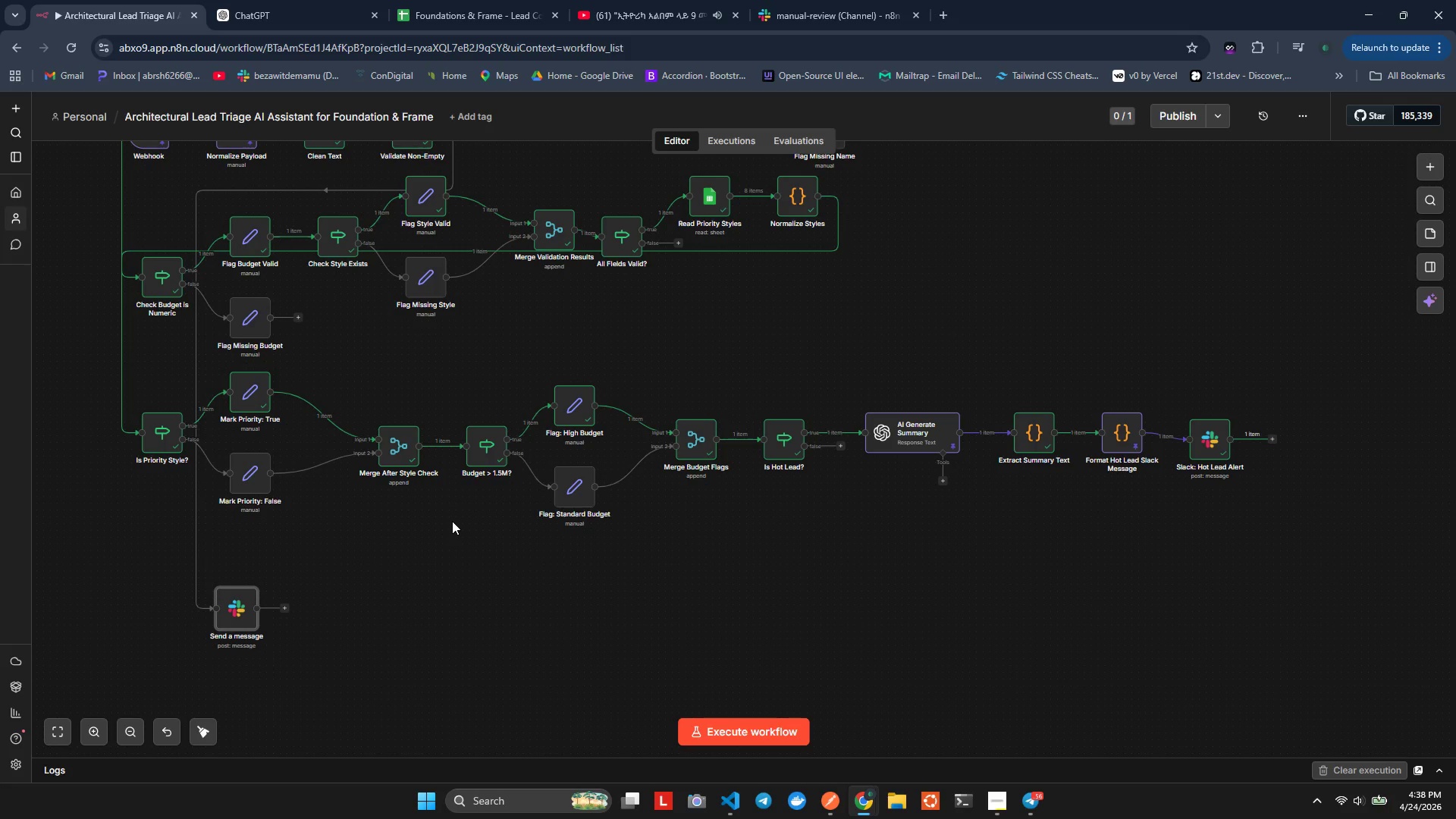 
key(Alt+AltLeft)
 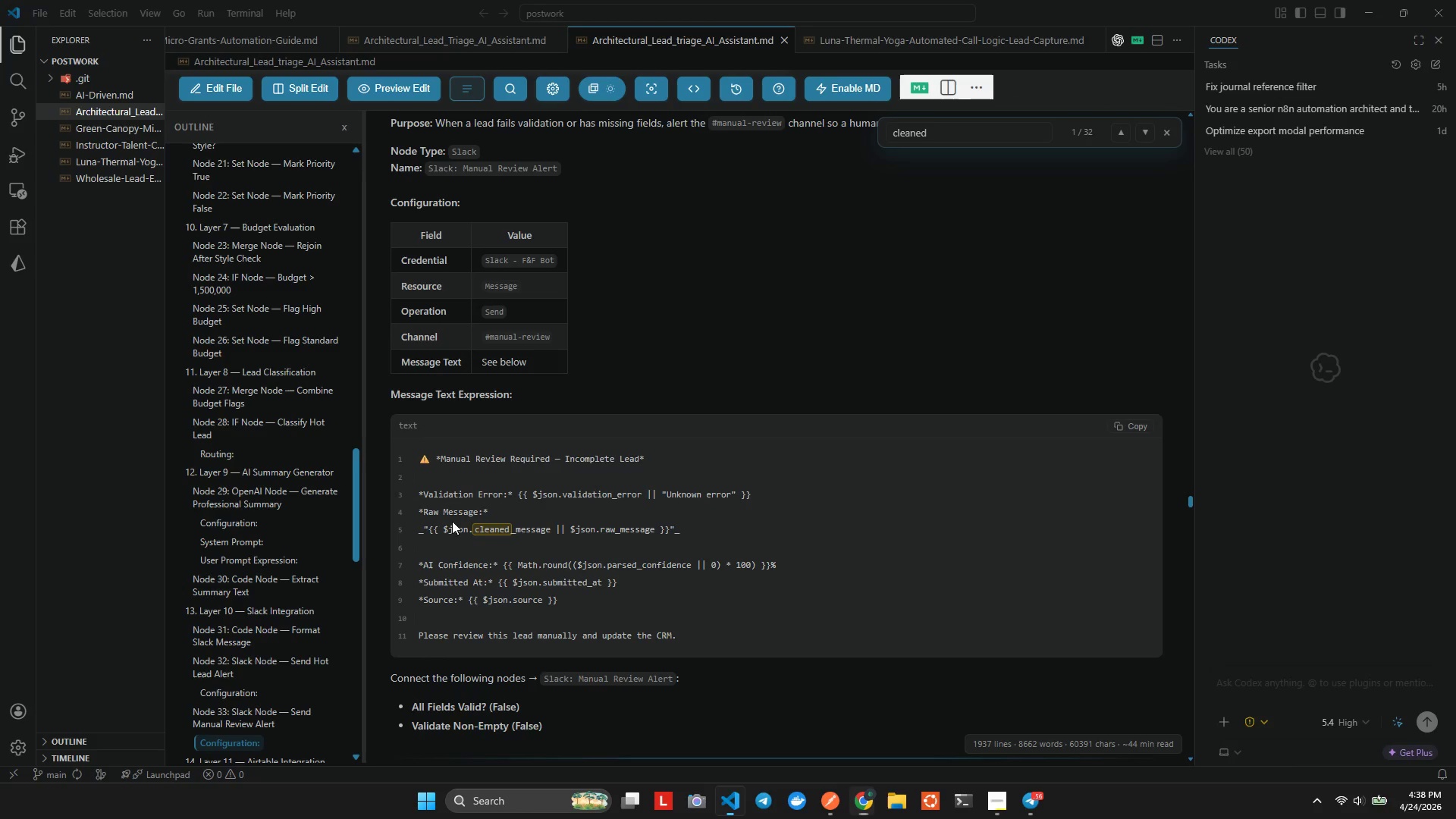 
key(Alt+Tab)
 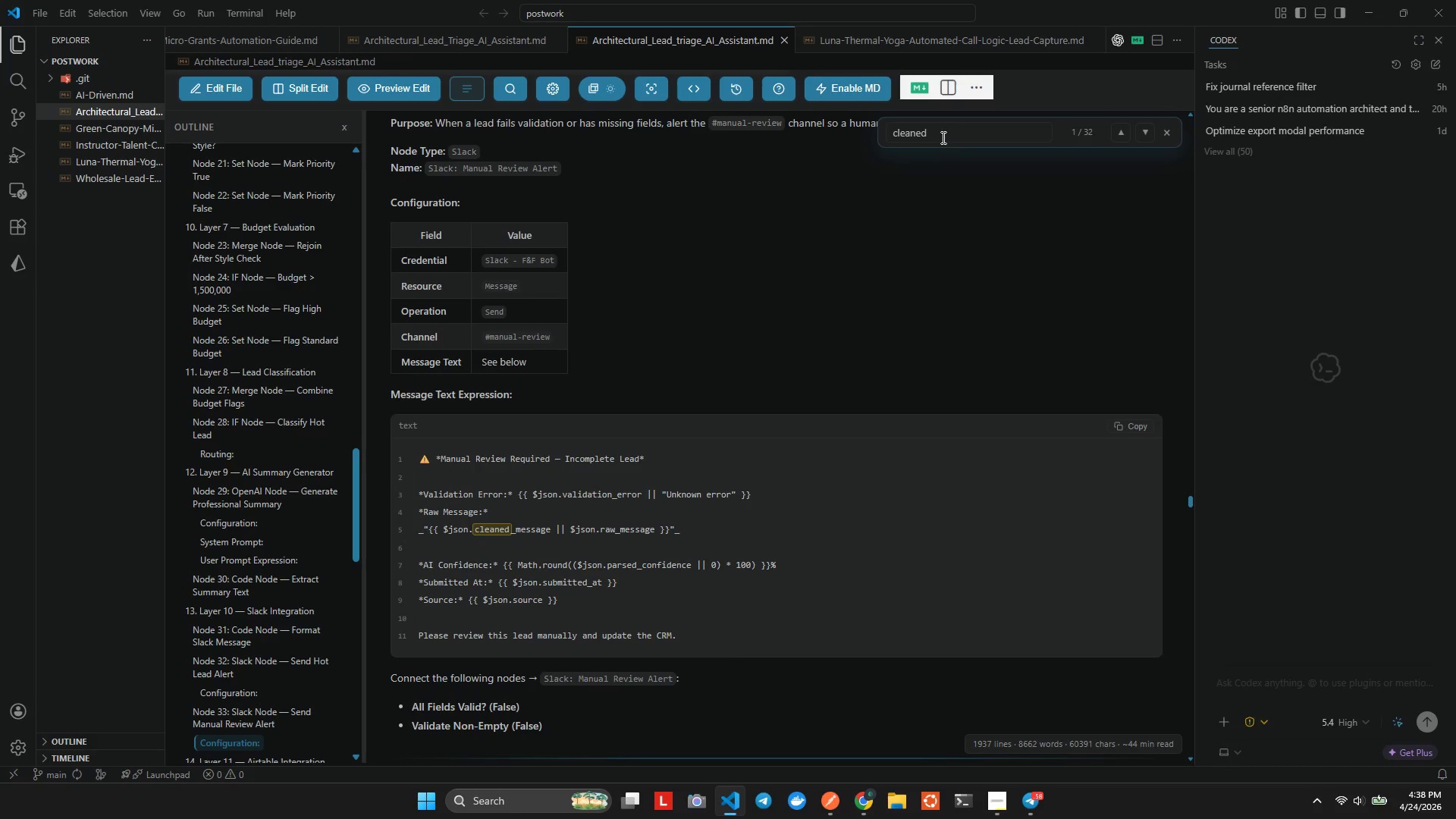 
double_click([942, 137])
 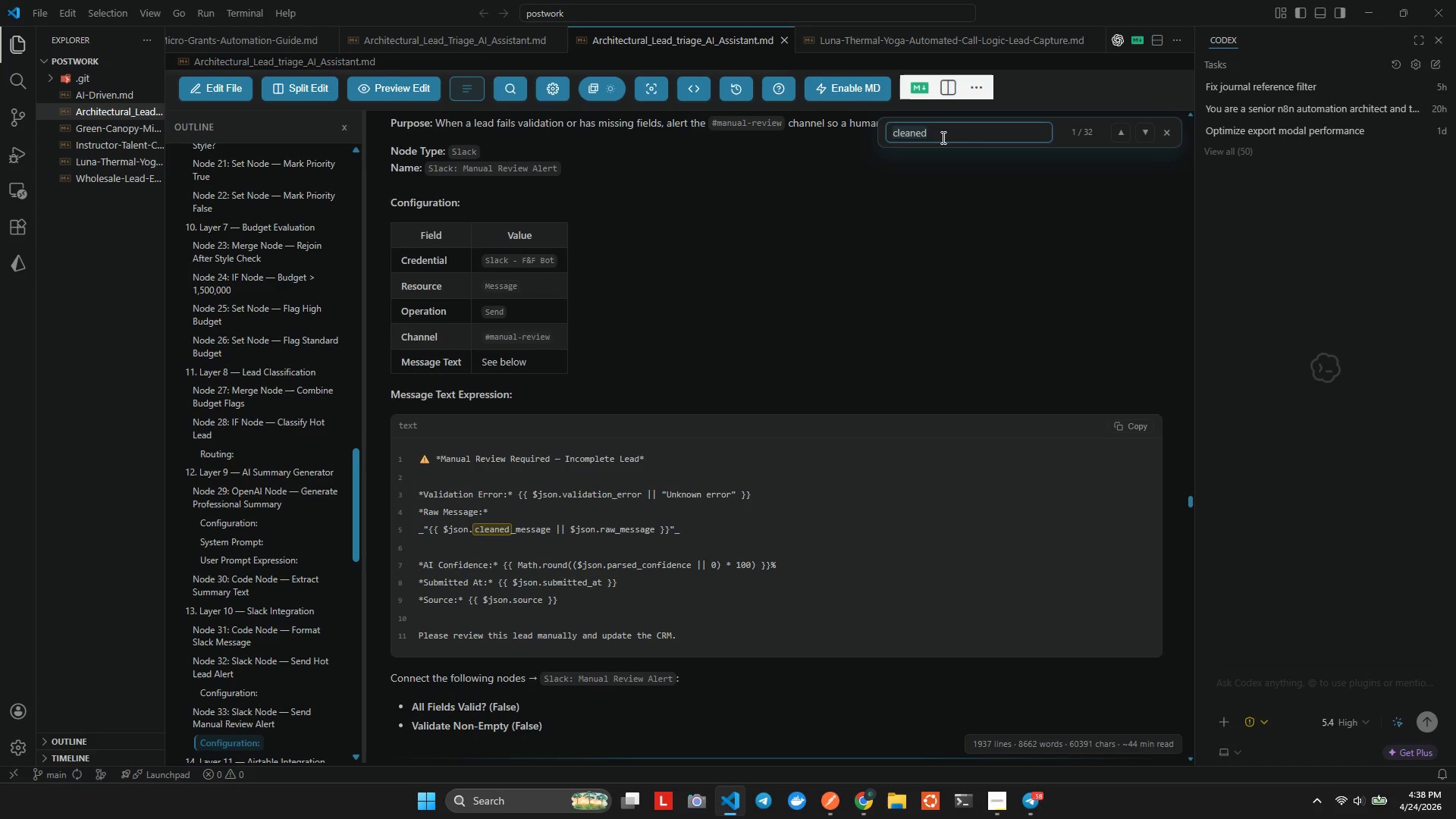 
triple_click([942, 137])
 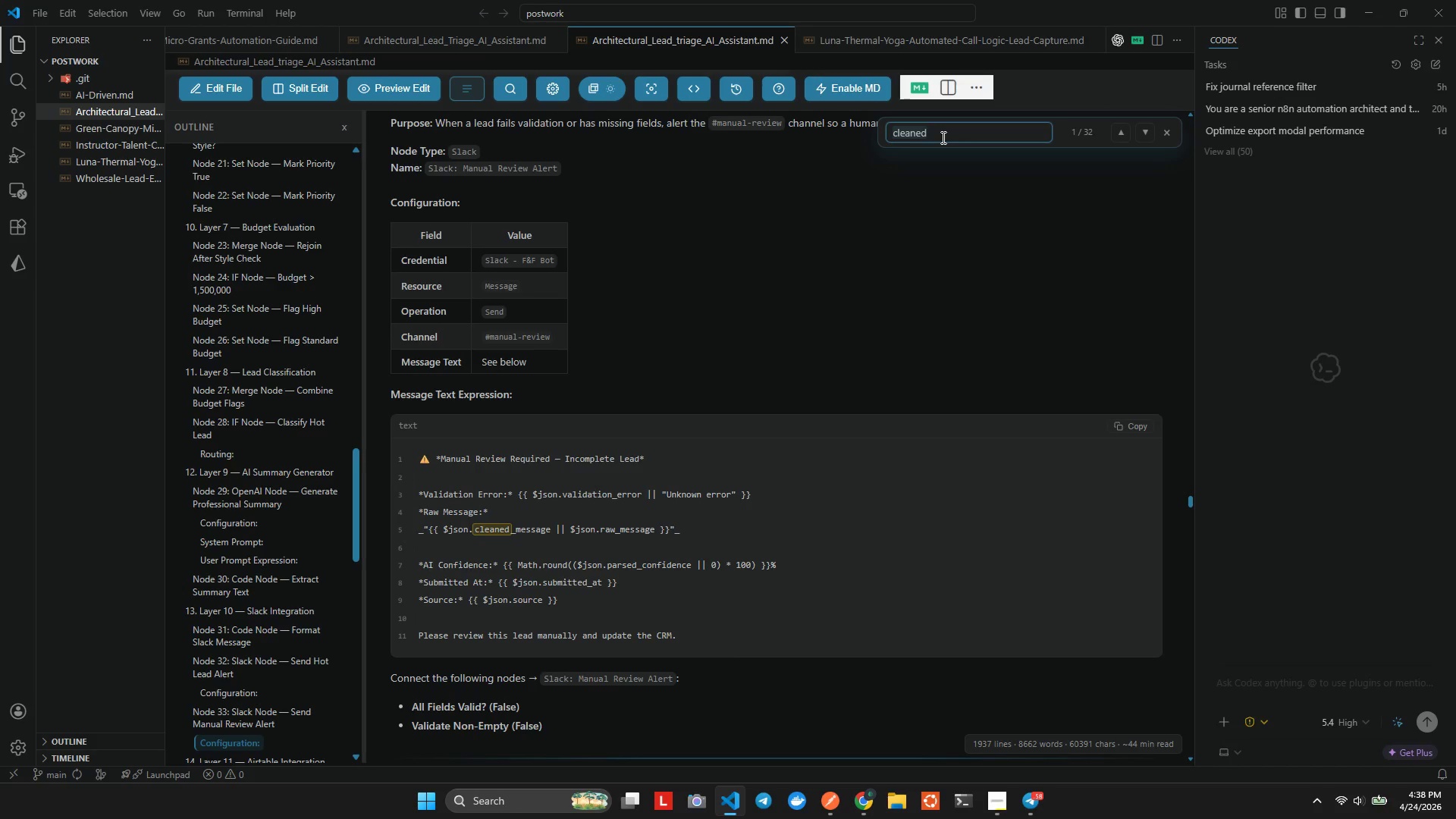 
key(Alt+Shift+A)
 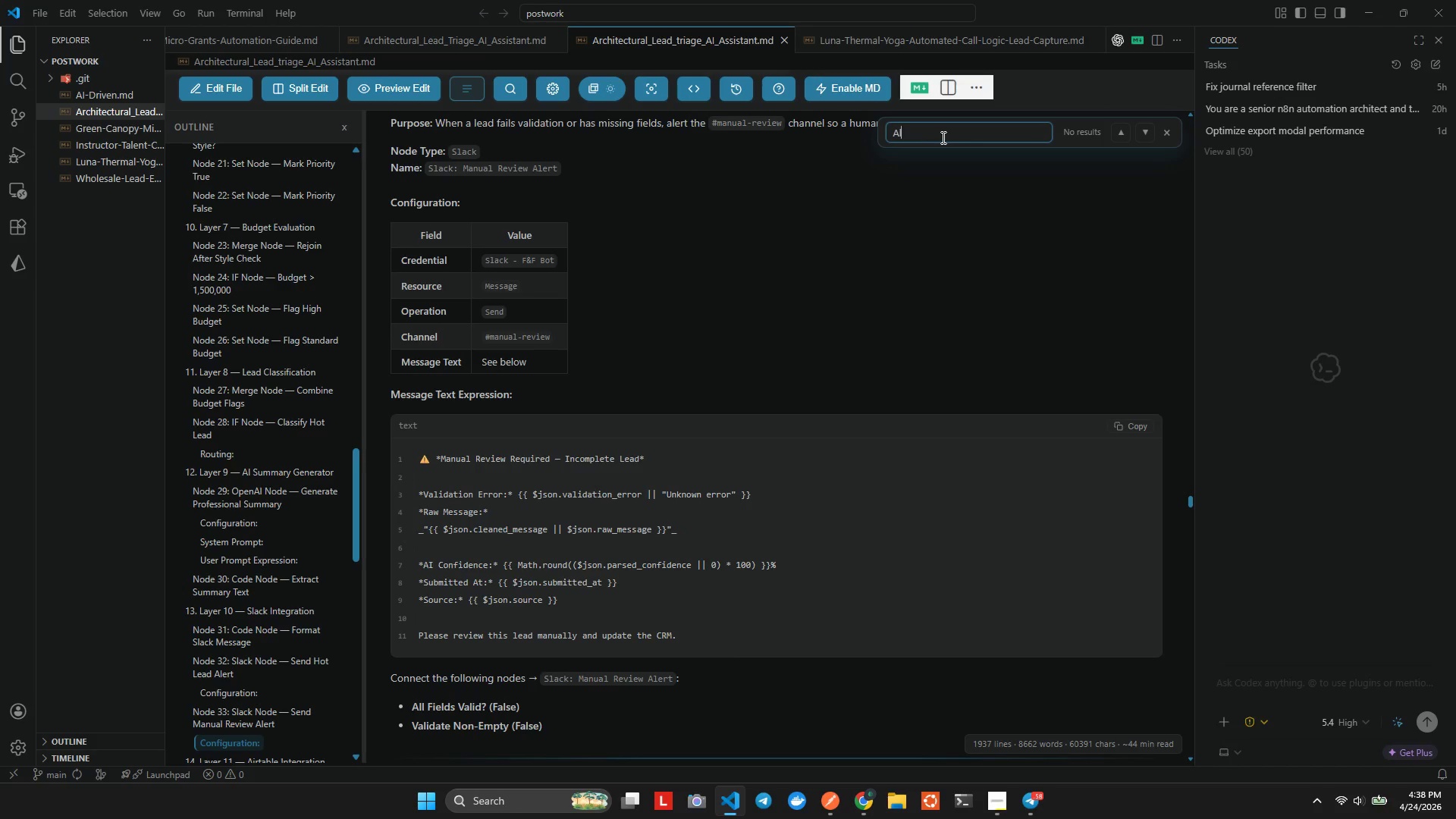 
key(Alt+L)
 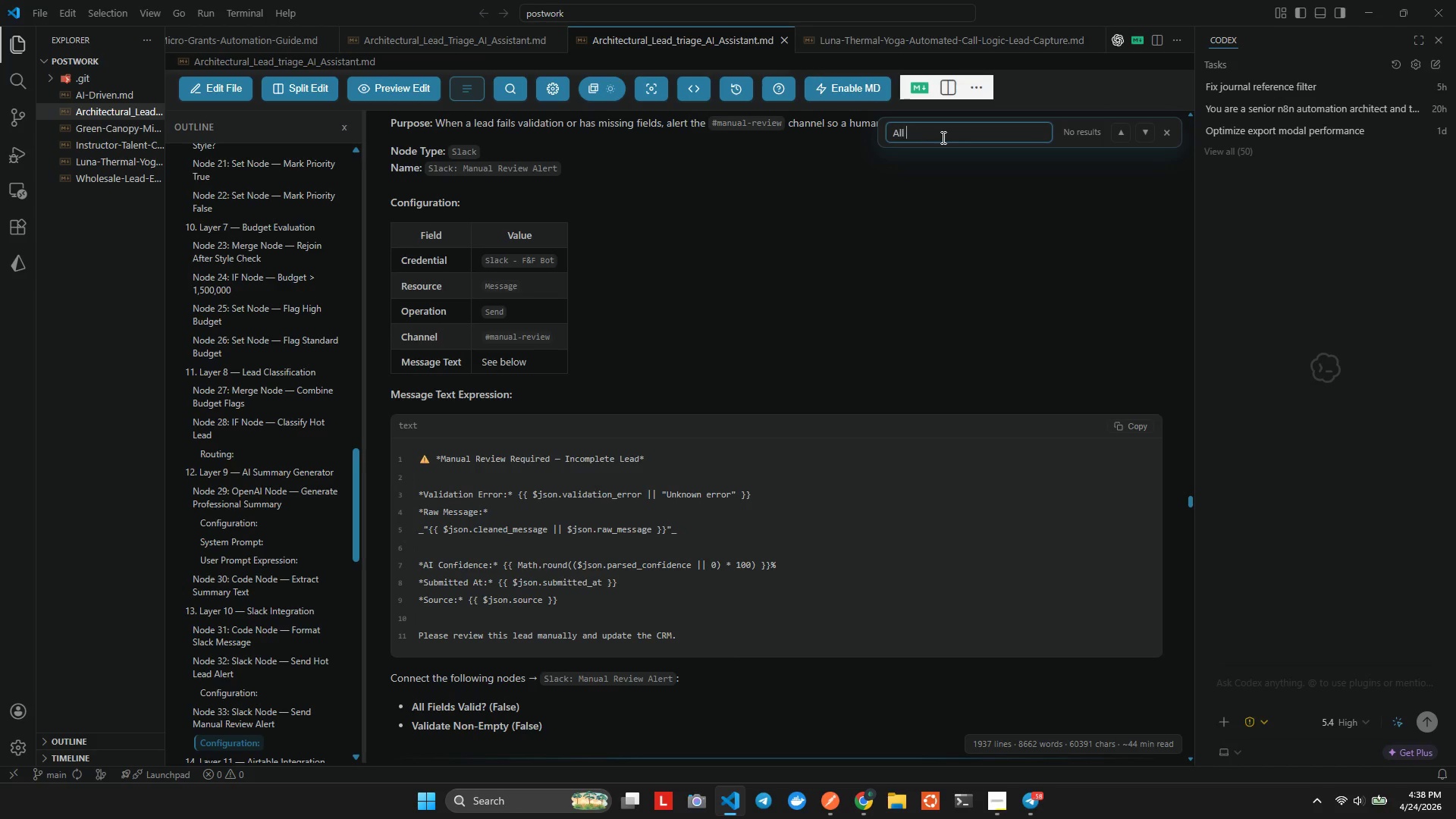 
key(Alt+L)
 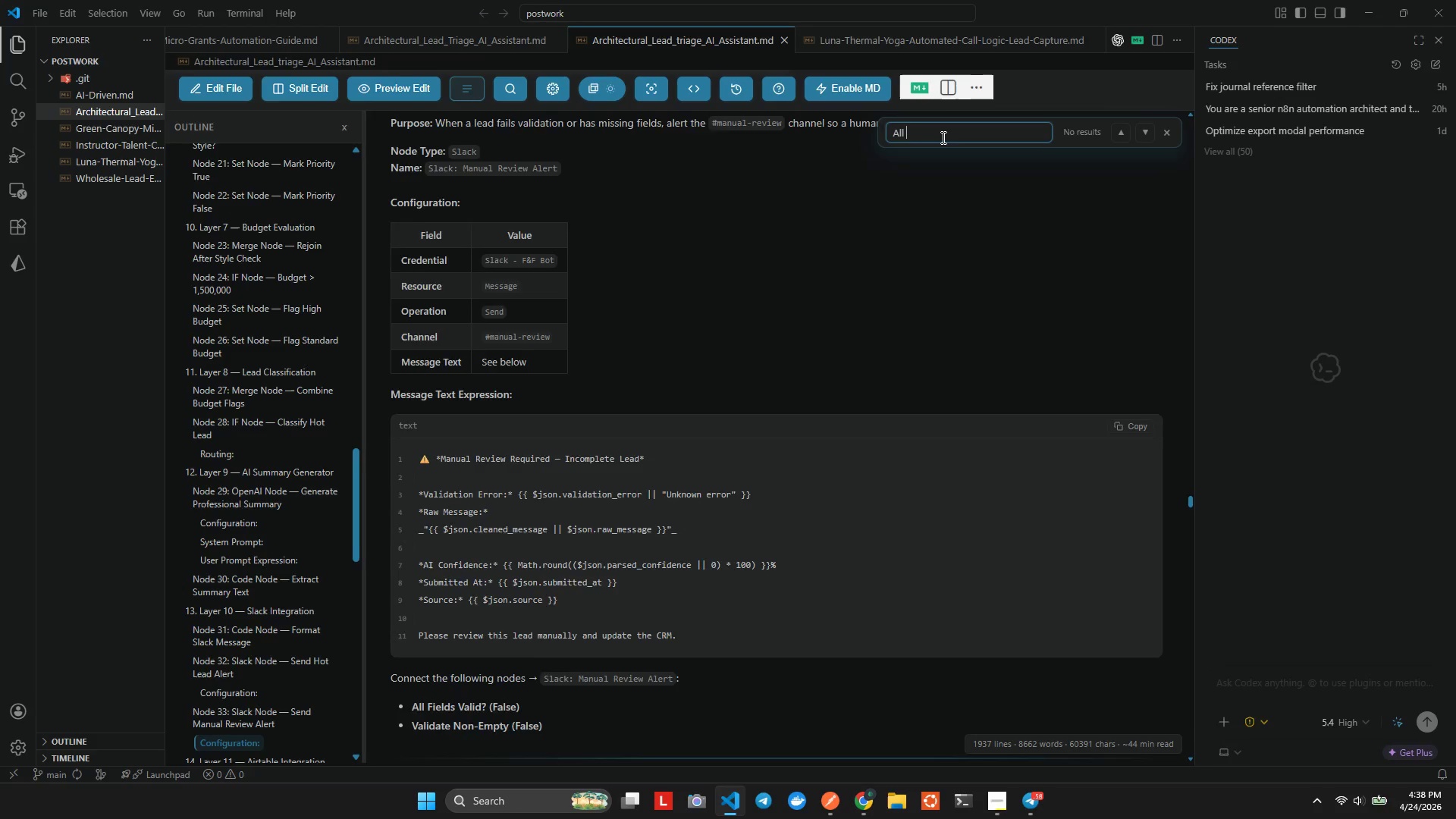 
key(Alt+Space)
 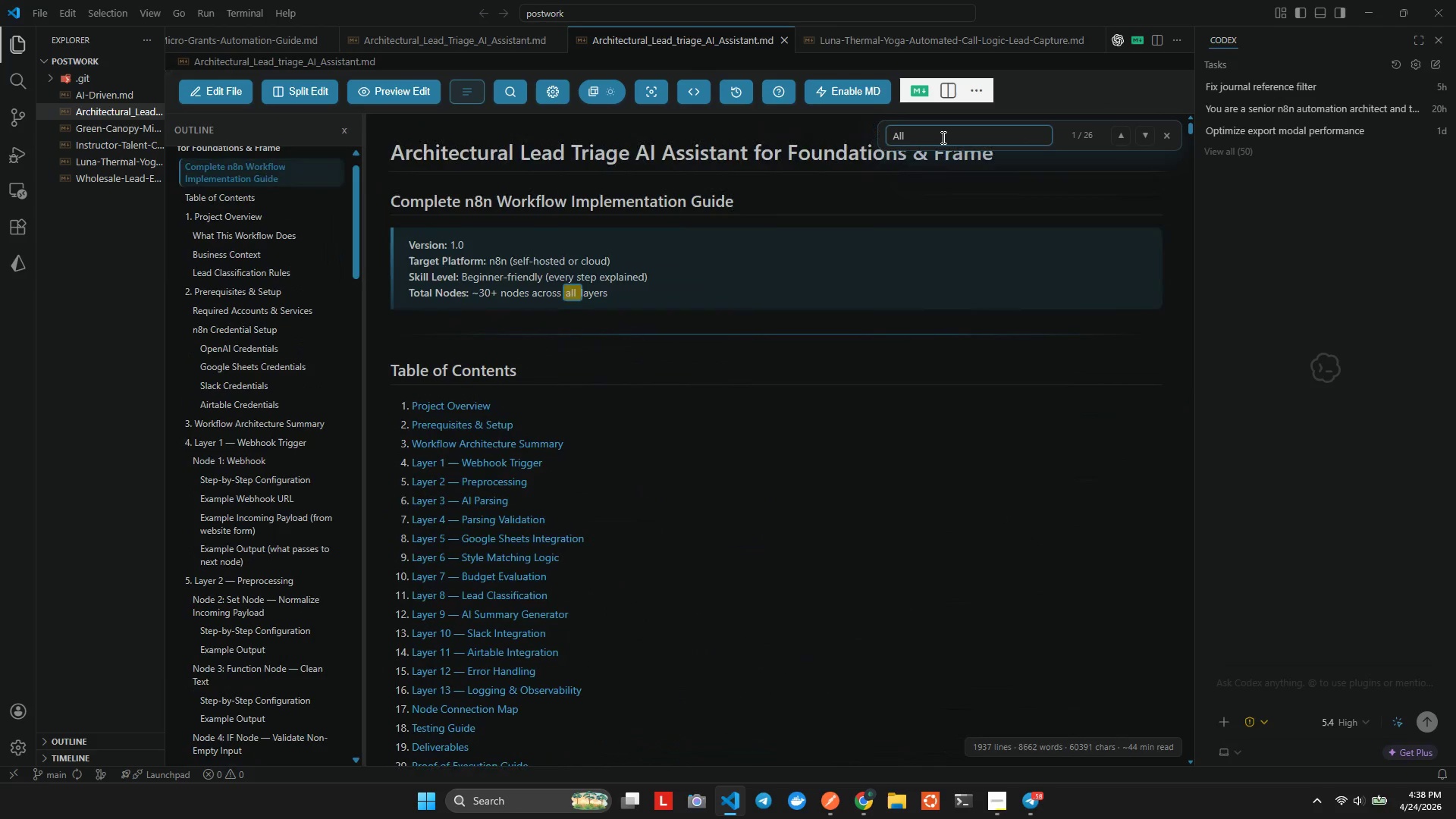 
key(Alt+Shift+F)
 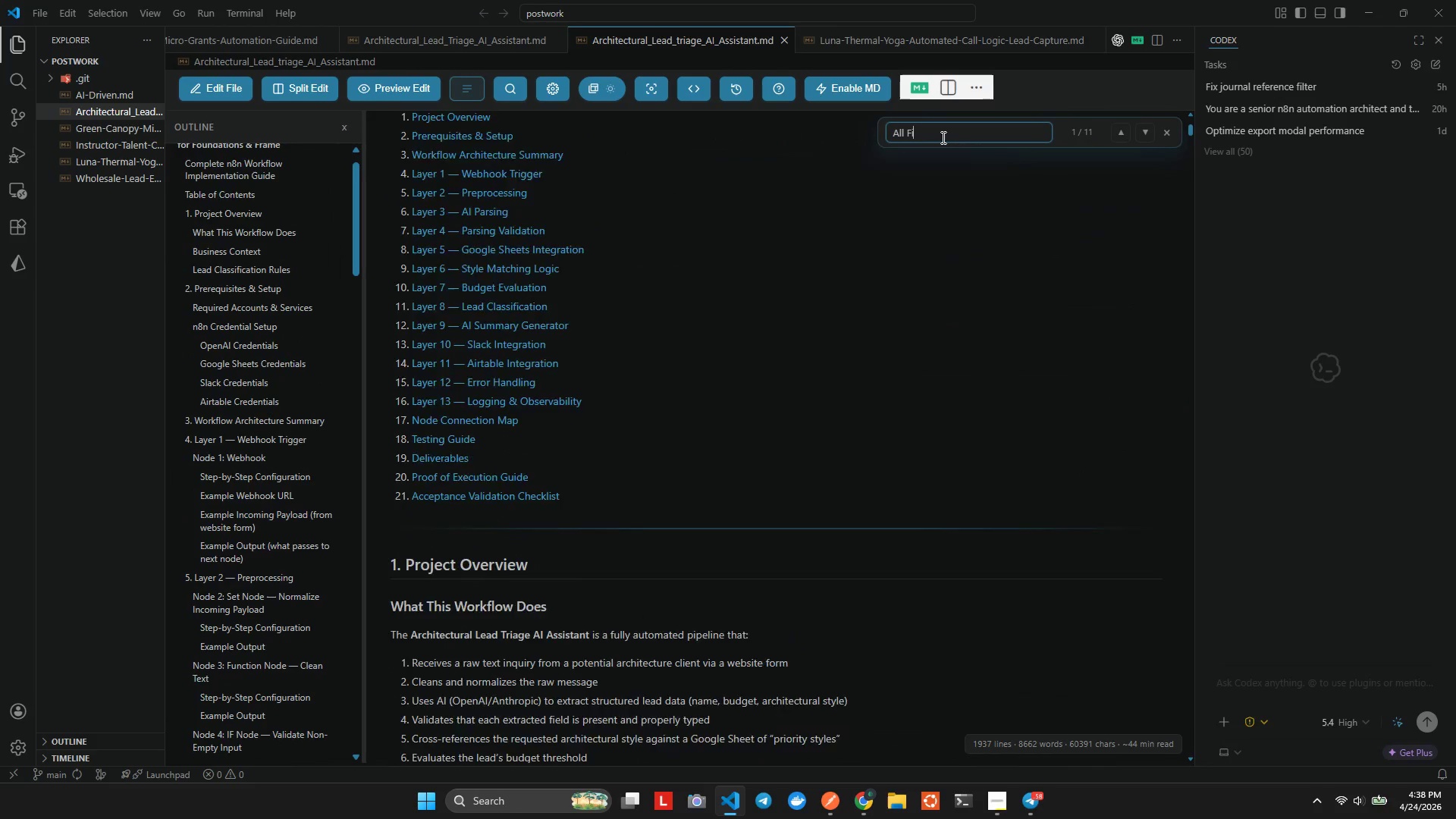 
key(Alt+I)
 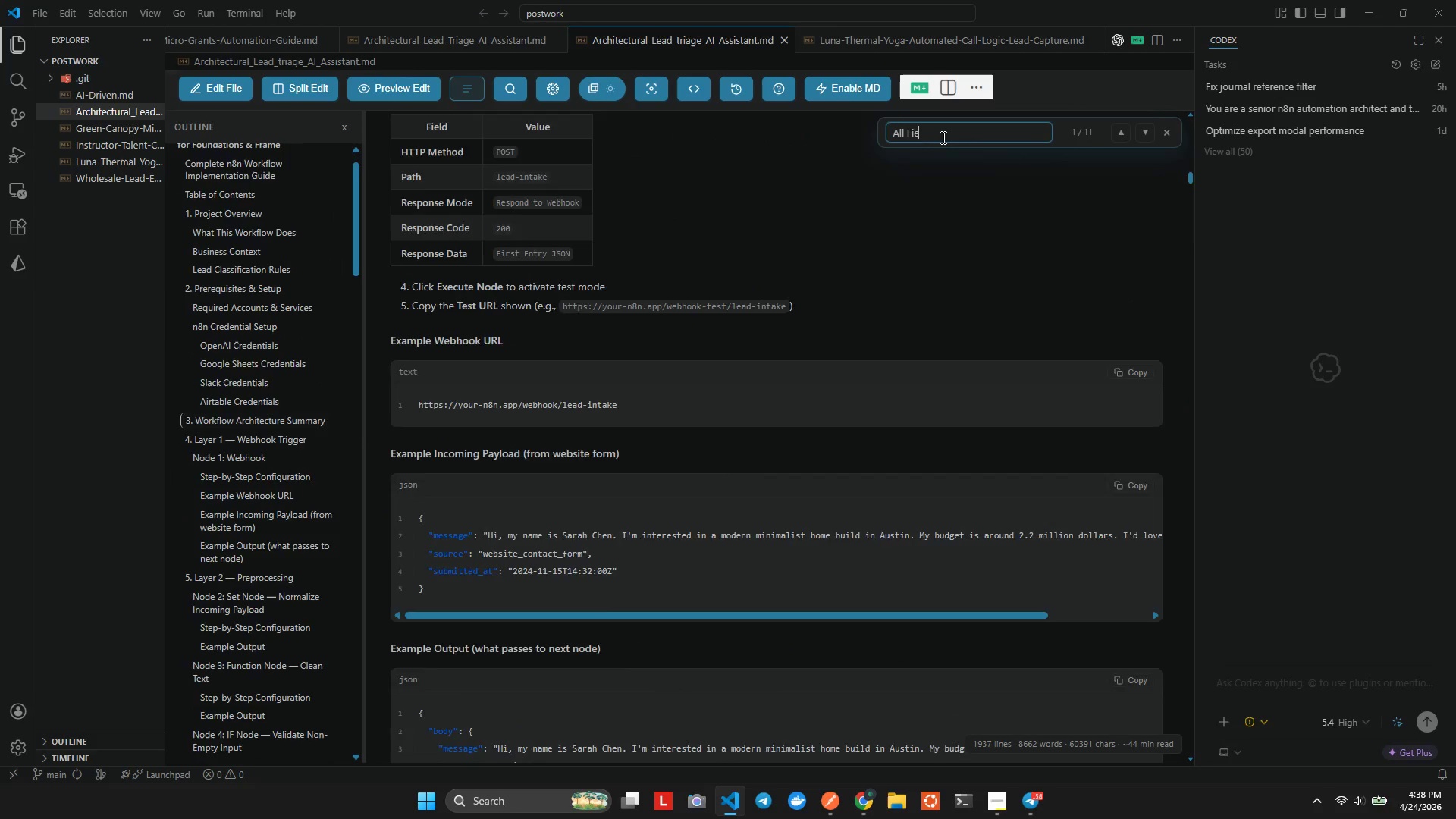 
key(Alt+E)
 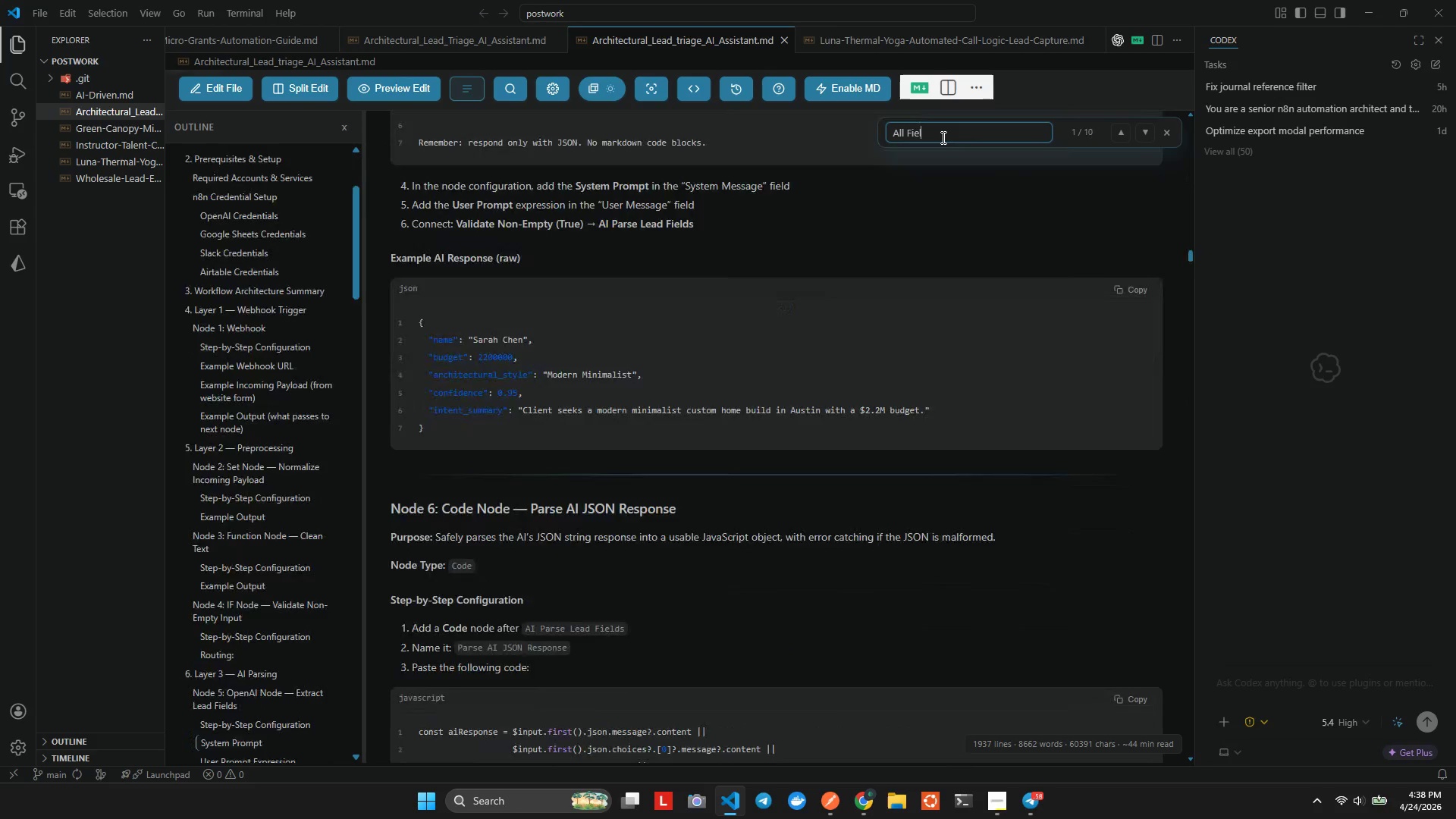 
key(Alt+L)
 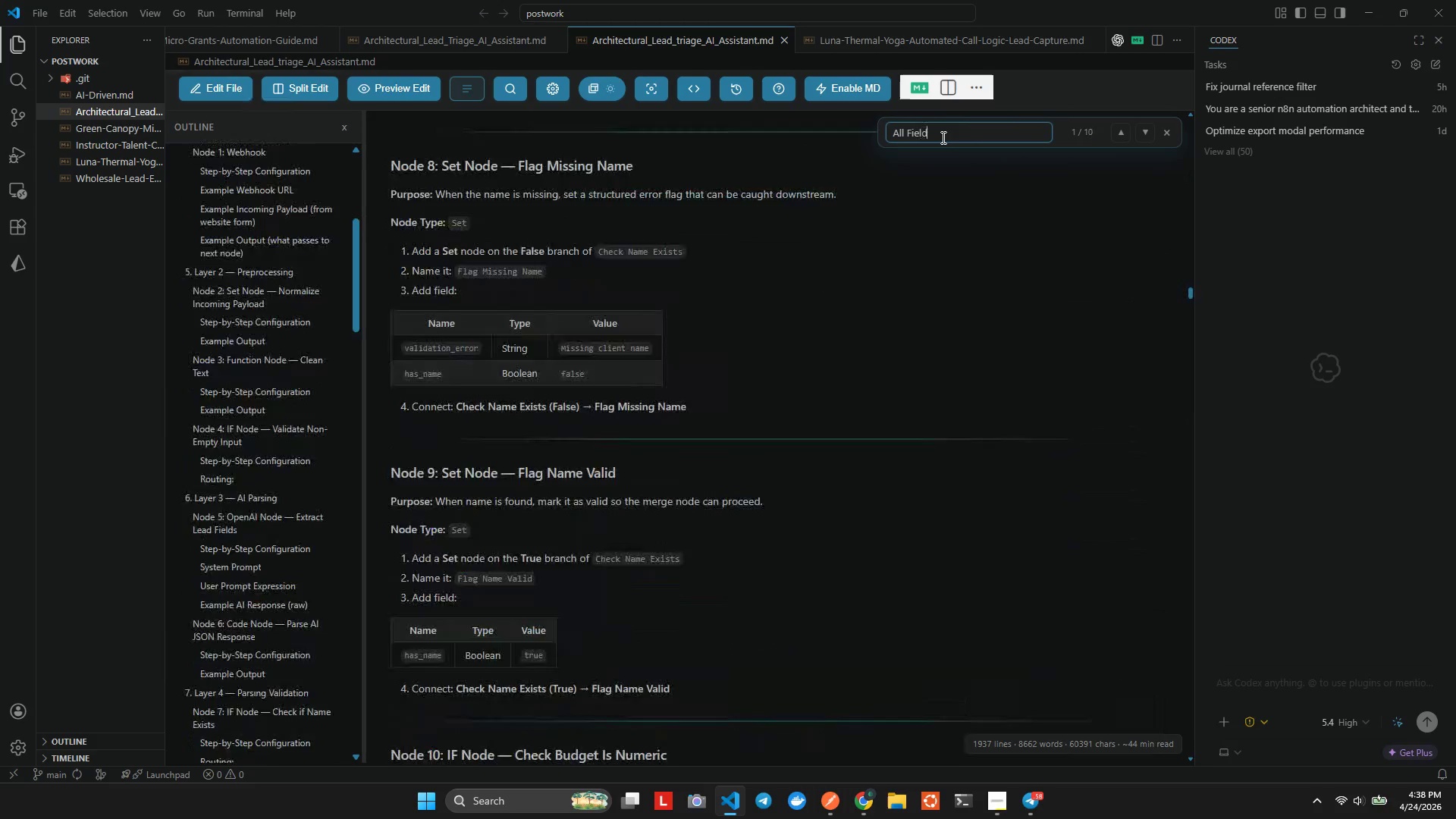 
key(Alt+D)
 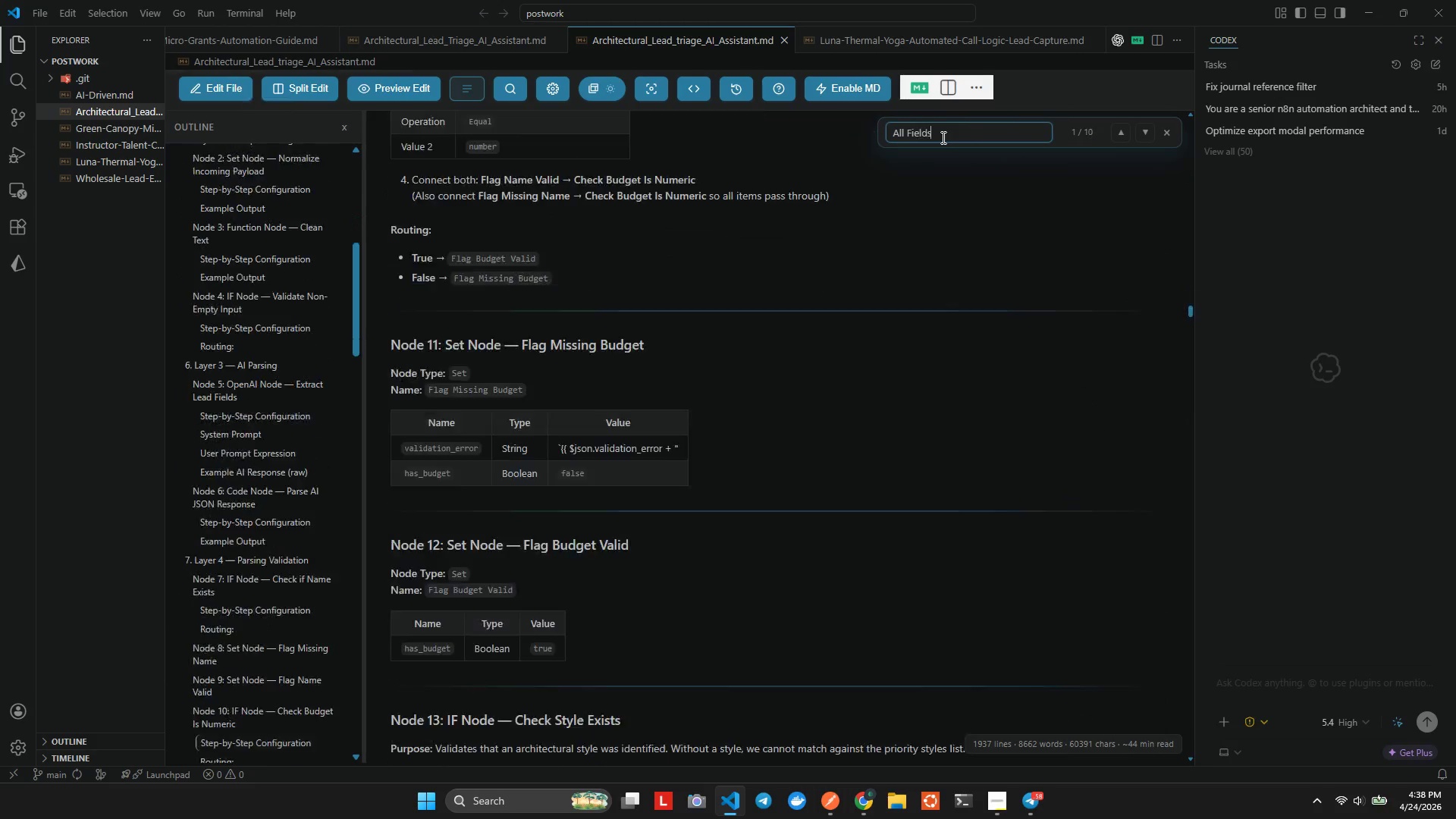 
key(Alt+S)
 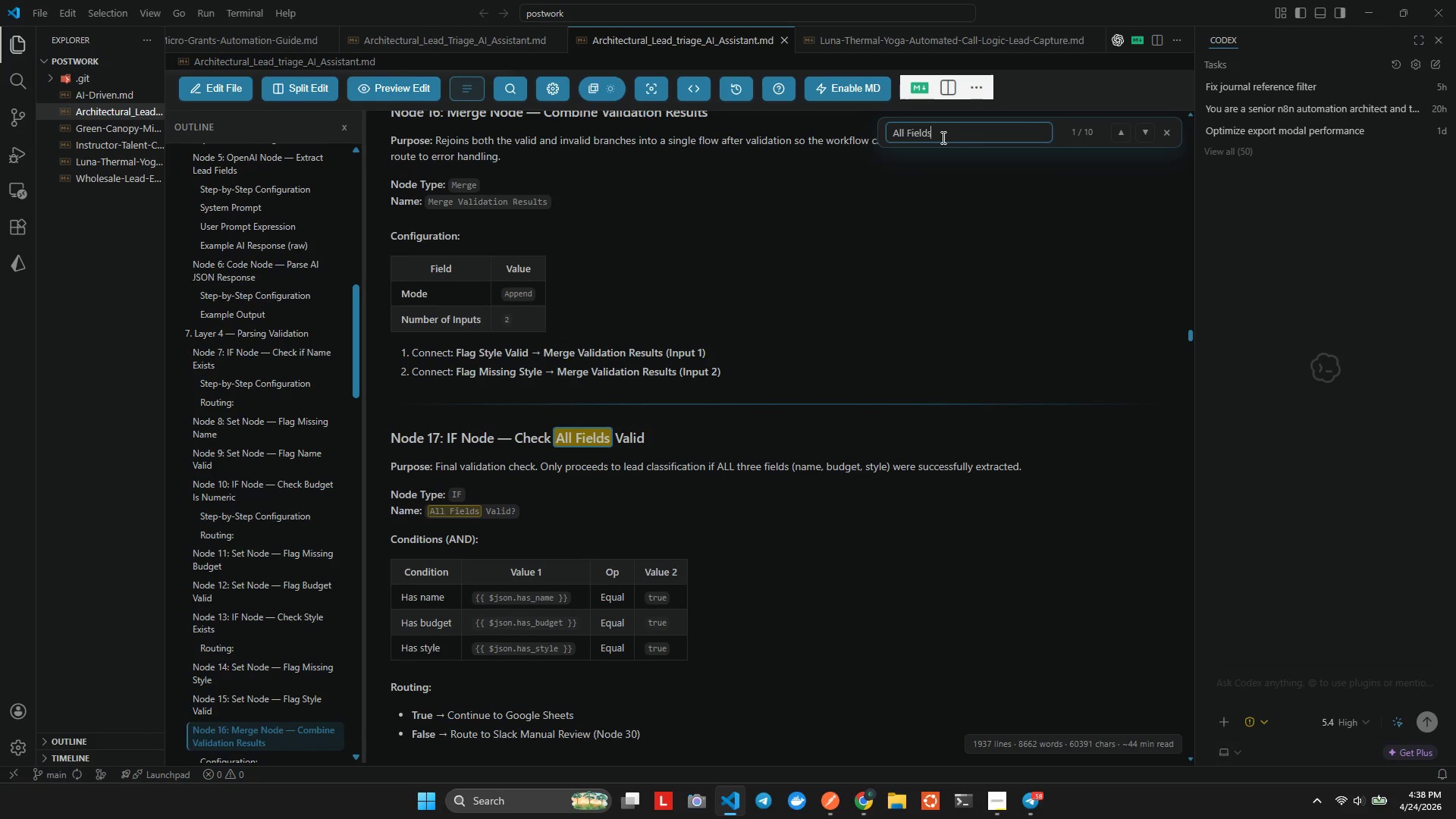 
wait(7.11)
 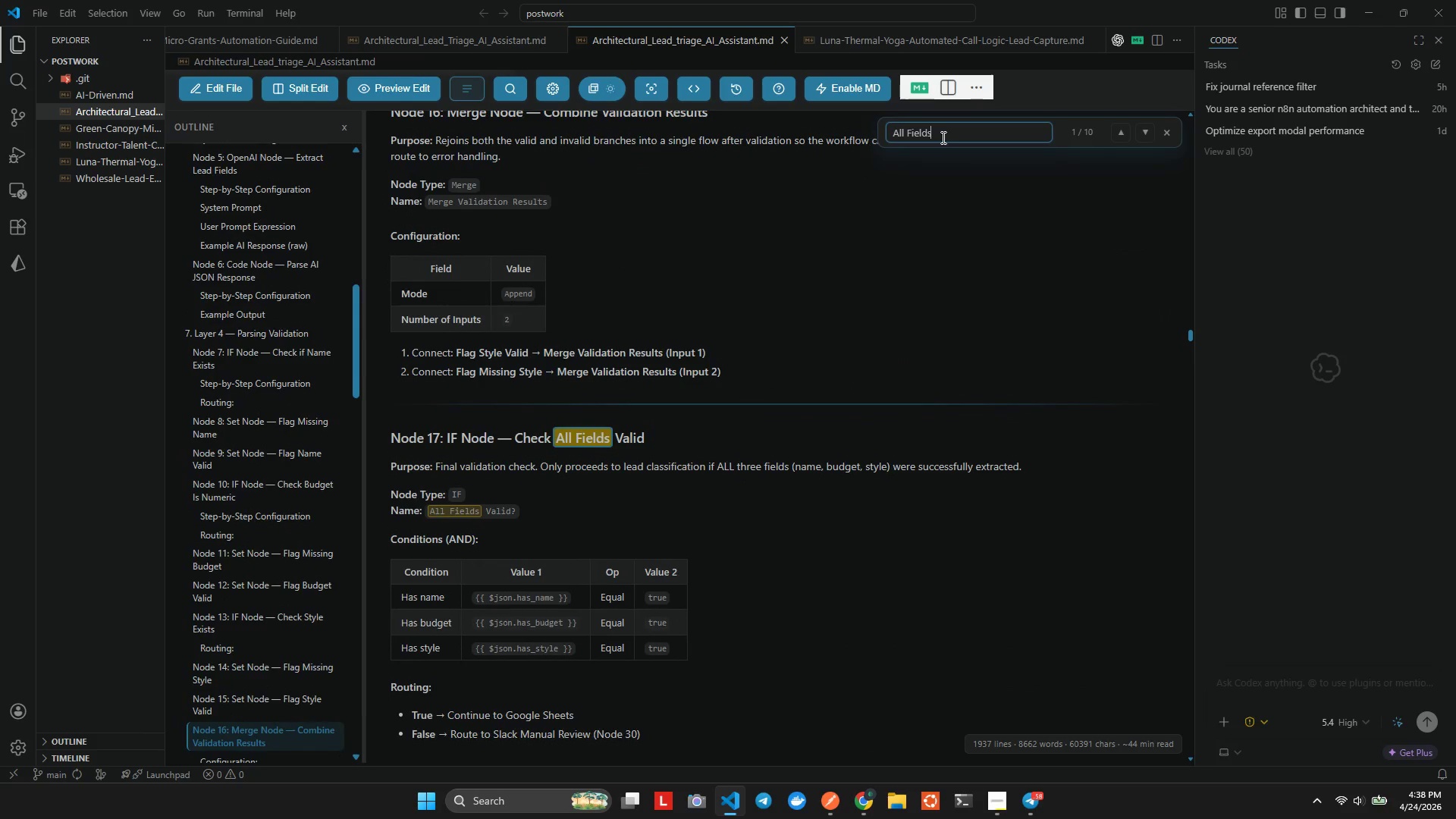 
key(Alt+AltLeft)
 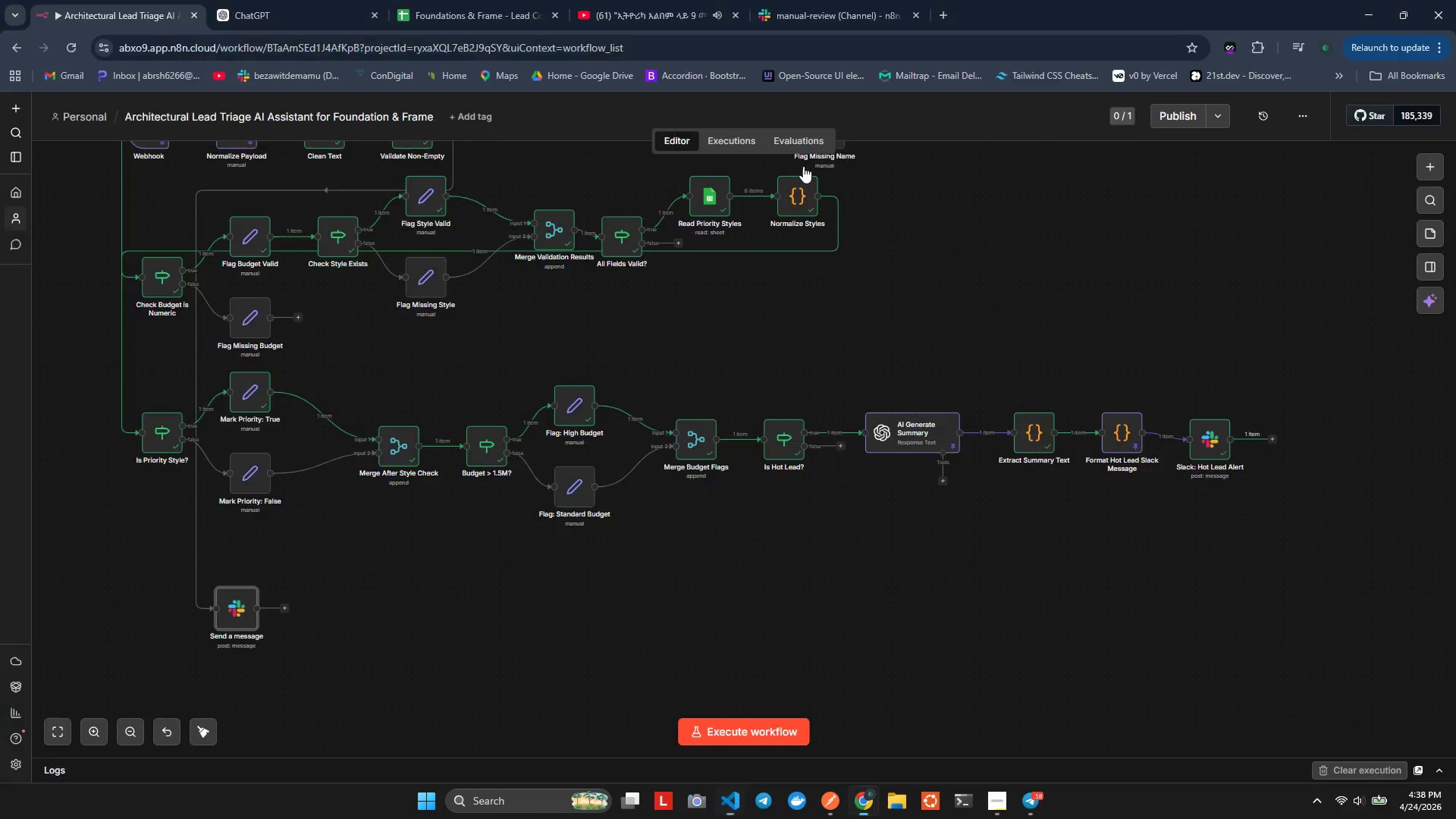 
key(Alt+Tab)
 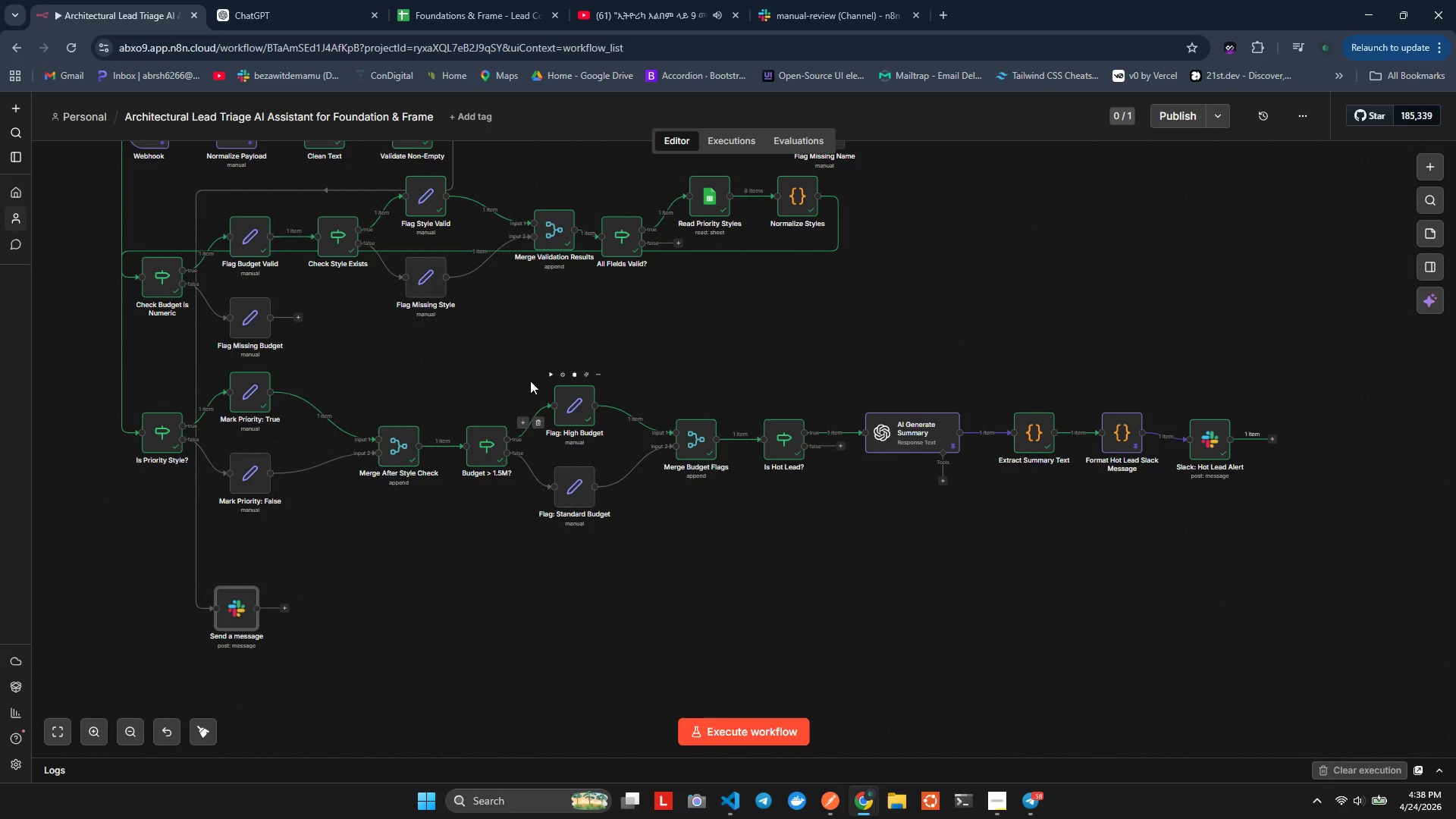 
scroll: coordinate [580, 350], scroll_direction: up, amount: 3.0
 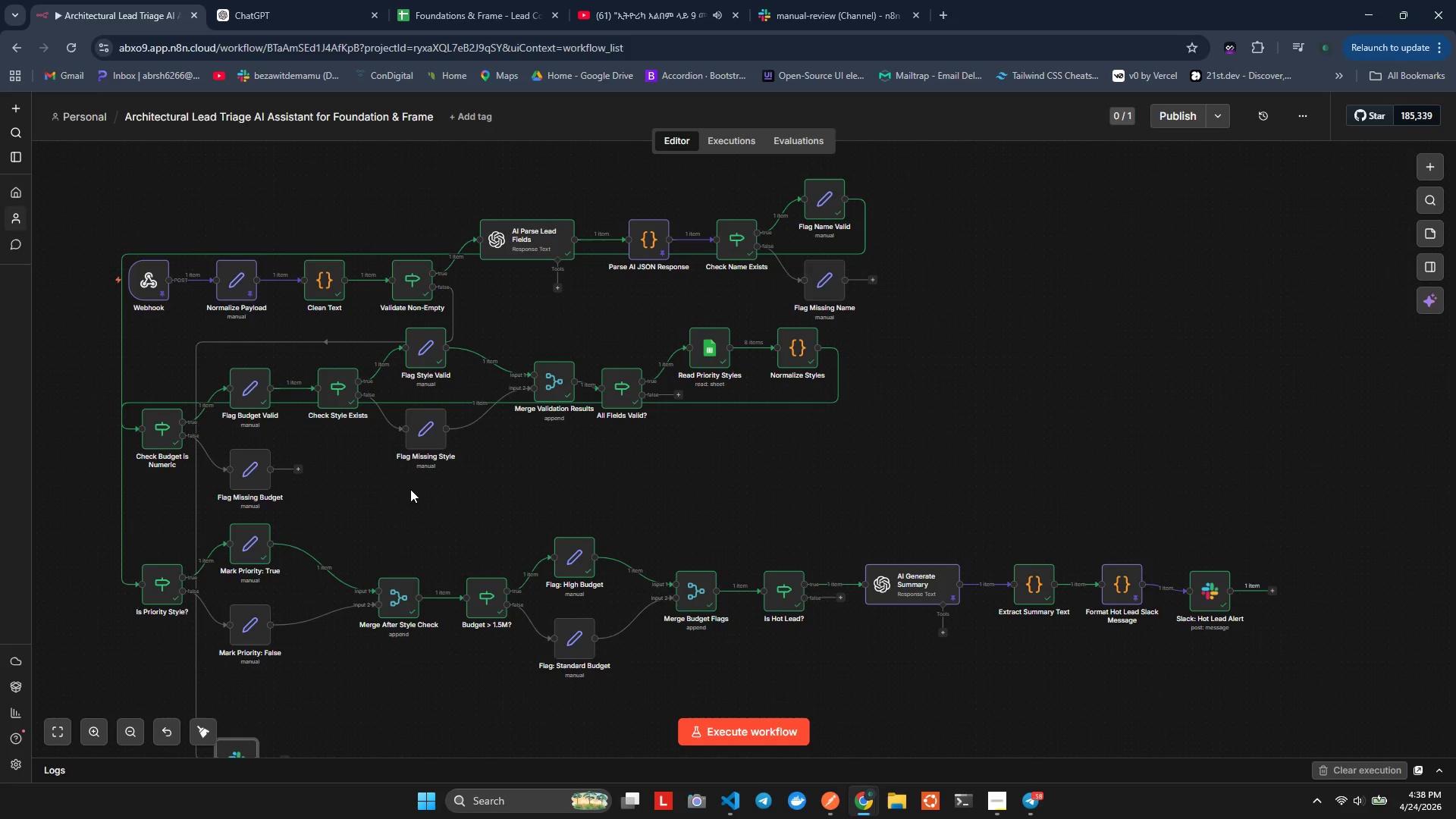 
wait(9.56)
 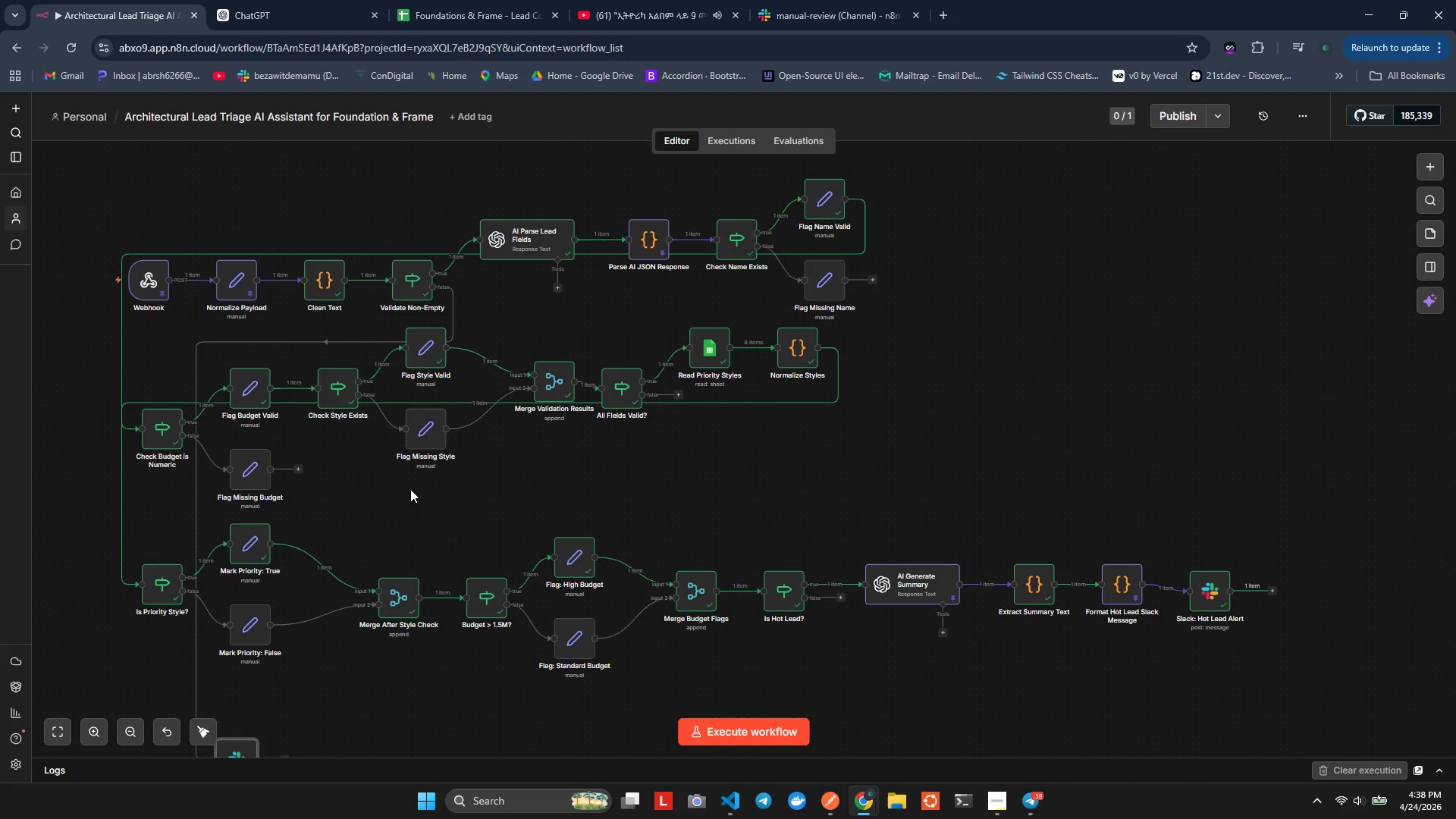 
left_click_drag(start_coordinate=[678, 393], to_coordinate=[216, 454])
 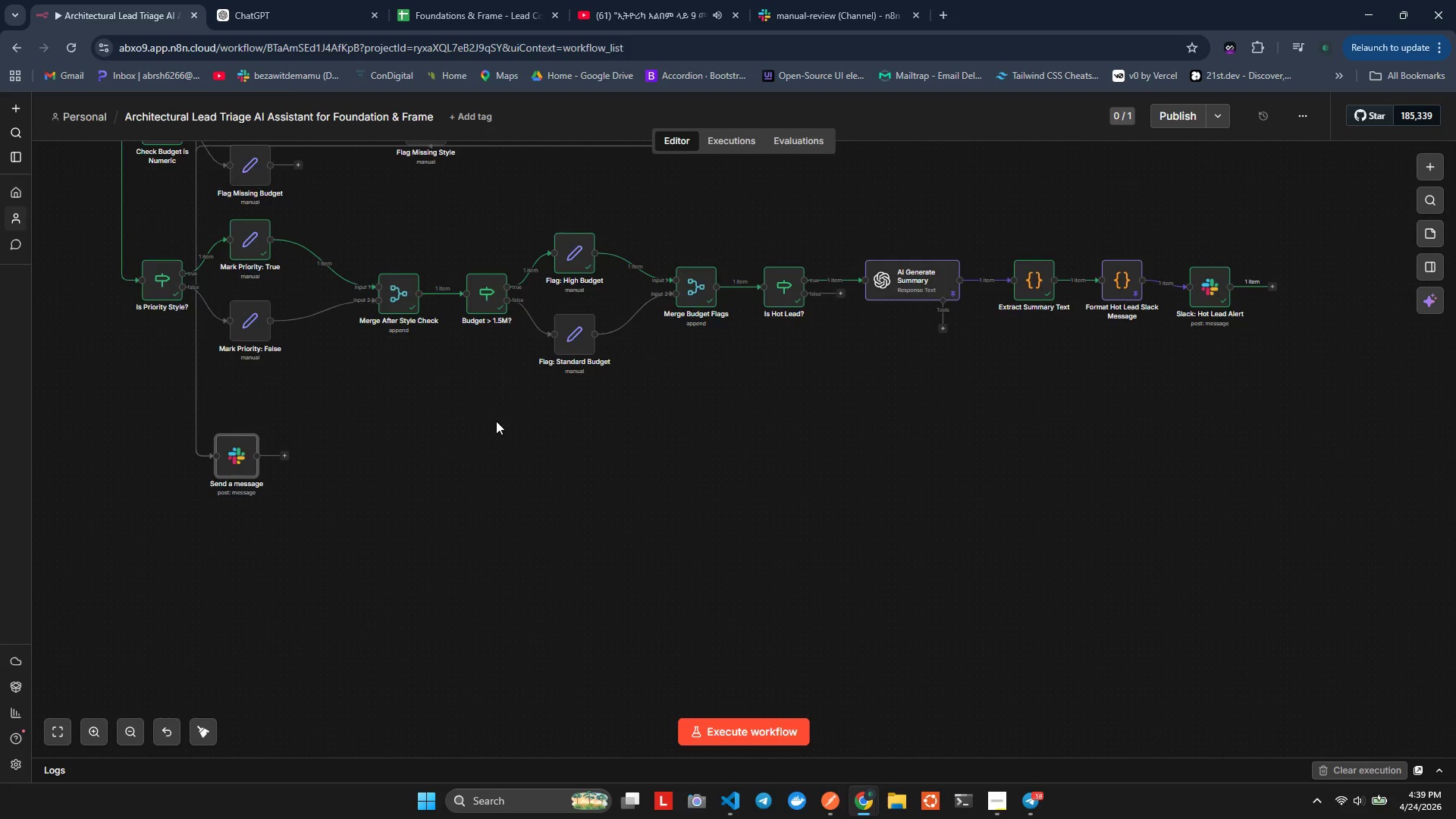 
scroll: coordinate [821, 226], scroll_direction: up, amount: 8.0
 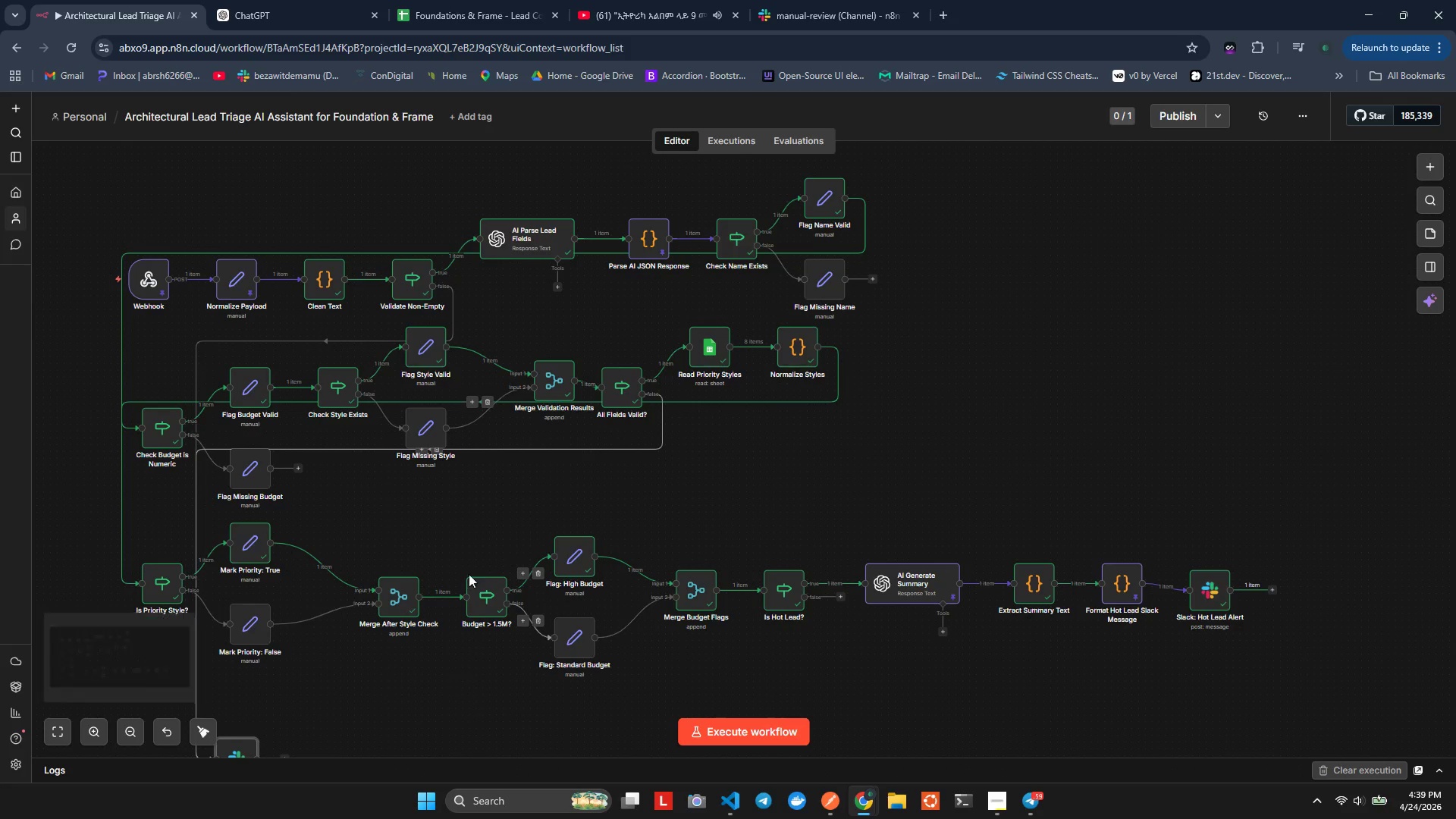 
scroll: coordinate [472, 373], scroll_direction: down, amount: 3.0
 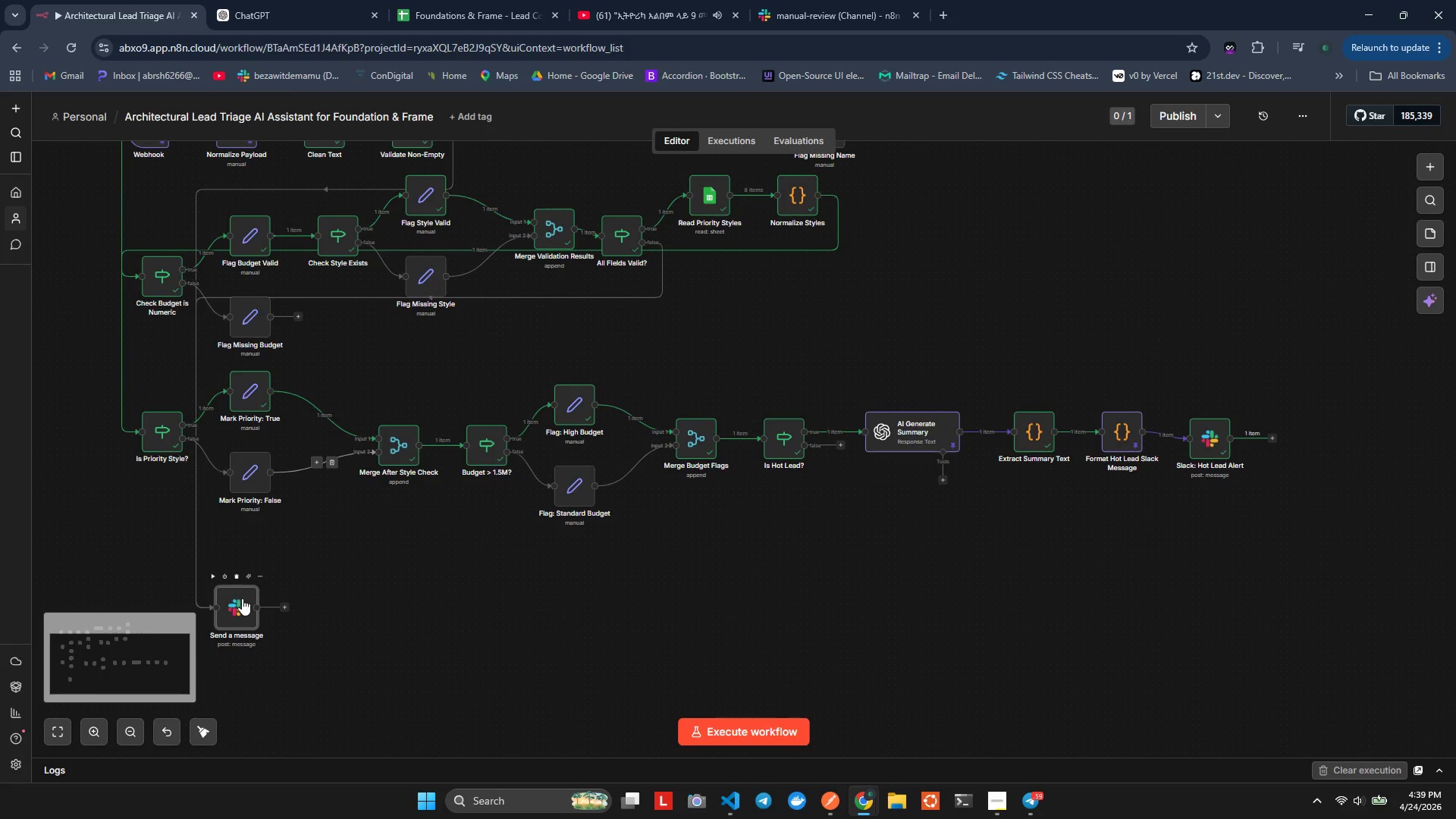 
left_click_drag(start_coordinate=[239, 603], to_coordinate=[732, 323])
 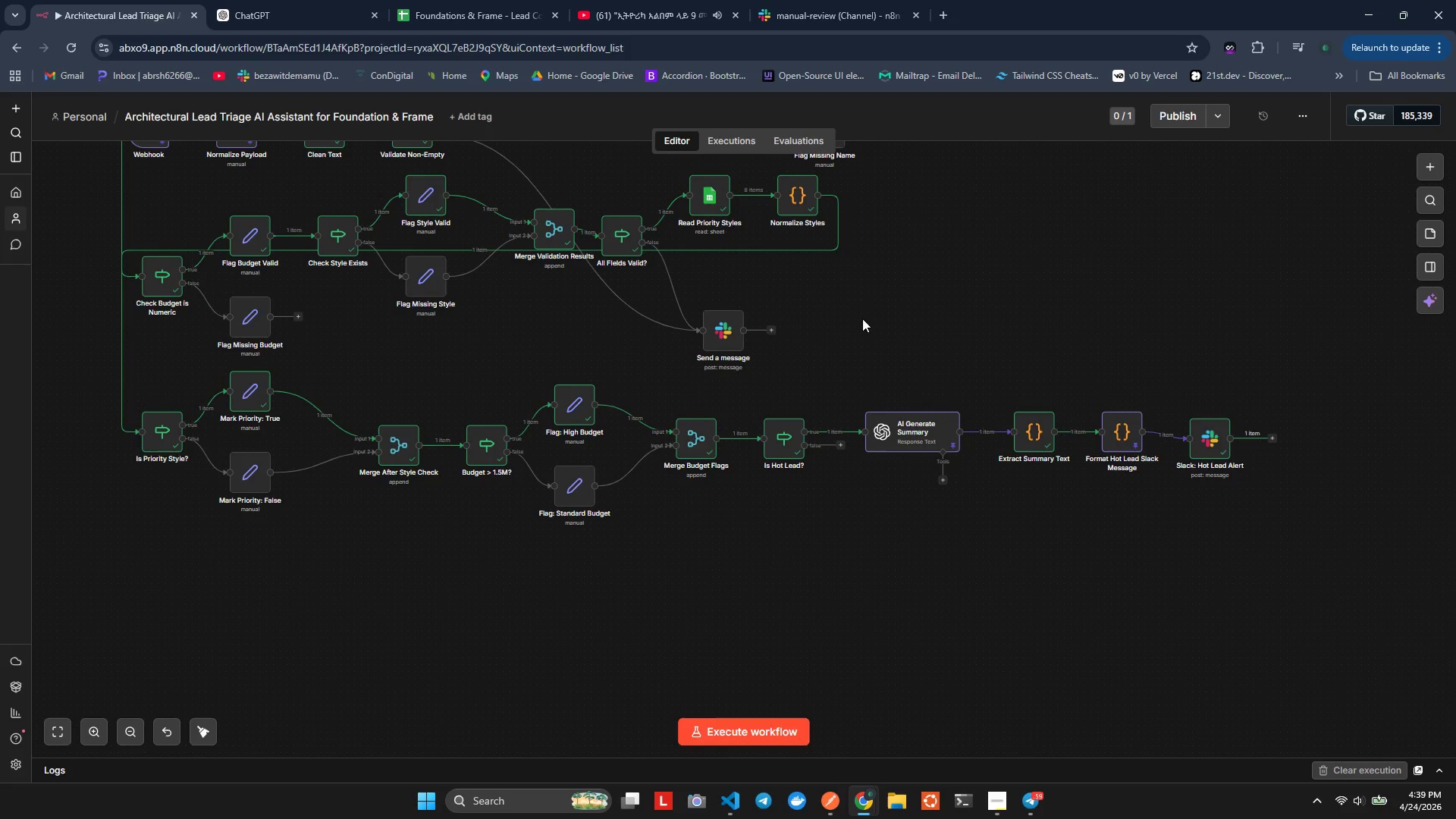 
left_click([862, 318])
 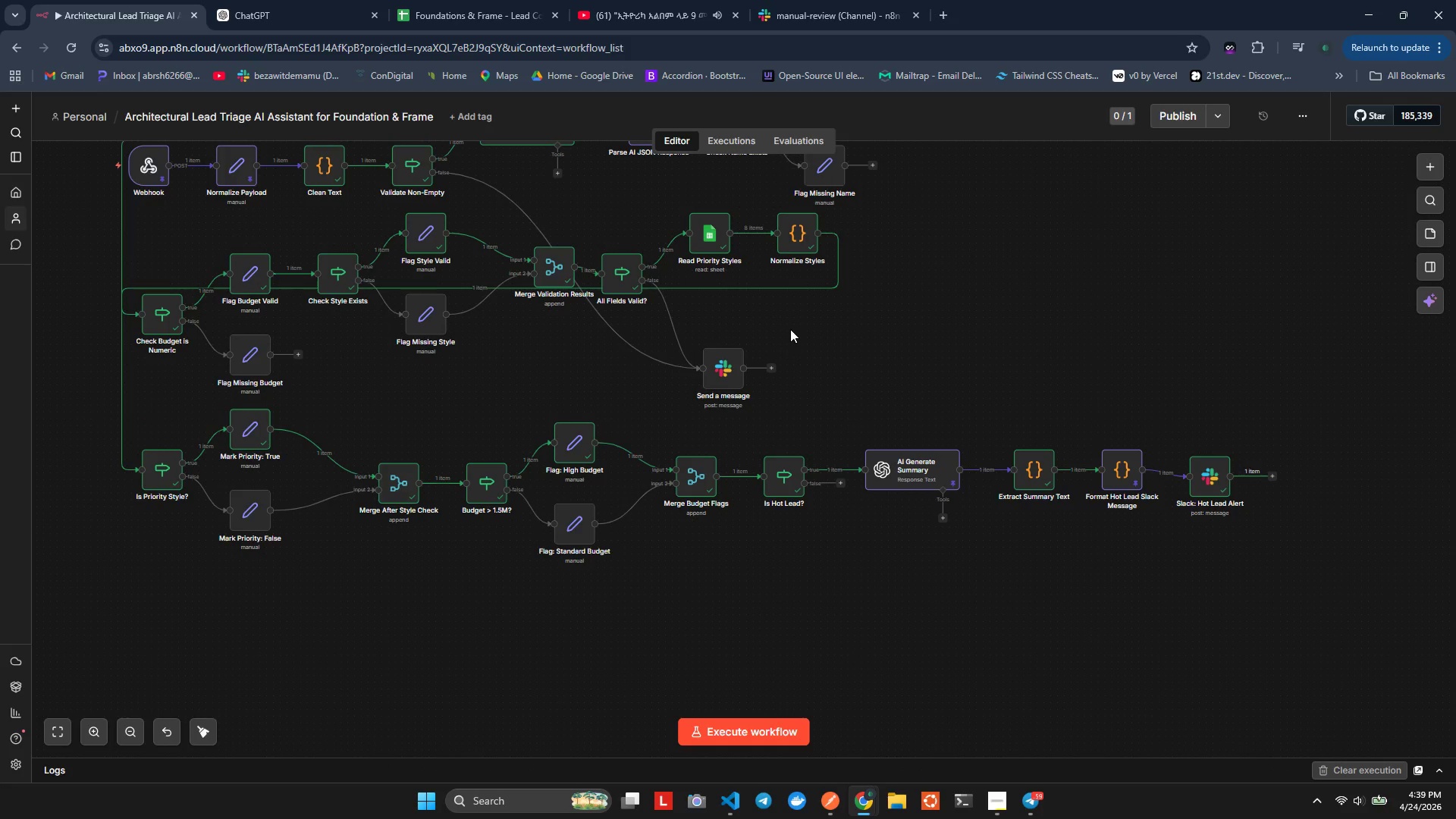 
scroll: coordinate [790, 329], scroll_direction: none, amount: 0.0
 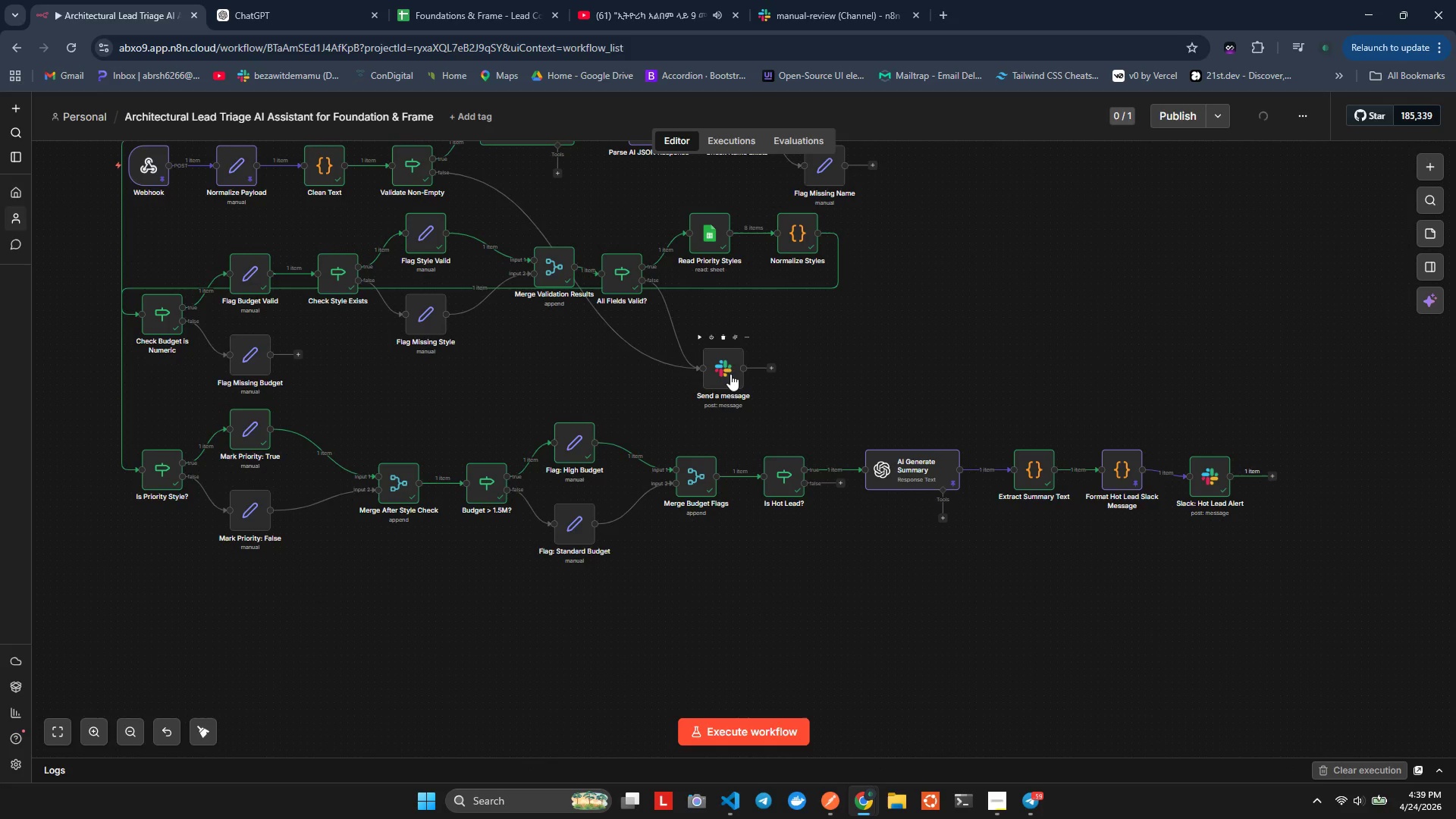 
left_click_drag(start_coordinate=[730, 374], to_coordinate=[720, 362])
 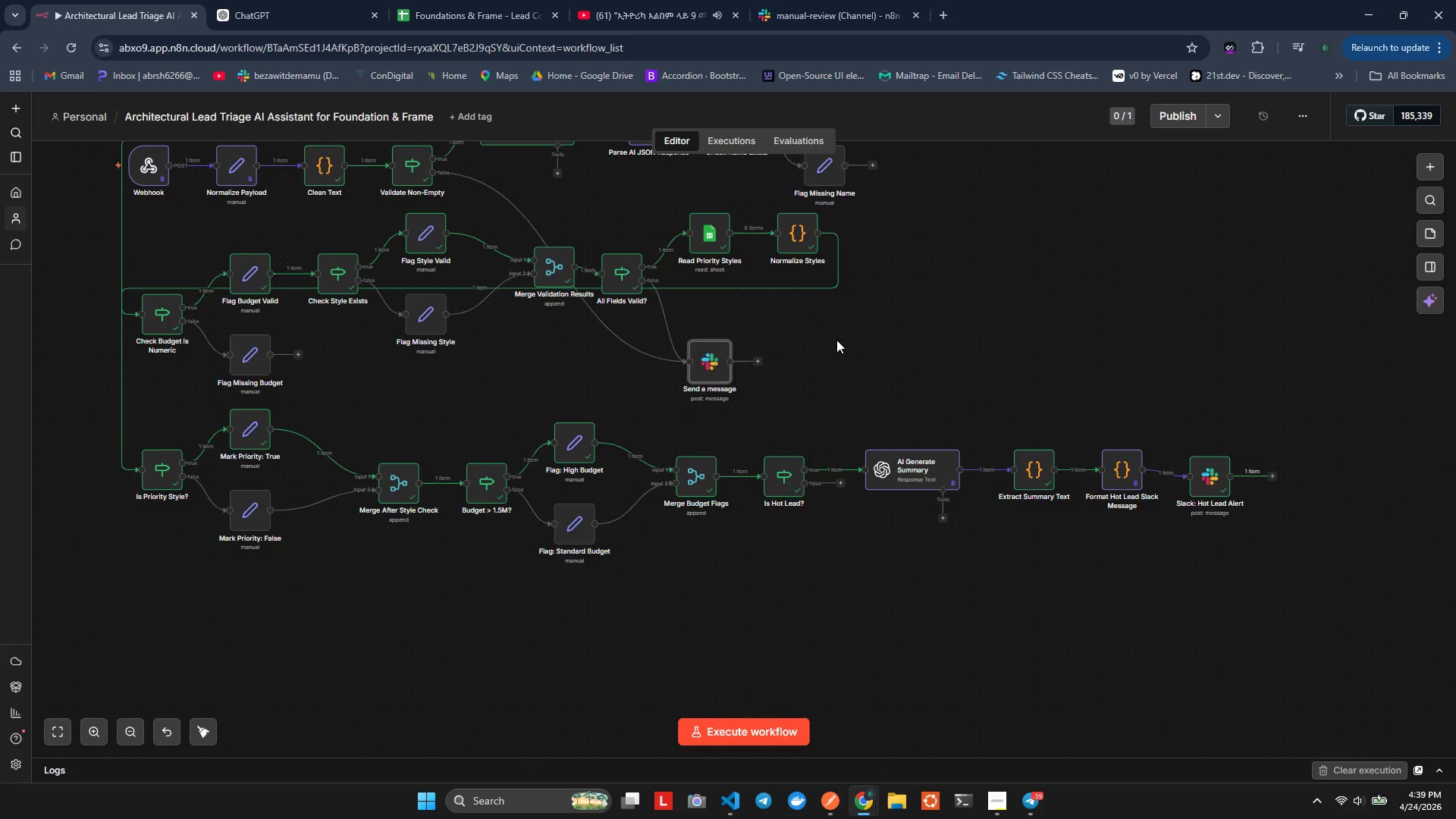 
left_click([836, 340])
 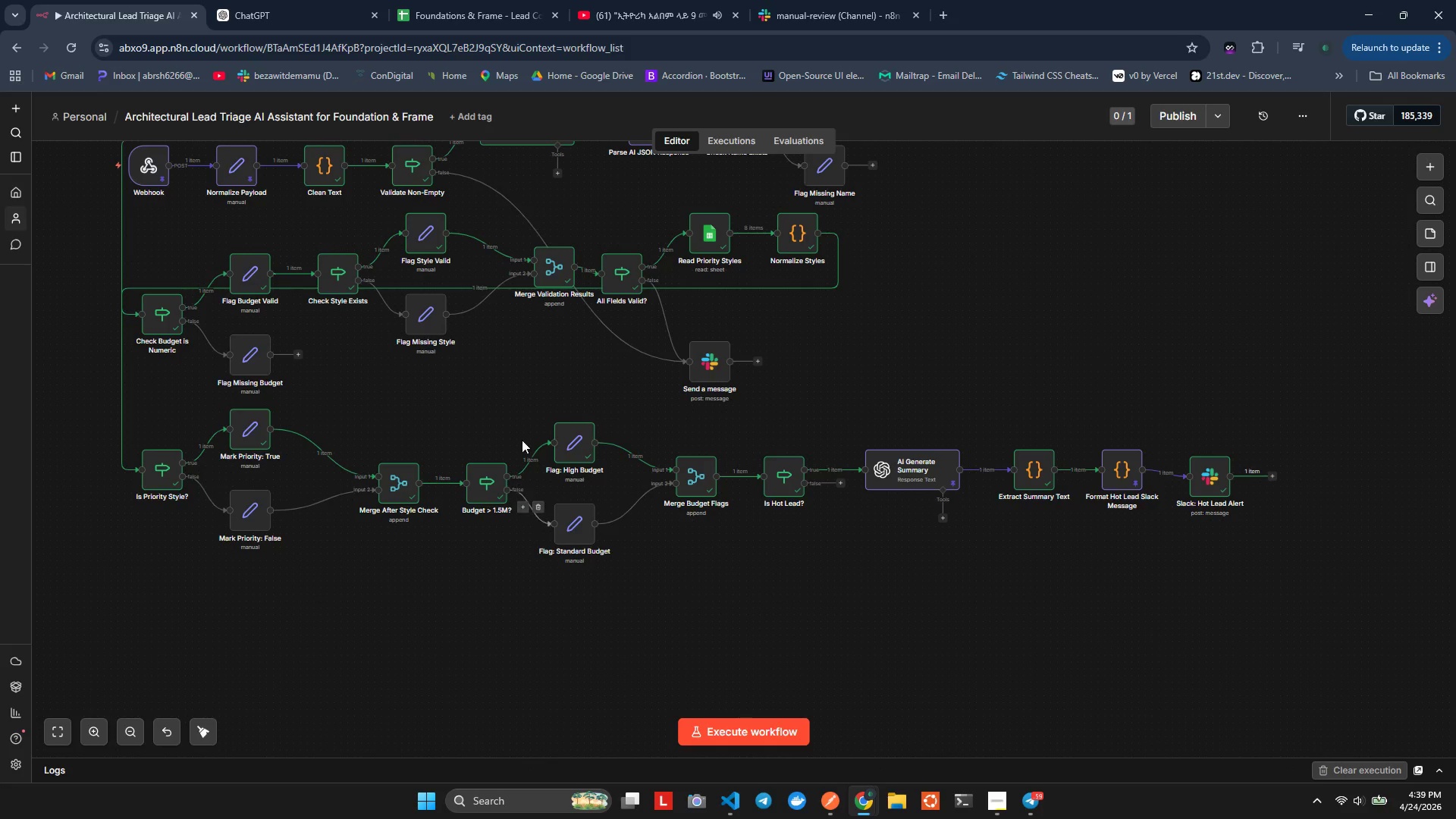 
scroll: coordinate [629, 403], scroll_direction: none, amount: 0.0
 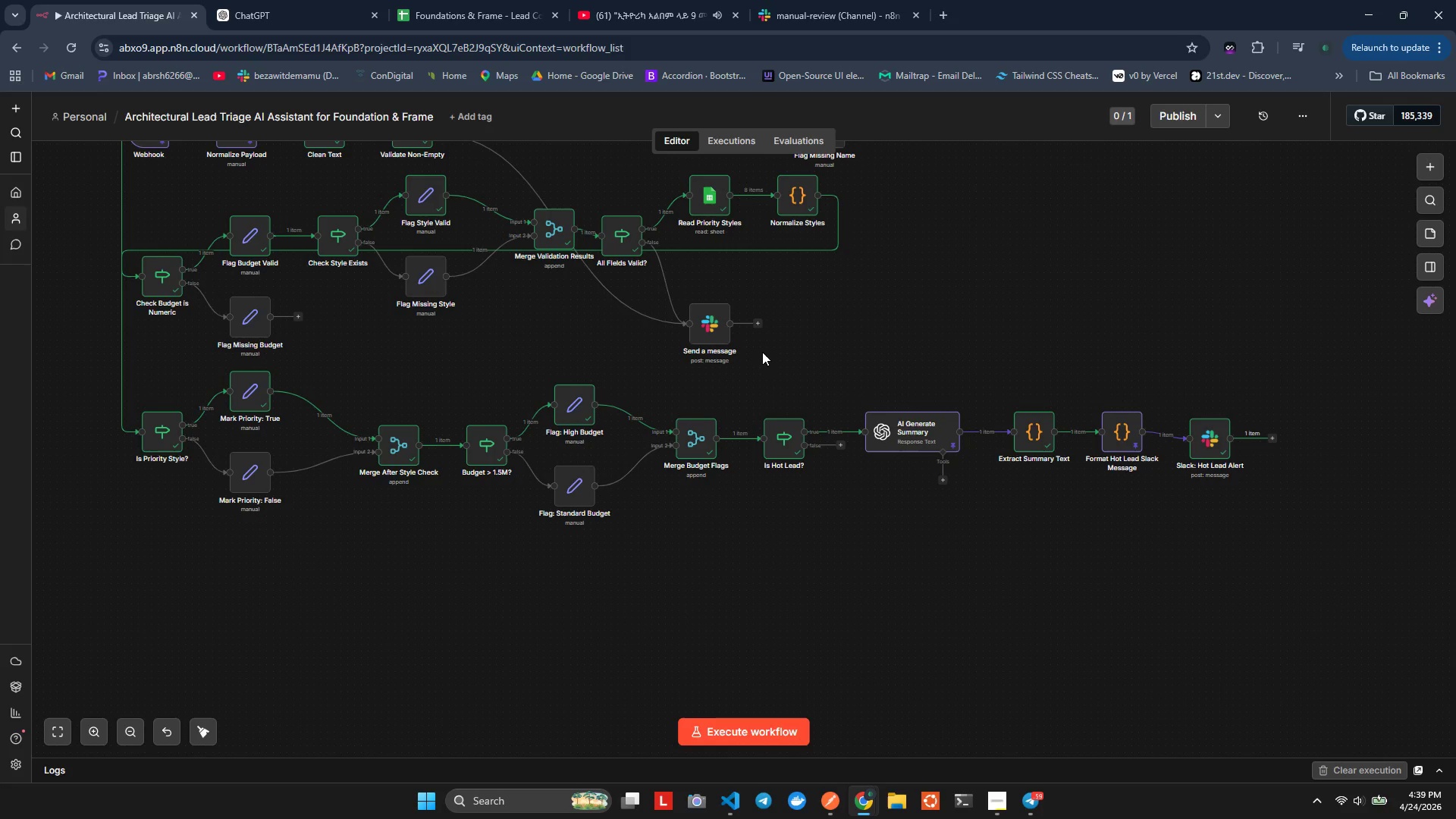 
wait(34.21)
 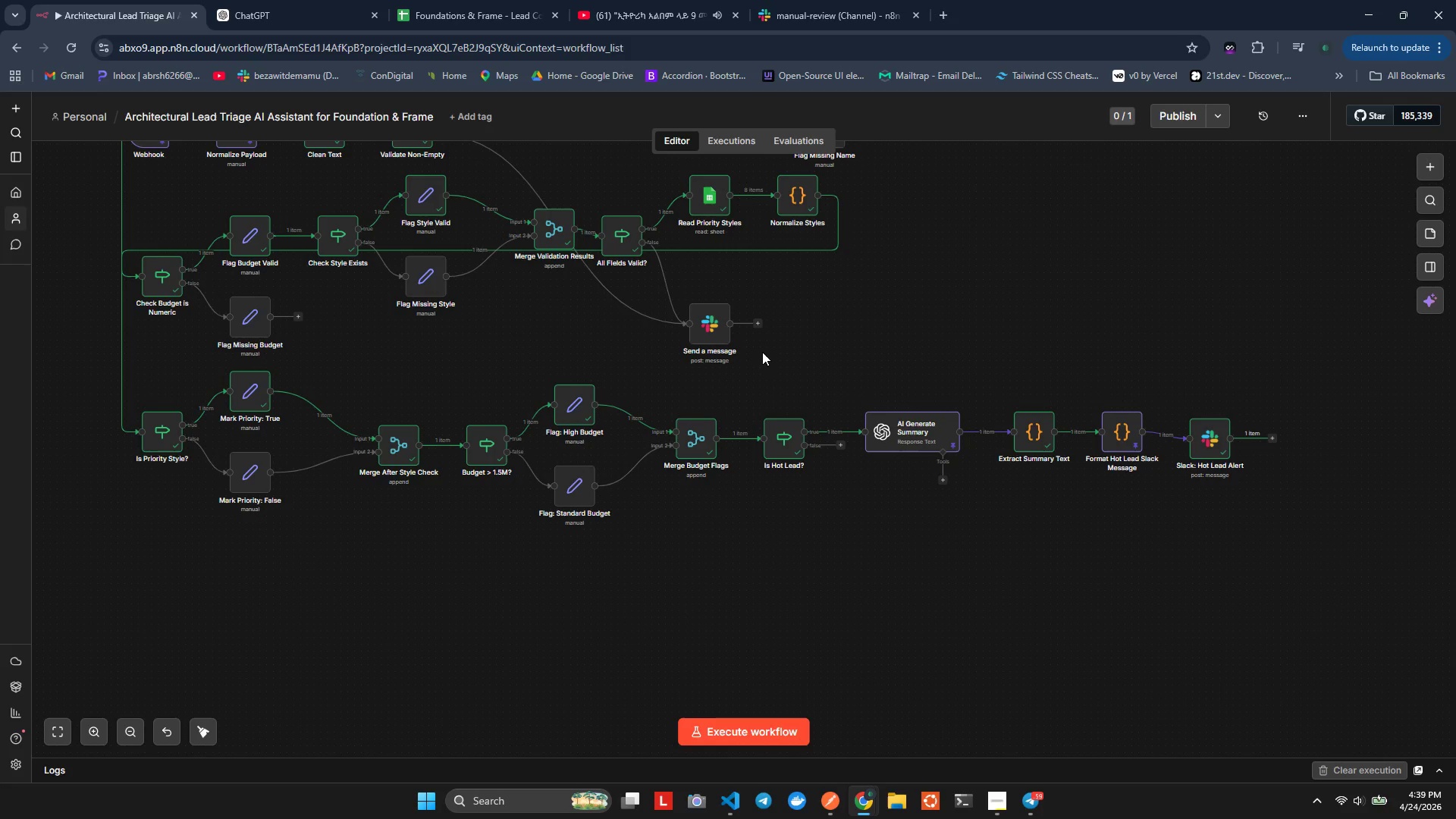 
scroll: coordinate [836, 308], scroll_direction: none, amount: 0.0
 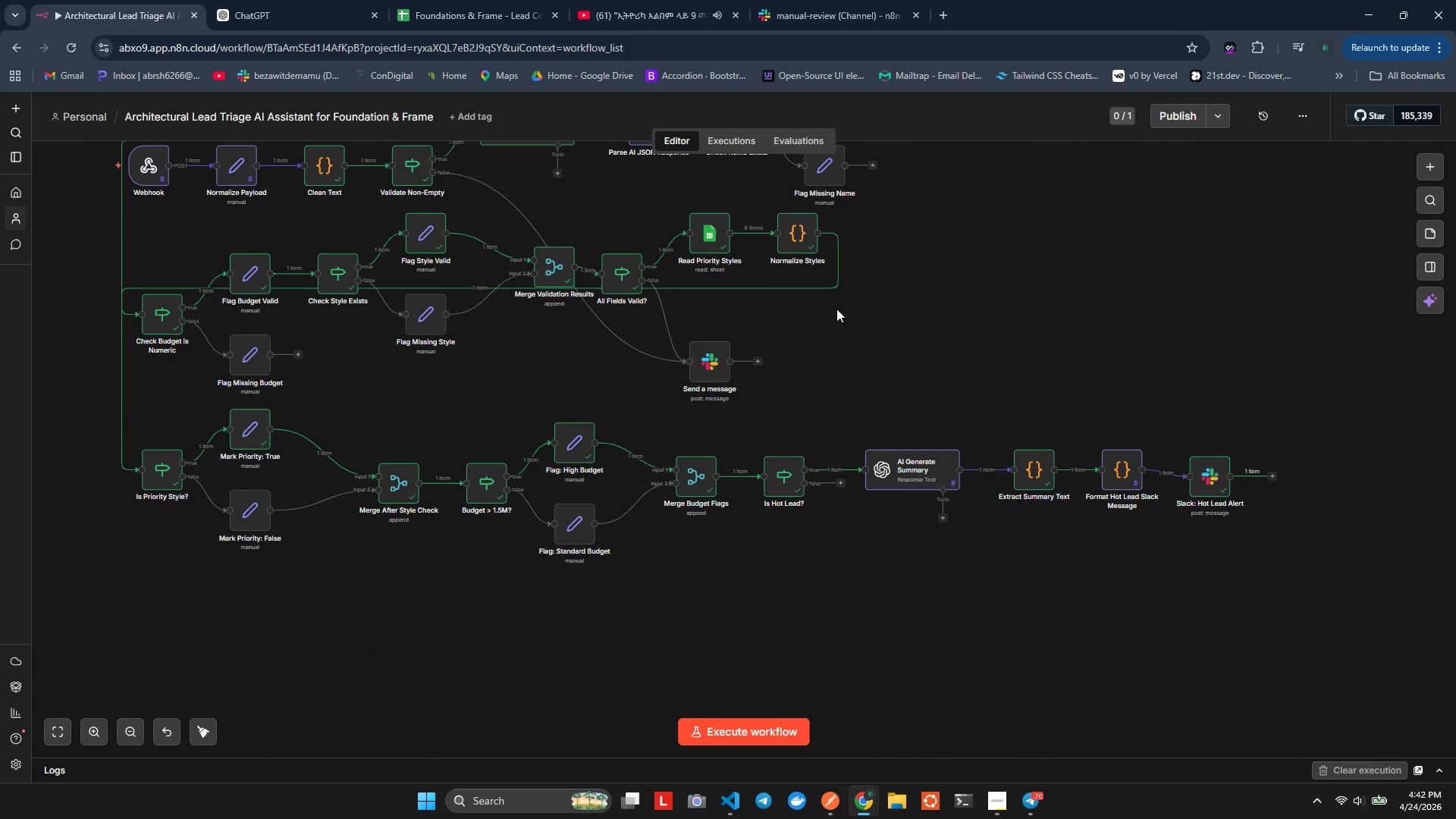 
wait(143.66)
 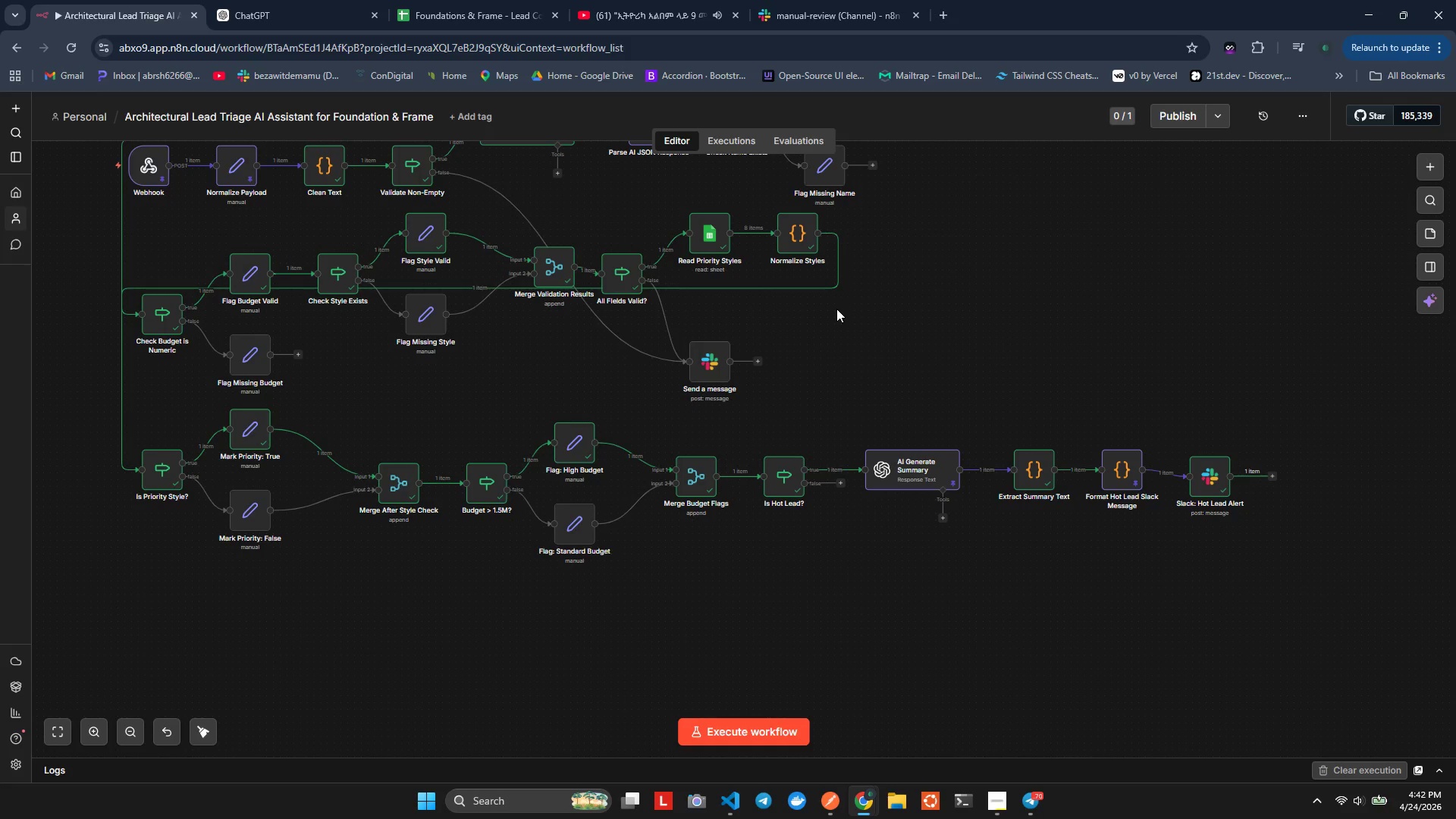 
left_click_drag(start_coordinate=[1055, 805], to_coordinate=[1047, 805])
 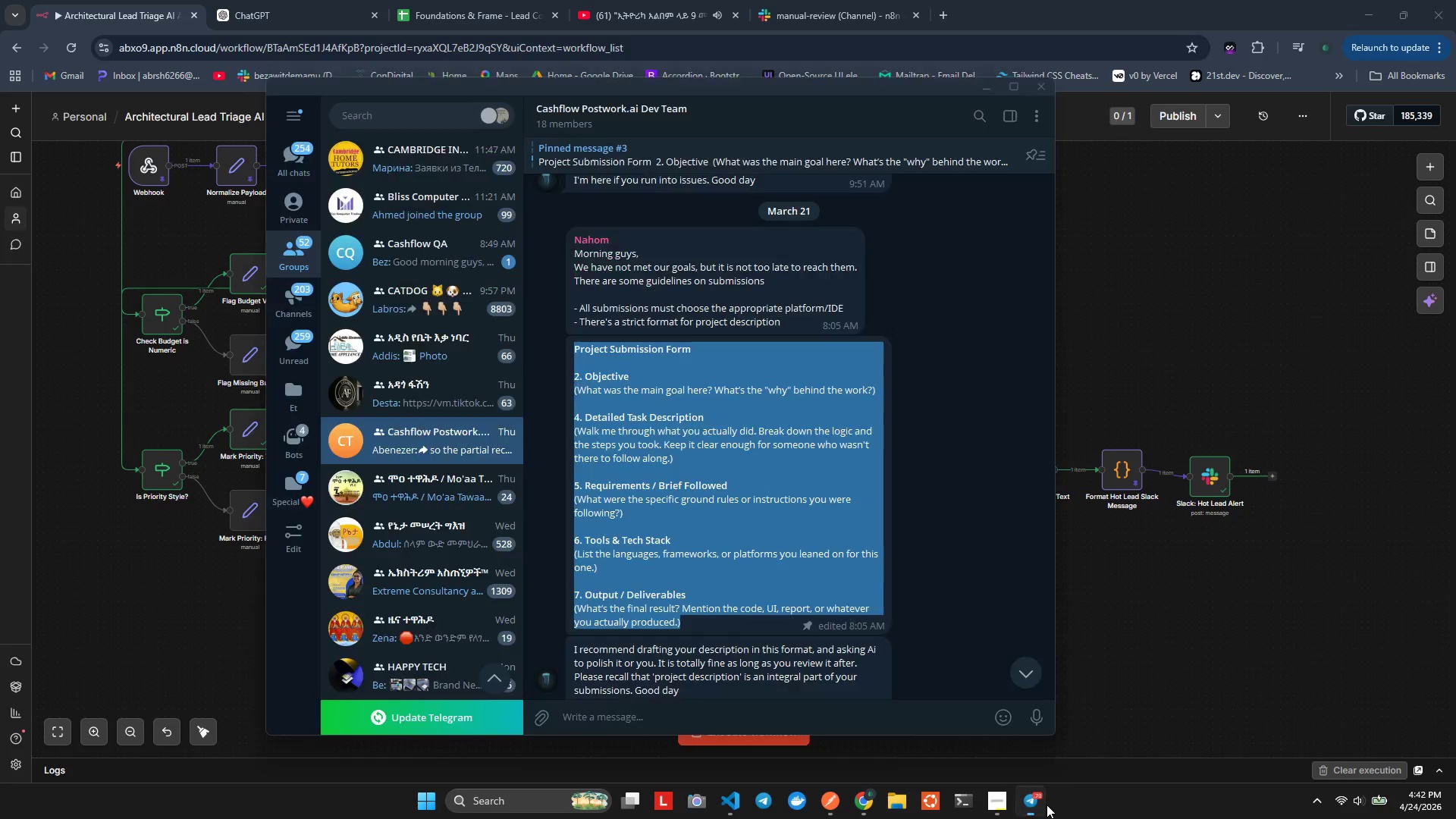 
double_click([1046, 805])
 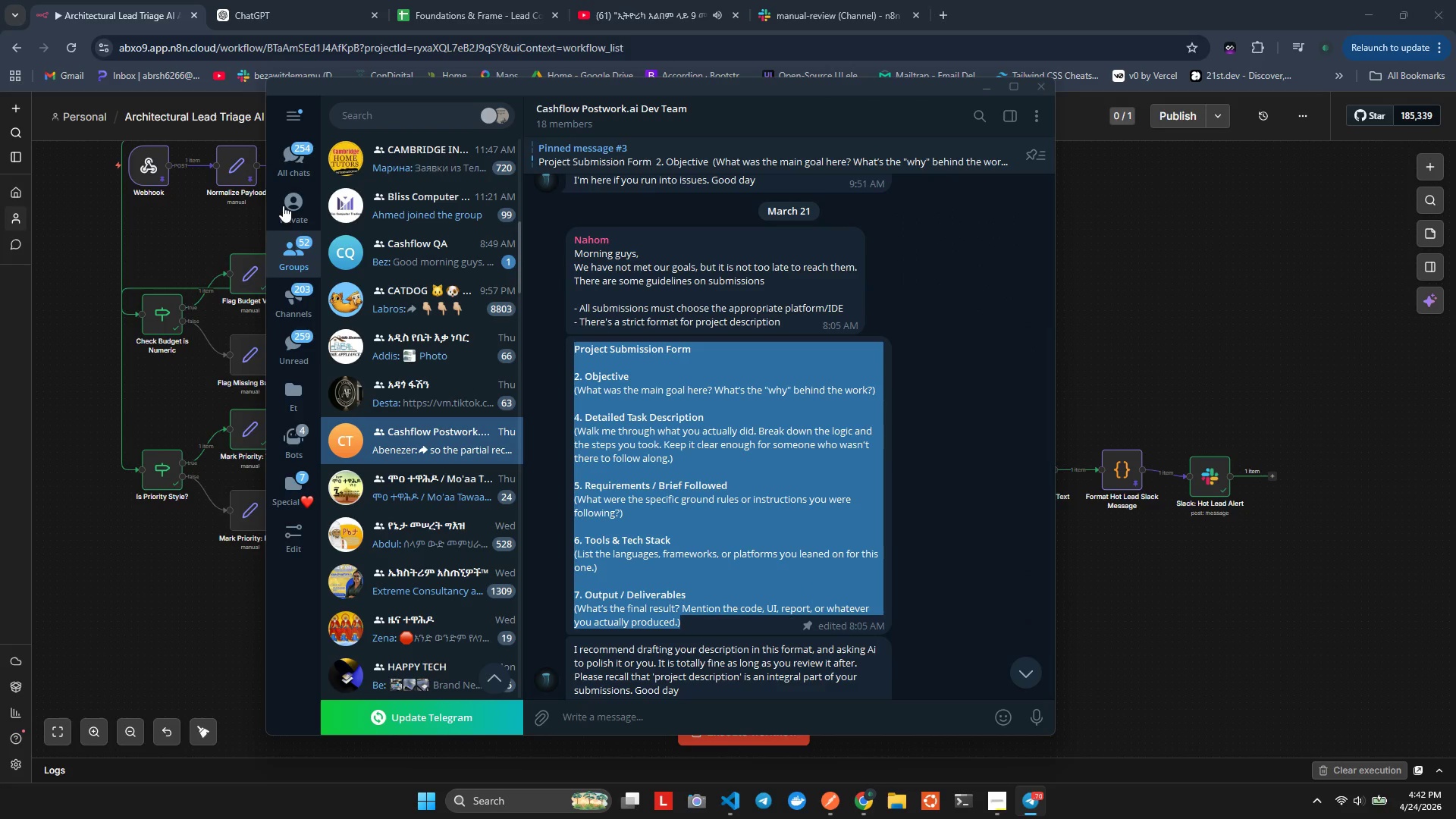 
left_click([276, 206])
 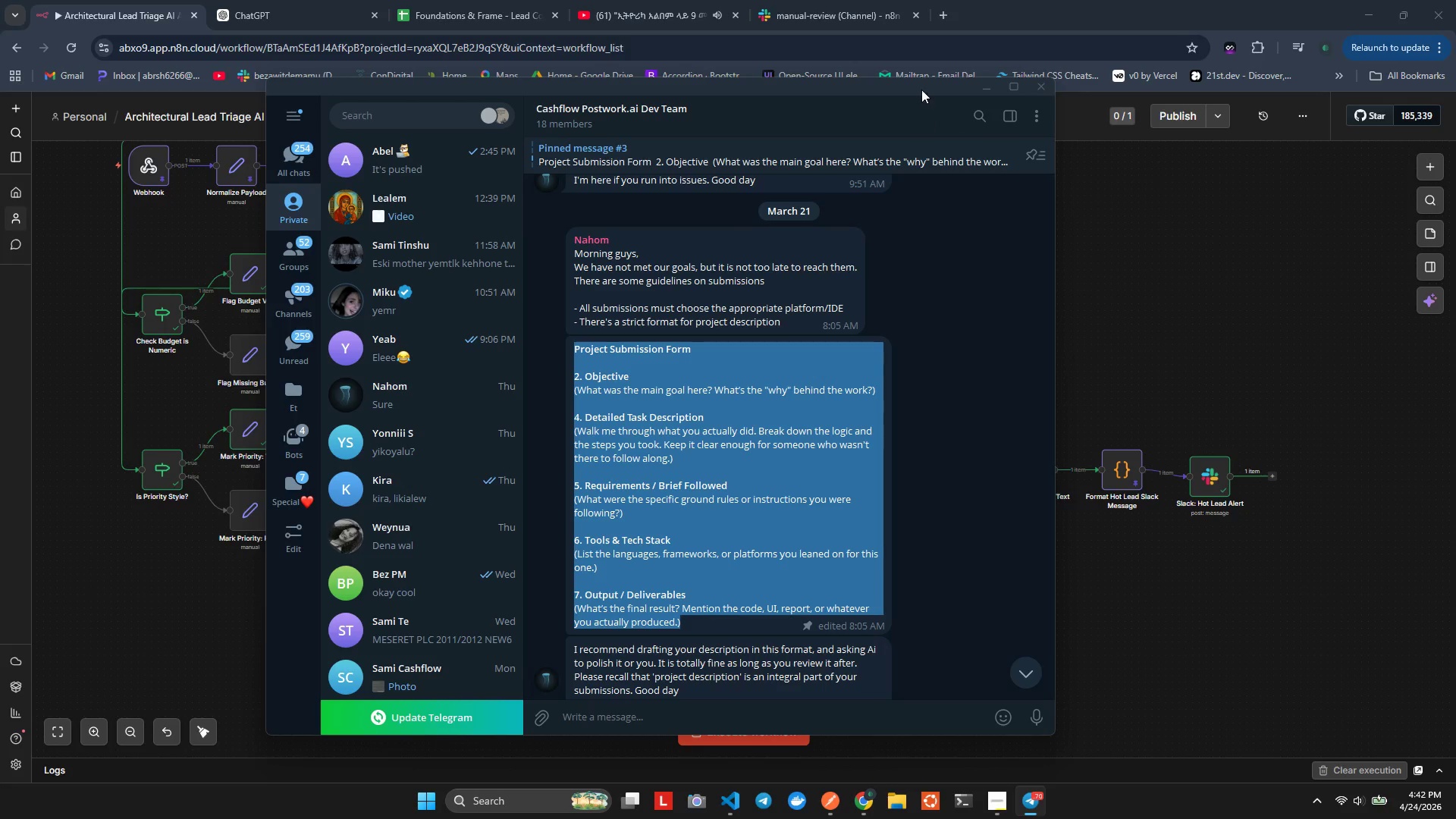 
left_click([1040, 82])
 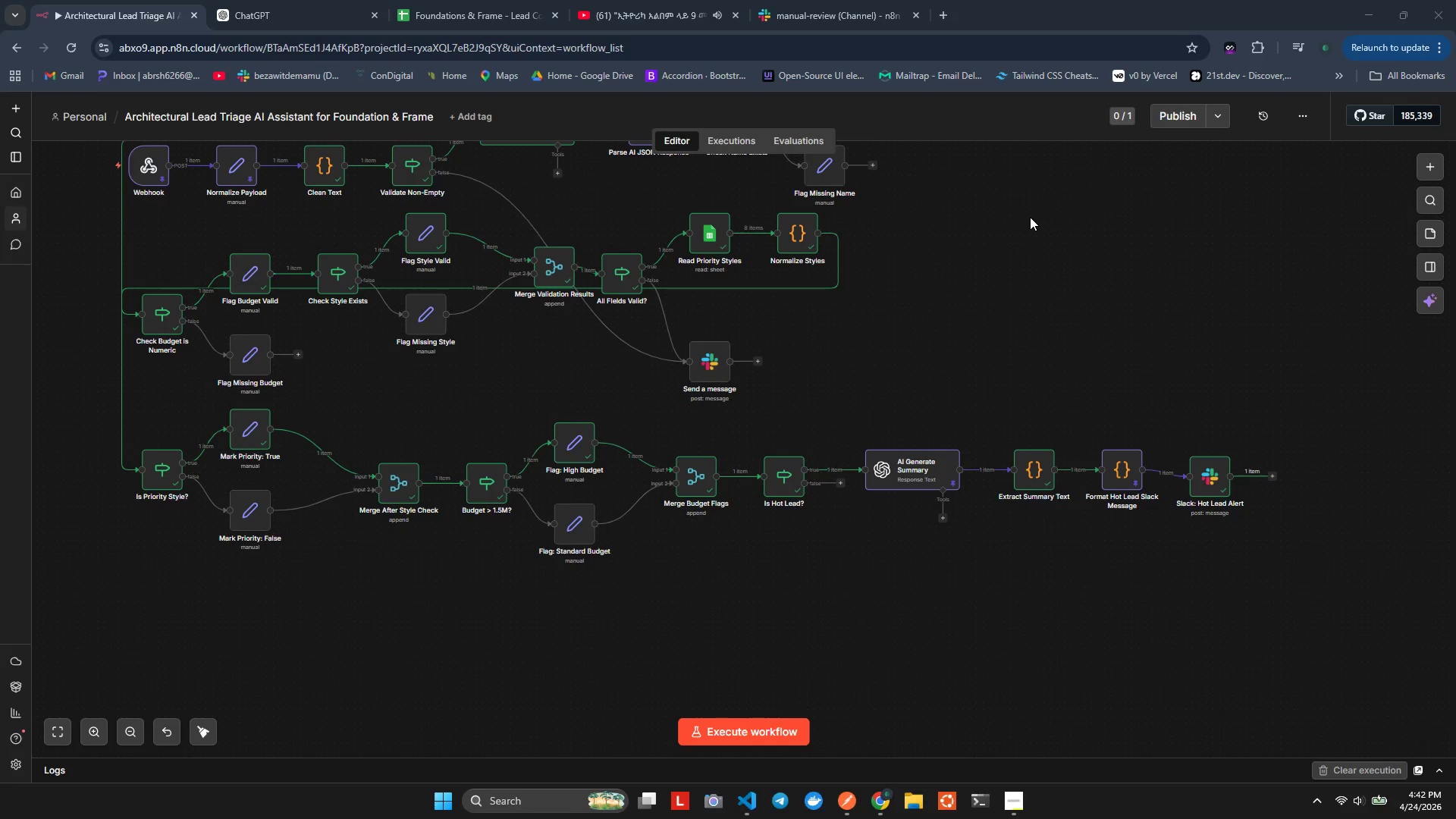 
wait(17.09)
 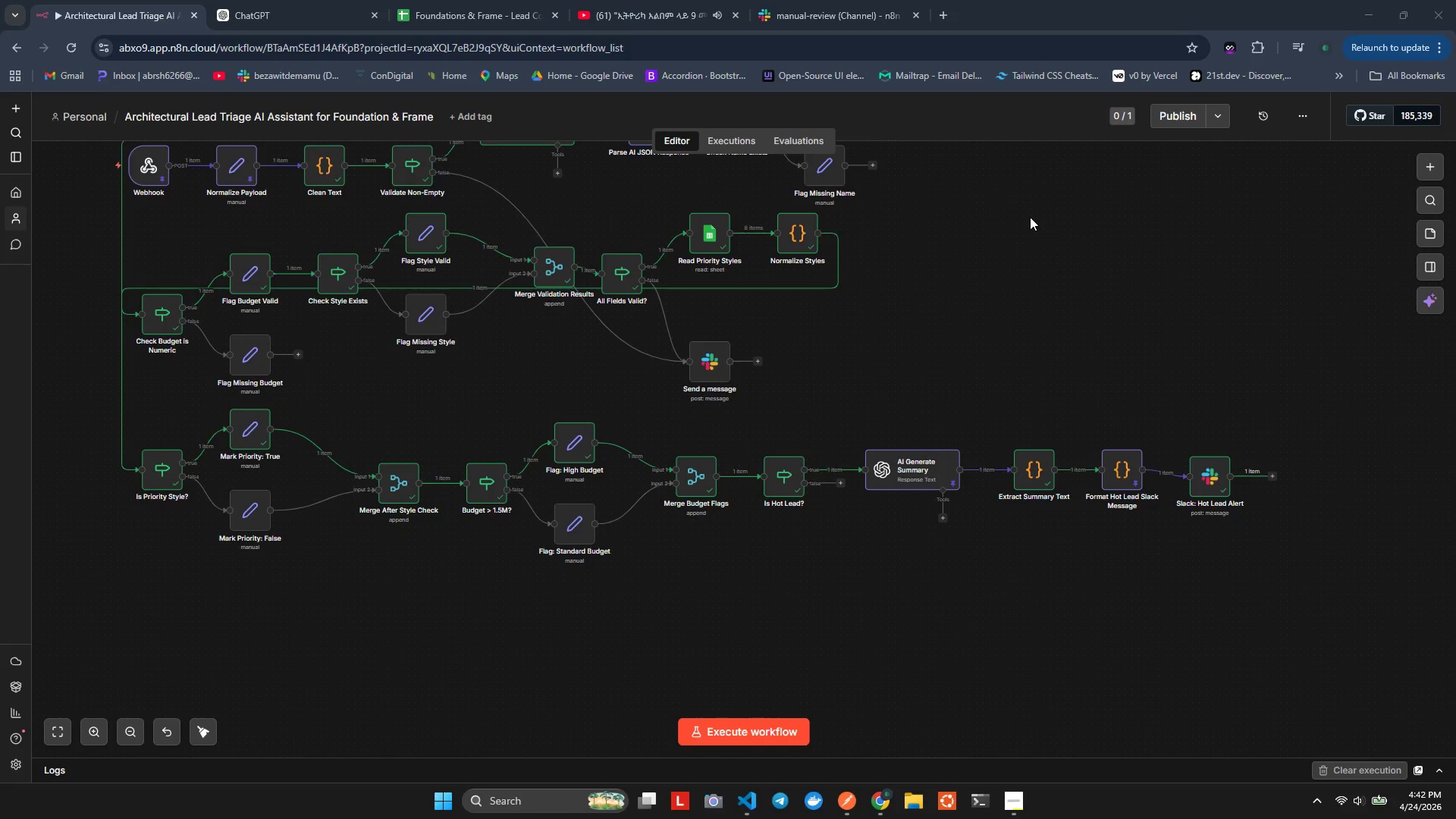 
left_click([668, 13])
 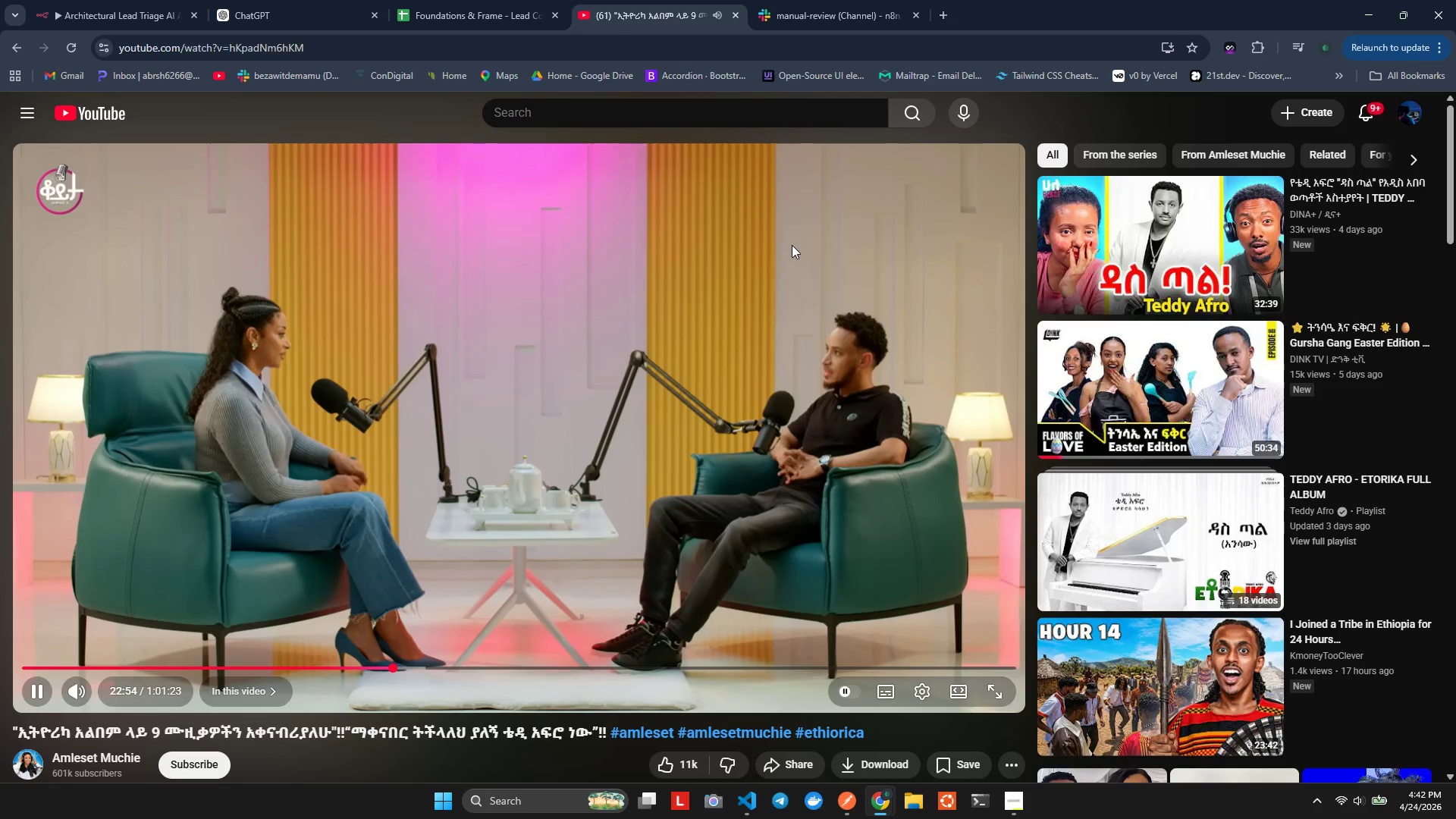 
key(ArrowLeft)
 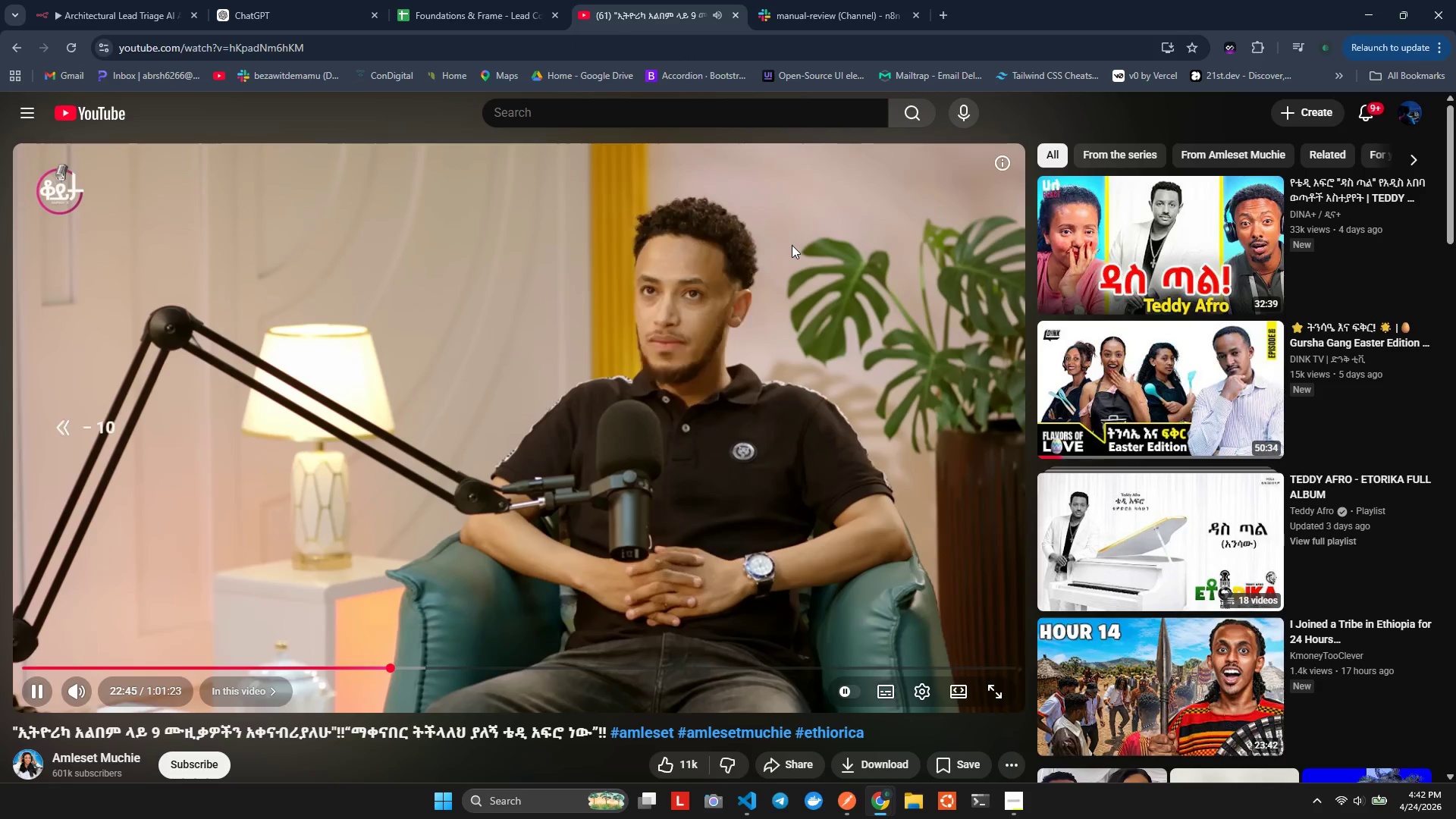 
key(ArrowLeft)
 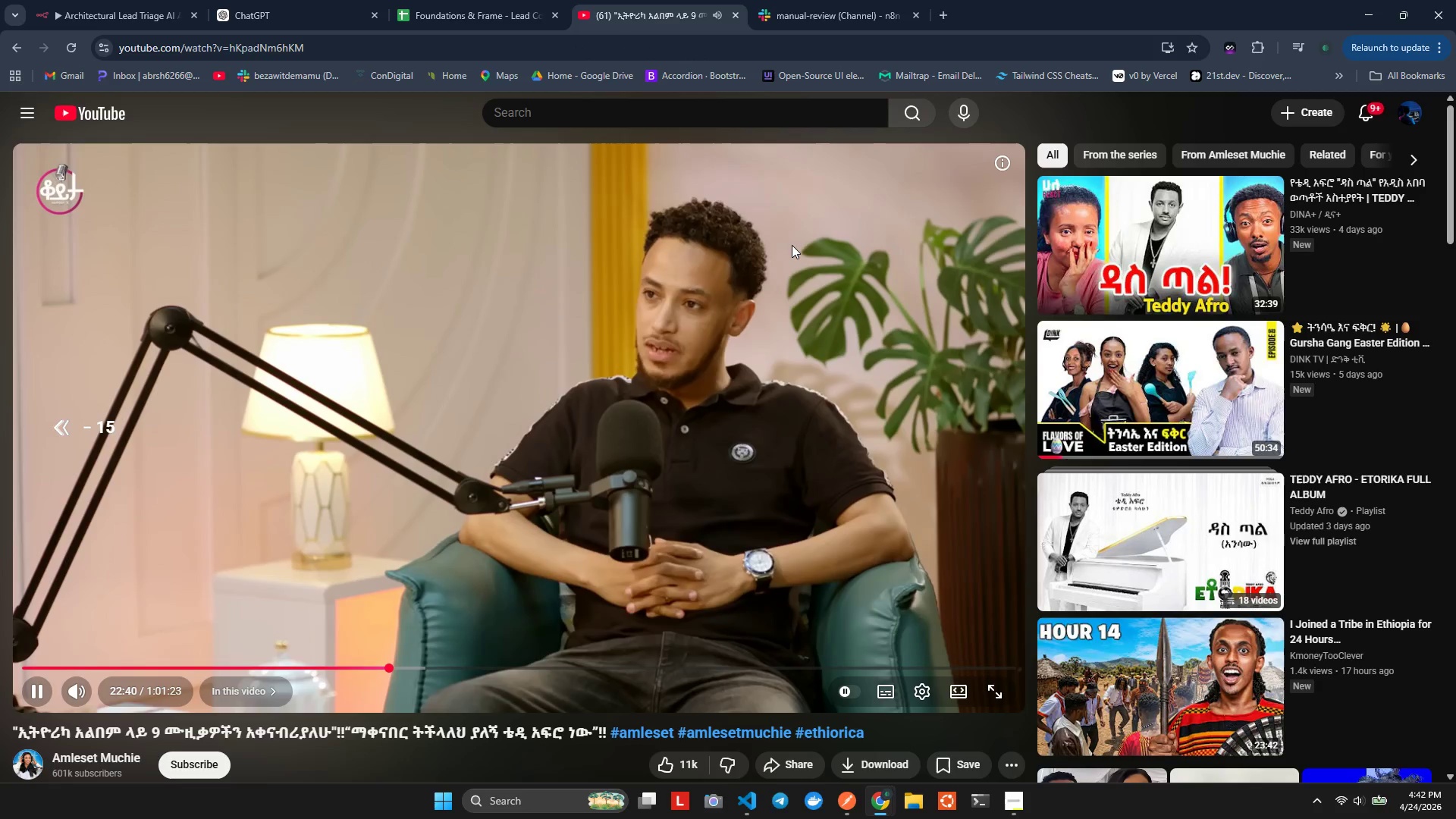 
key(ArrowLeft)
 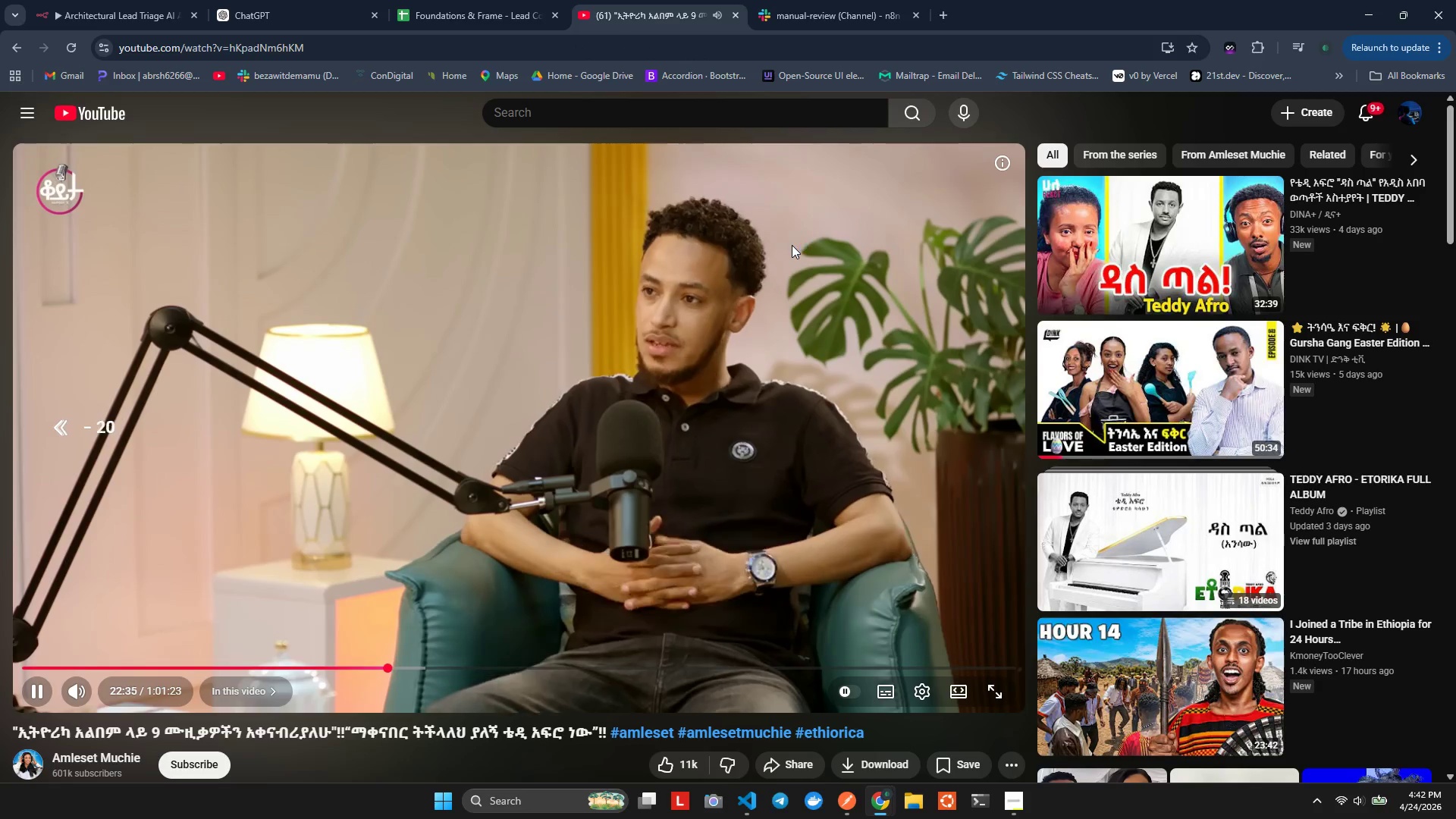 
key(ArrowLeft)
 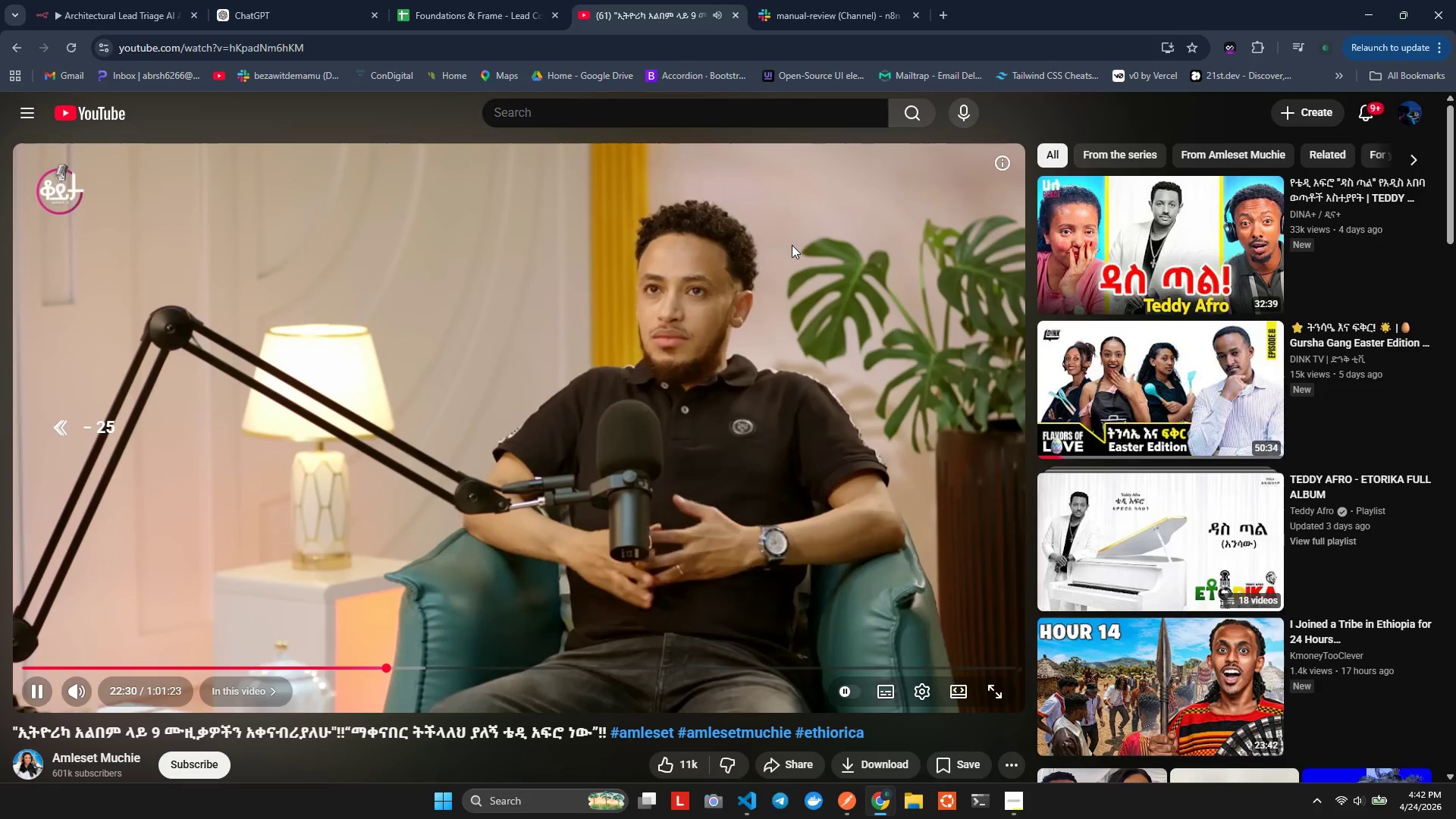 
key(ArrowLeft)
 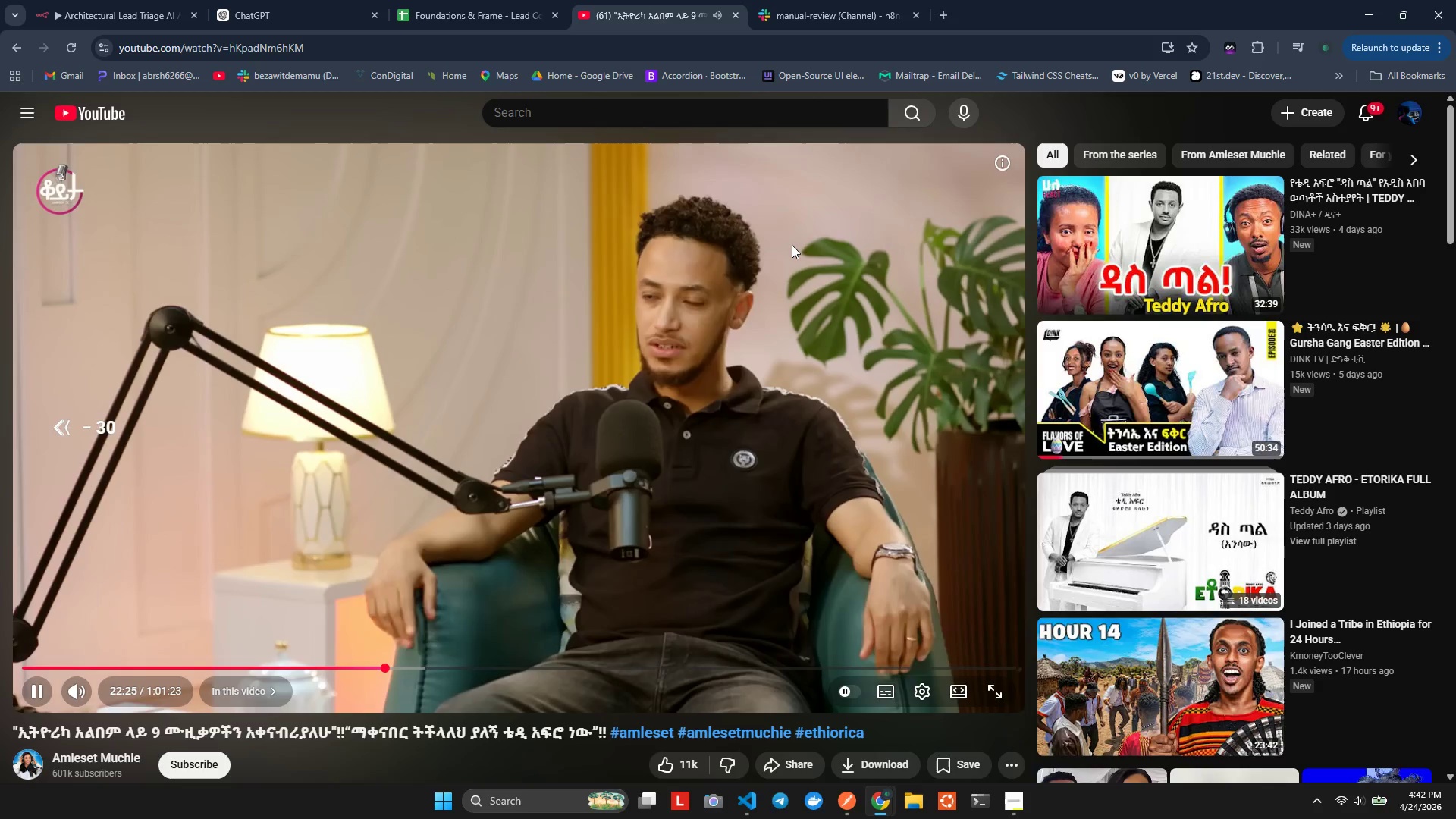 
key(ArrowLeft)
 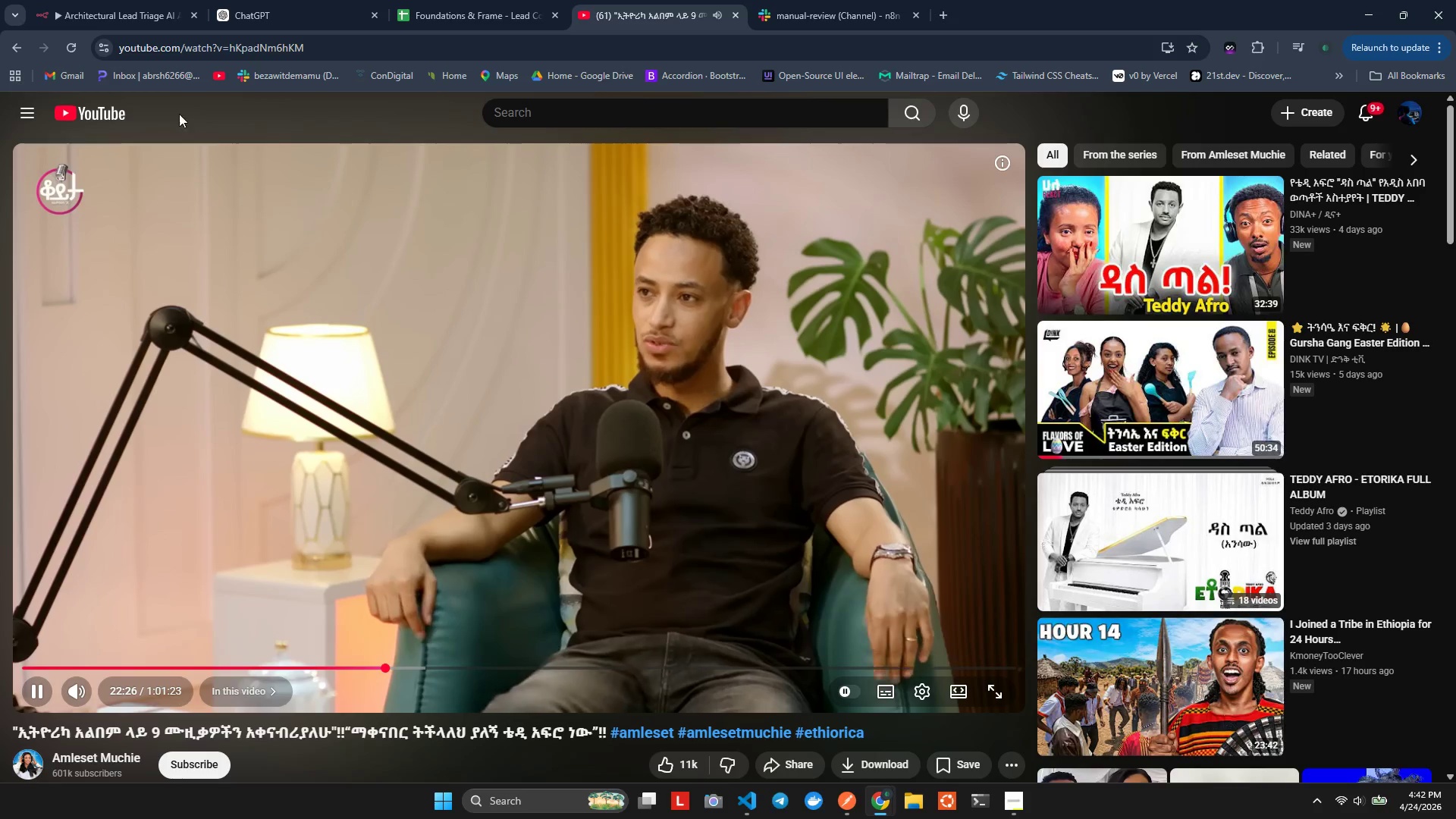 
left_click([108, 0])
 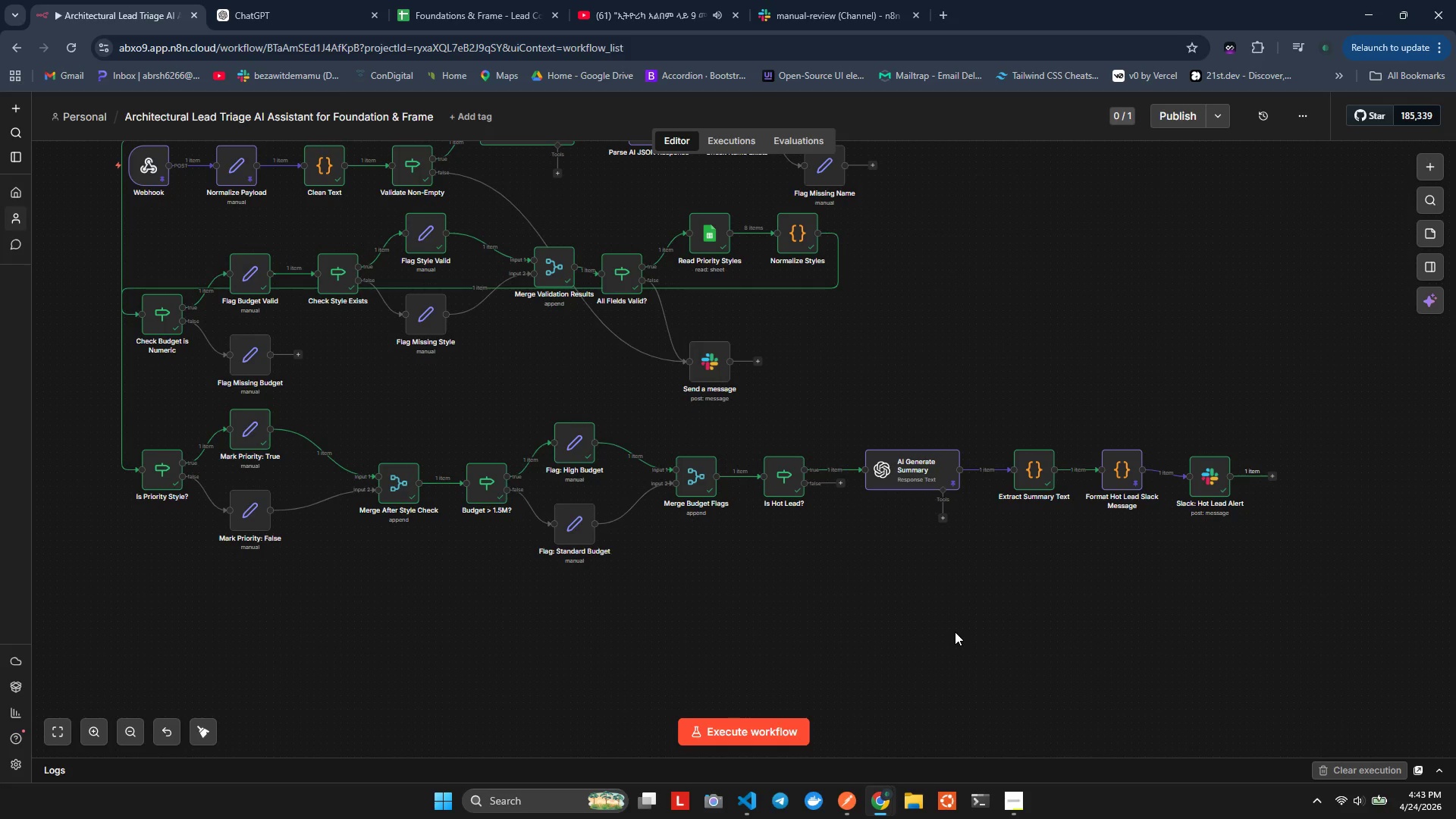 
wait(42.29)
 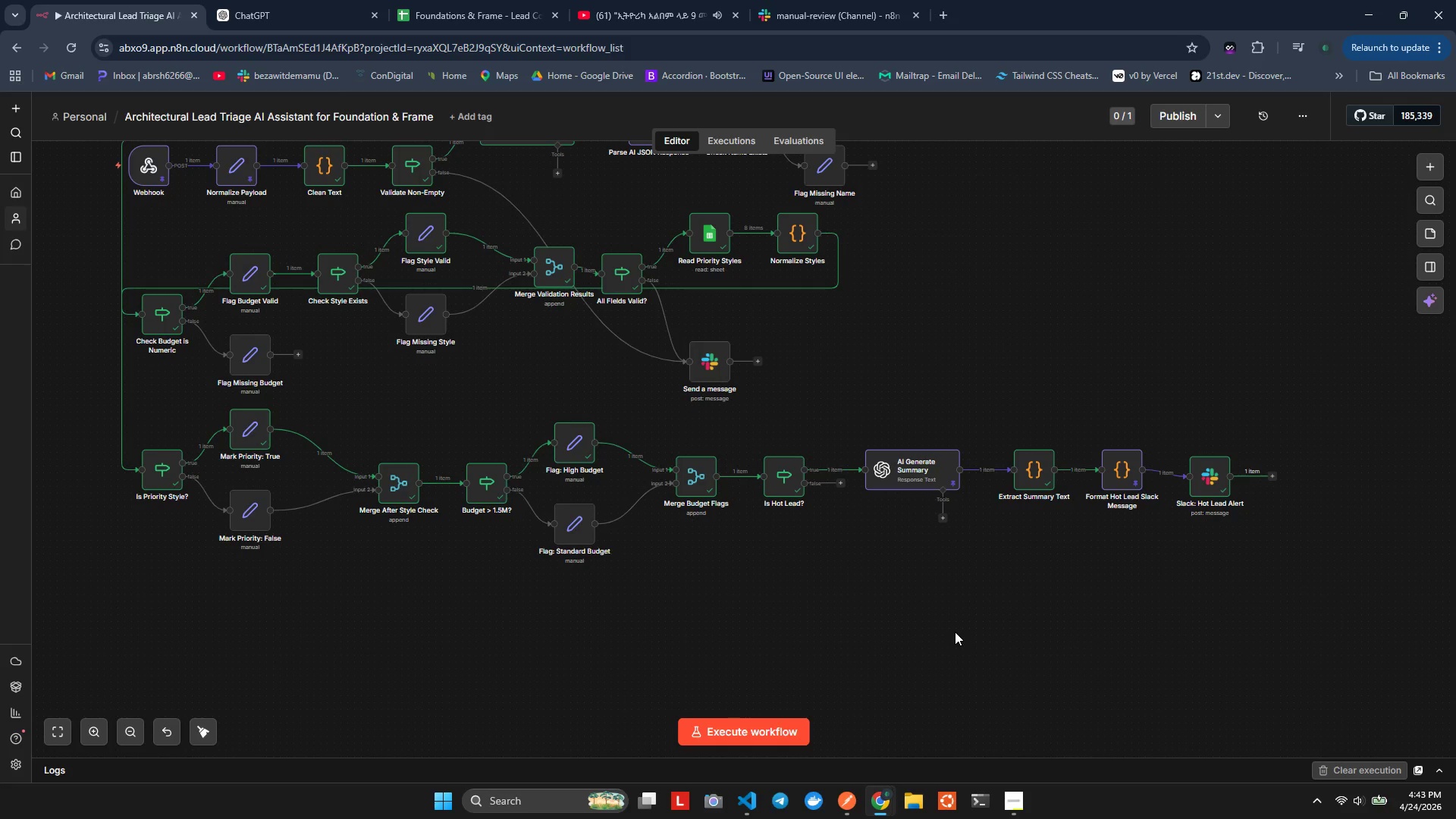 
mouse_move([607, 449])
 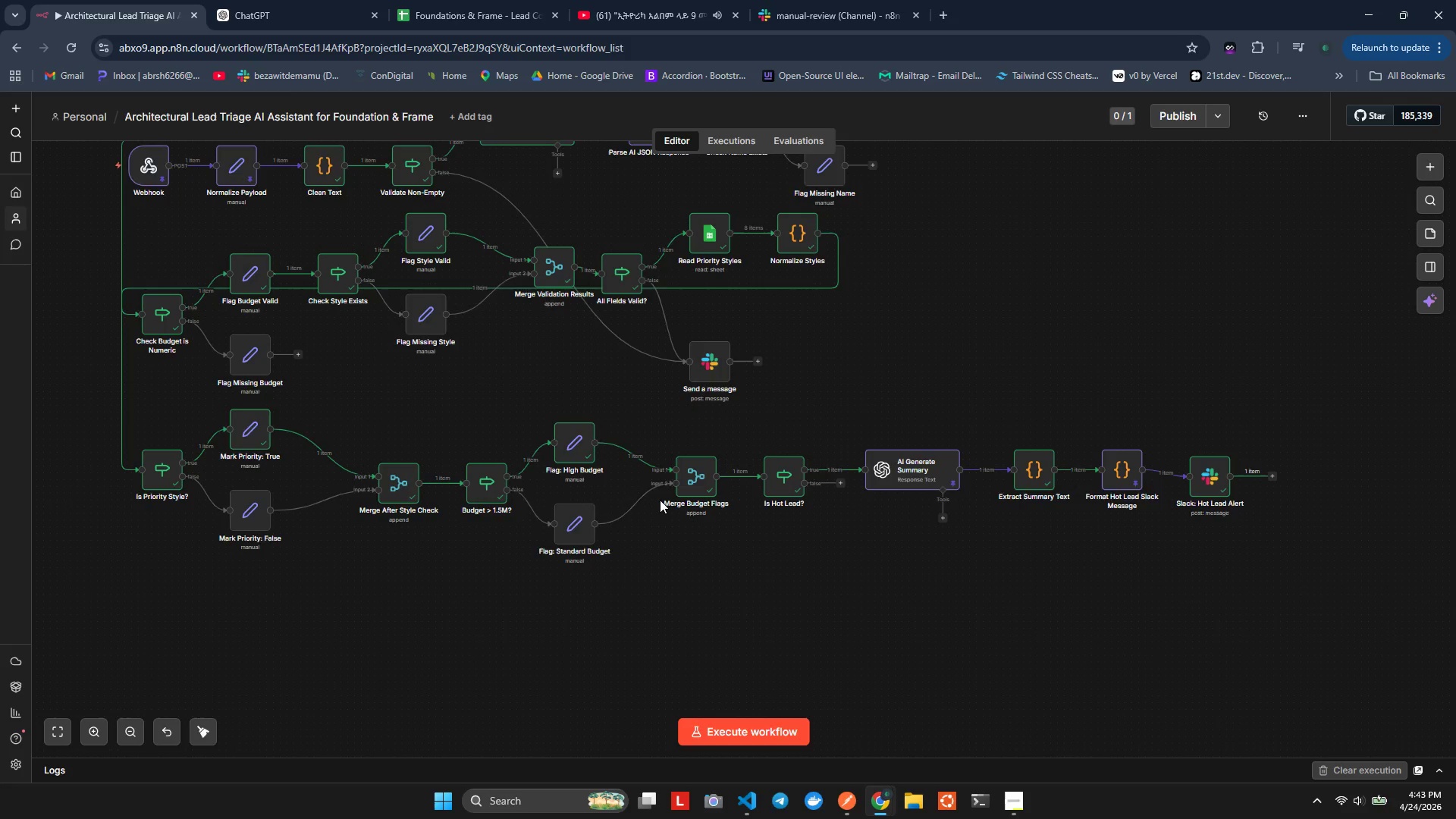 
scroll: coordinate [659, 499], scroll_direction: up, amount: 2.0
 